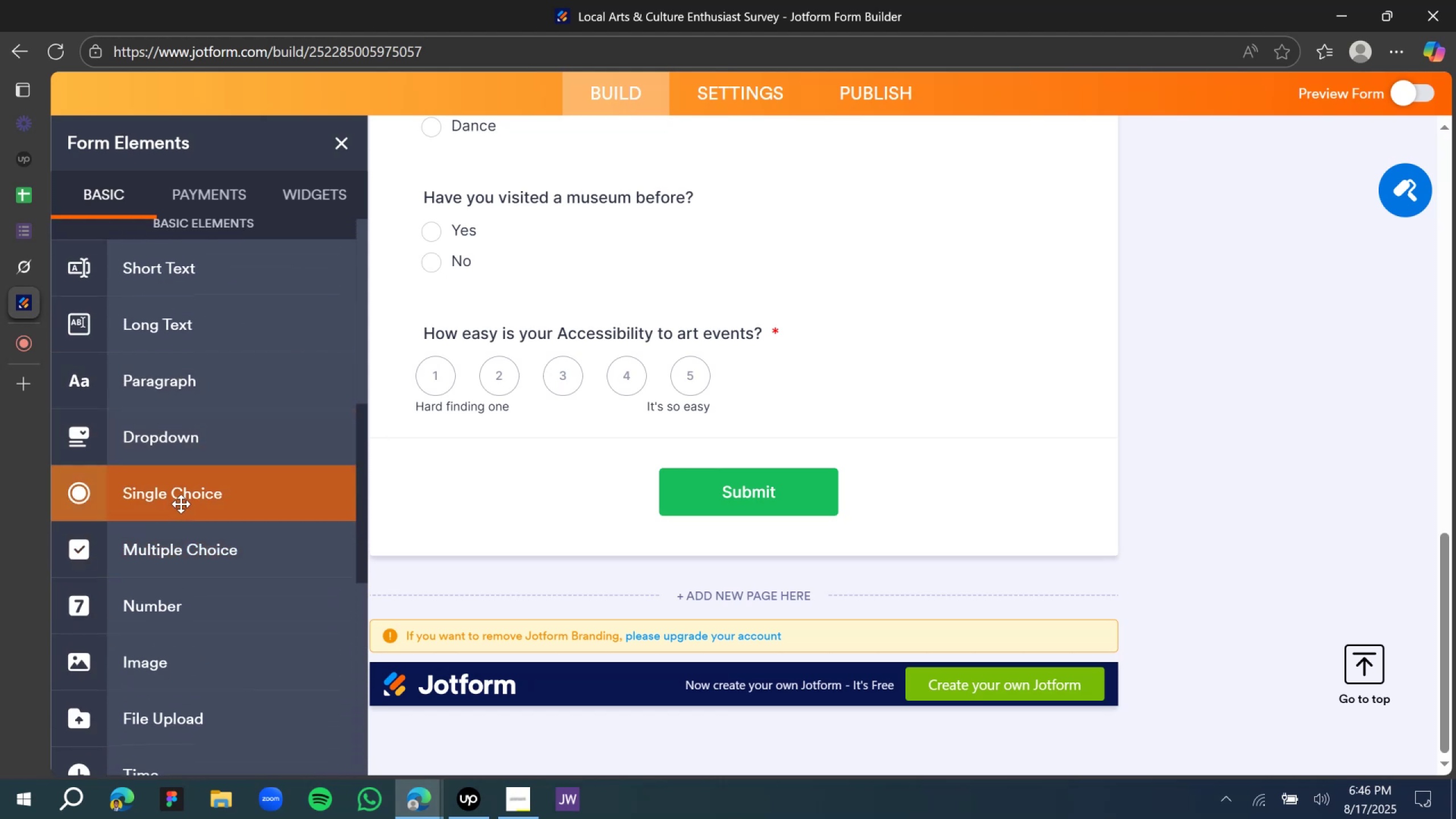 
left_click_drag(start_coordinate=[181, 505], to_coordinate=[479, 450])
 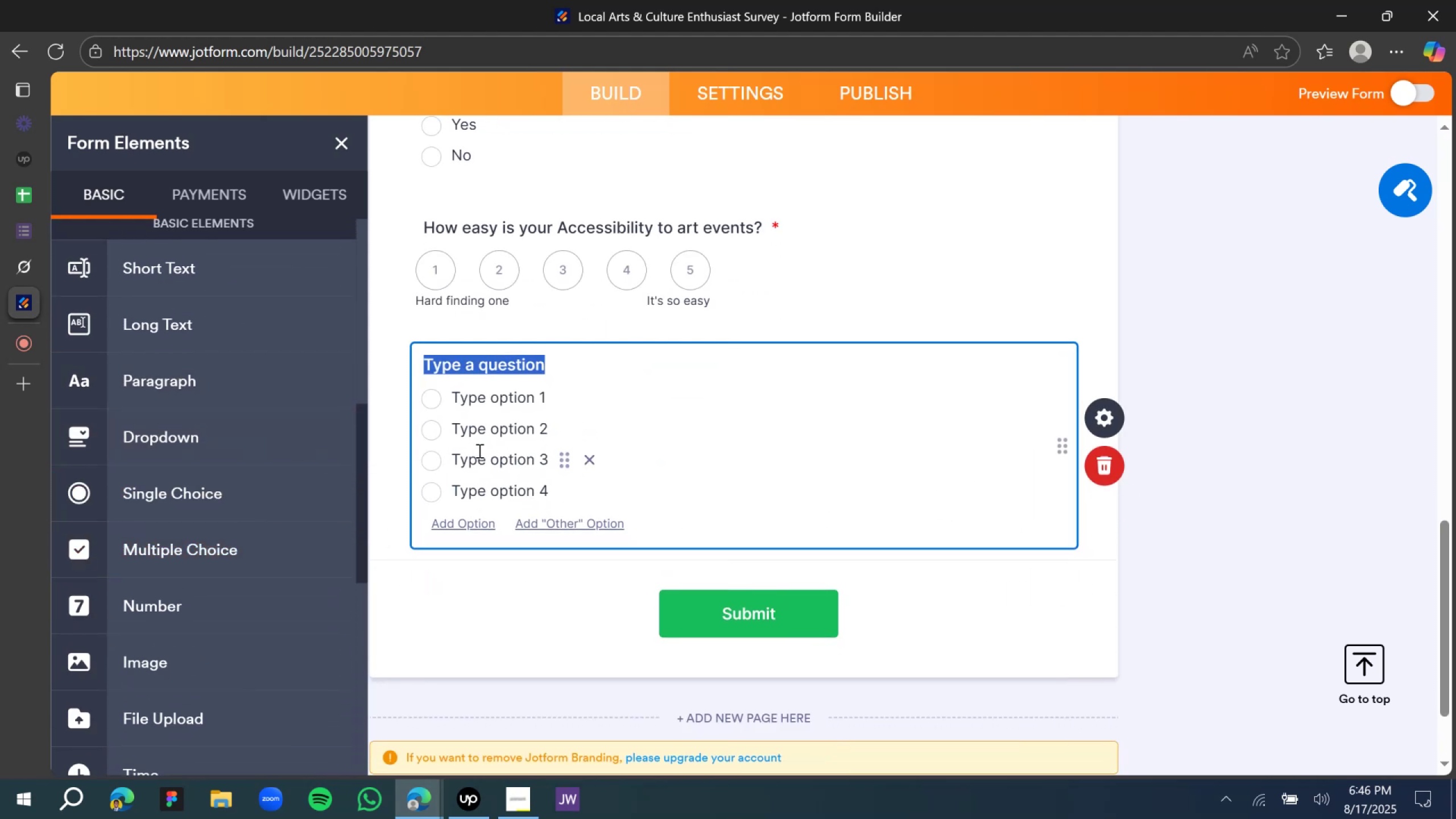 
key(Control+V)
 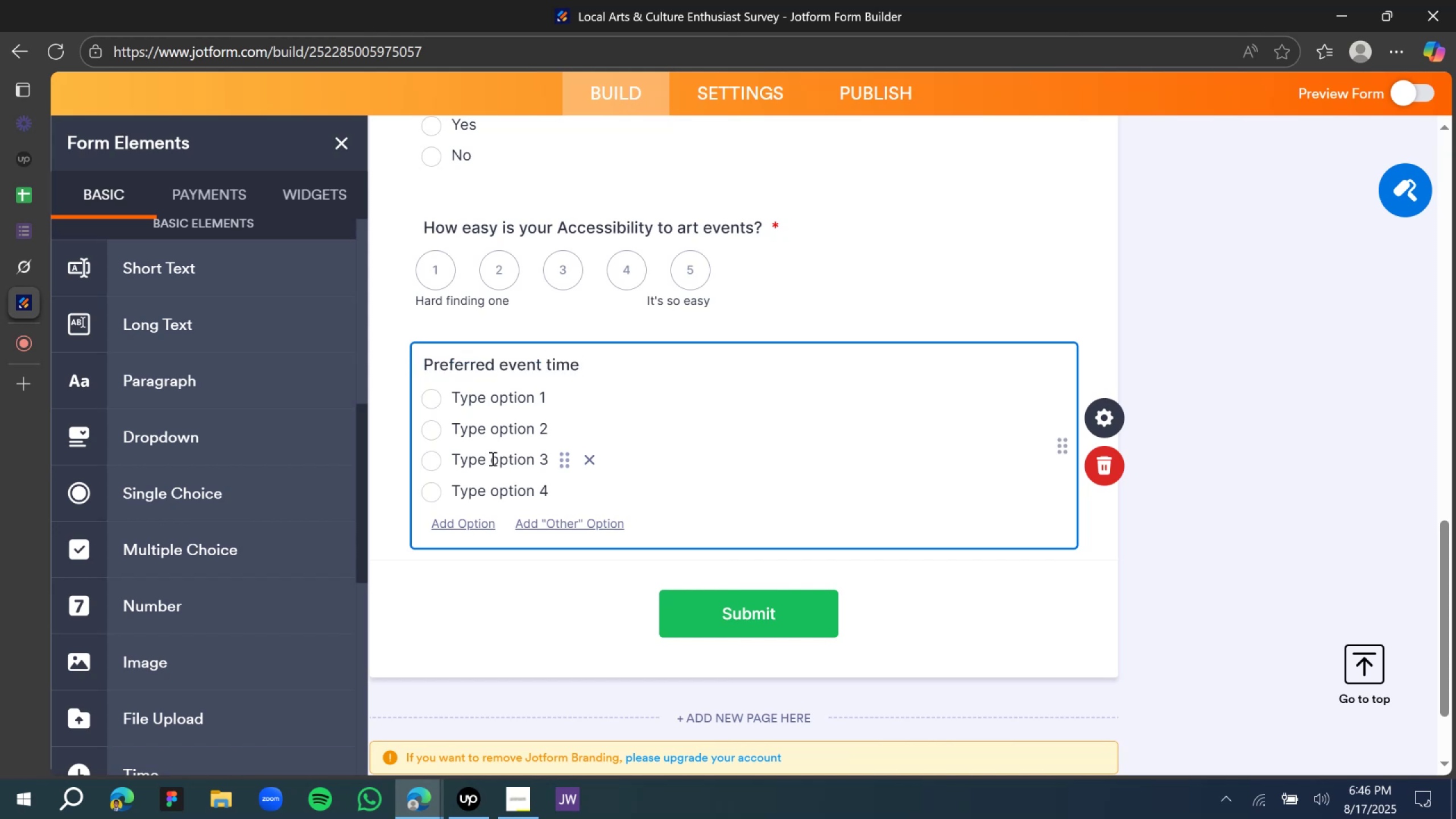 
key(Shift+Slash)
 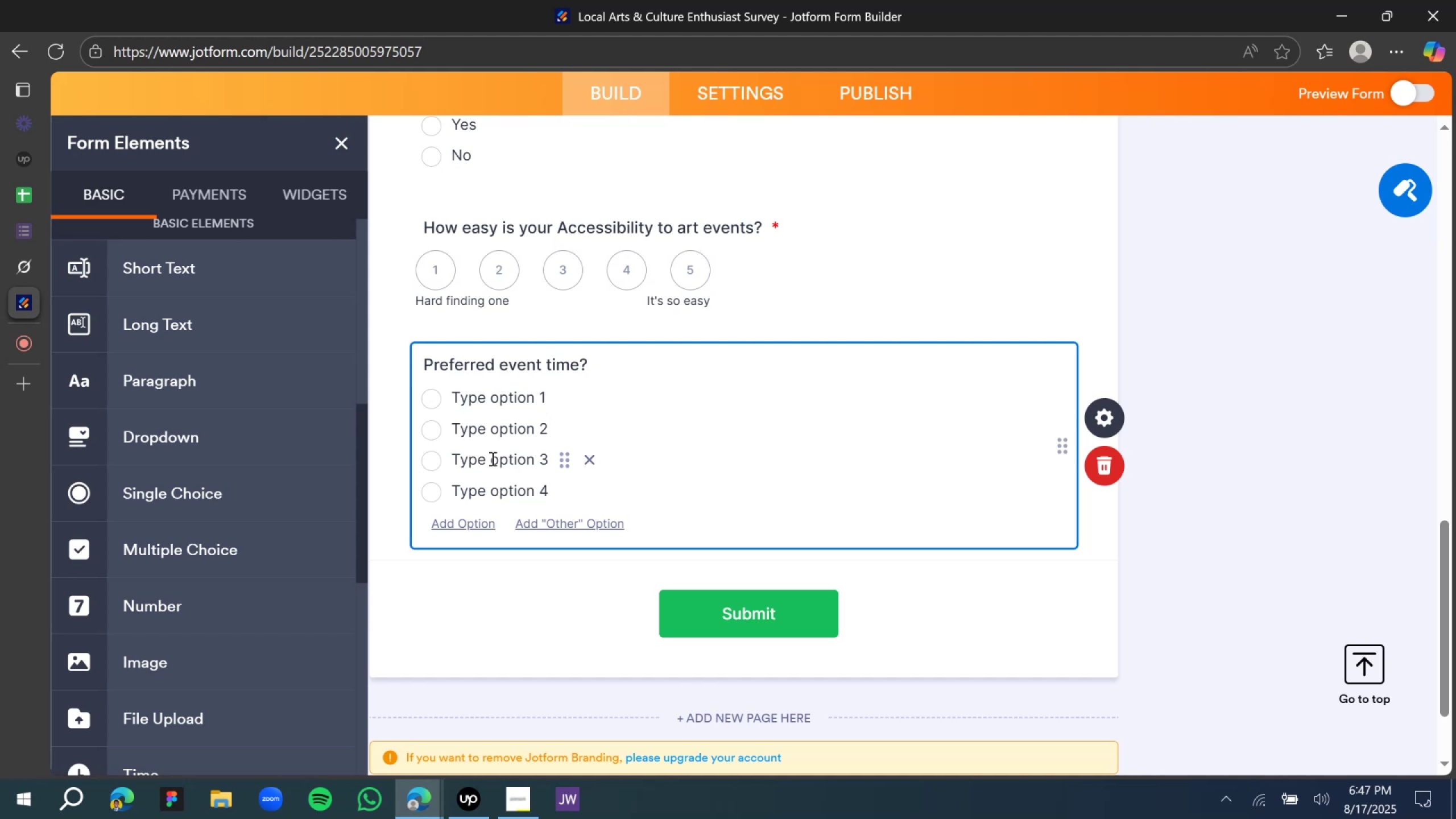 
wait(27.79)
 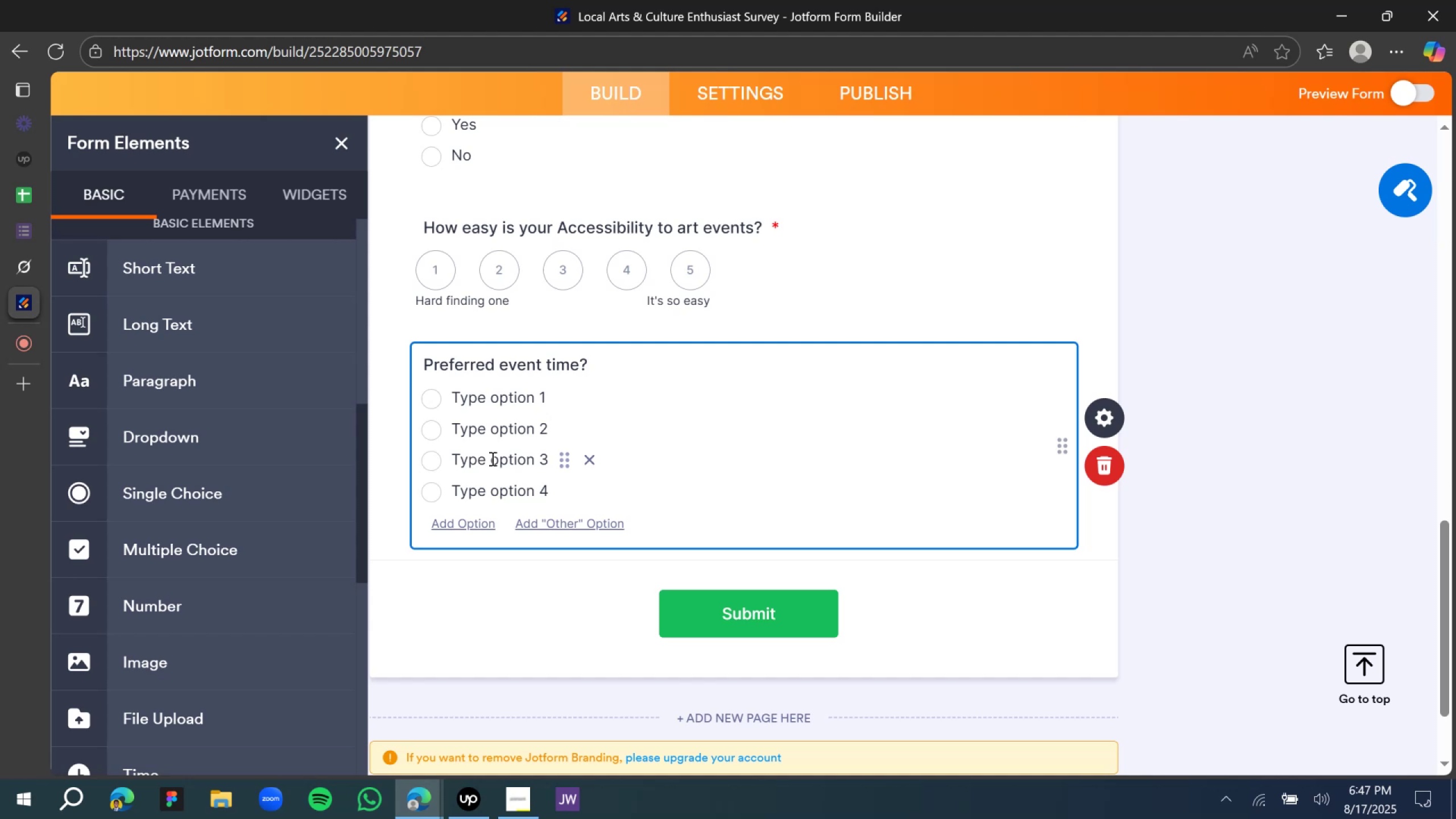 
left_click([434, 363])
 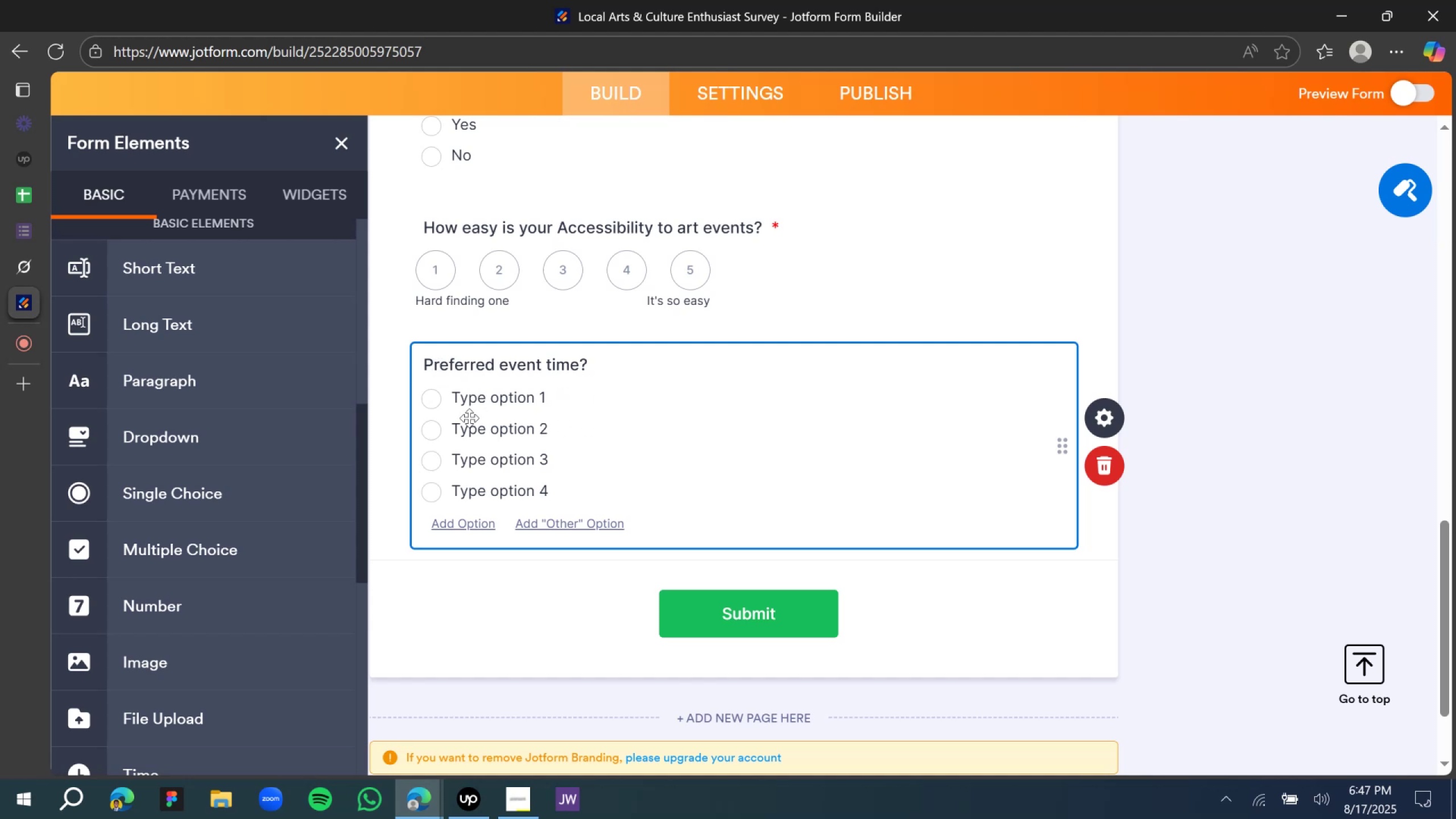 
key(Backspace)
type(What is you p)
 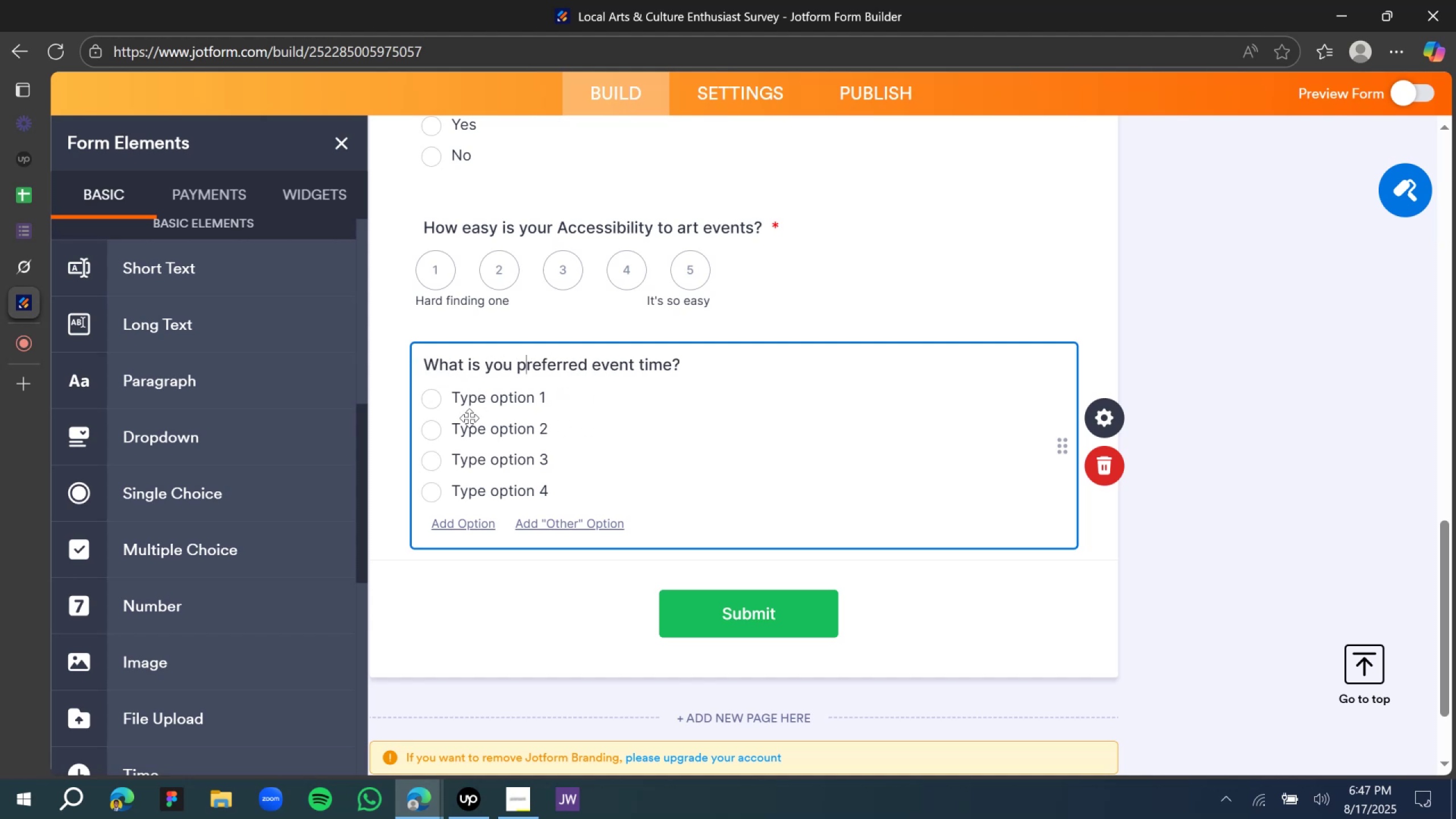 
wait(5.8)
 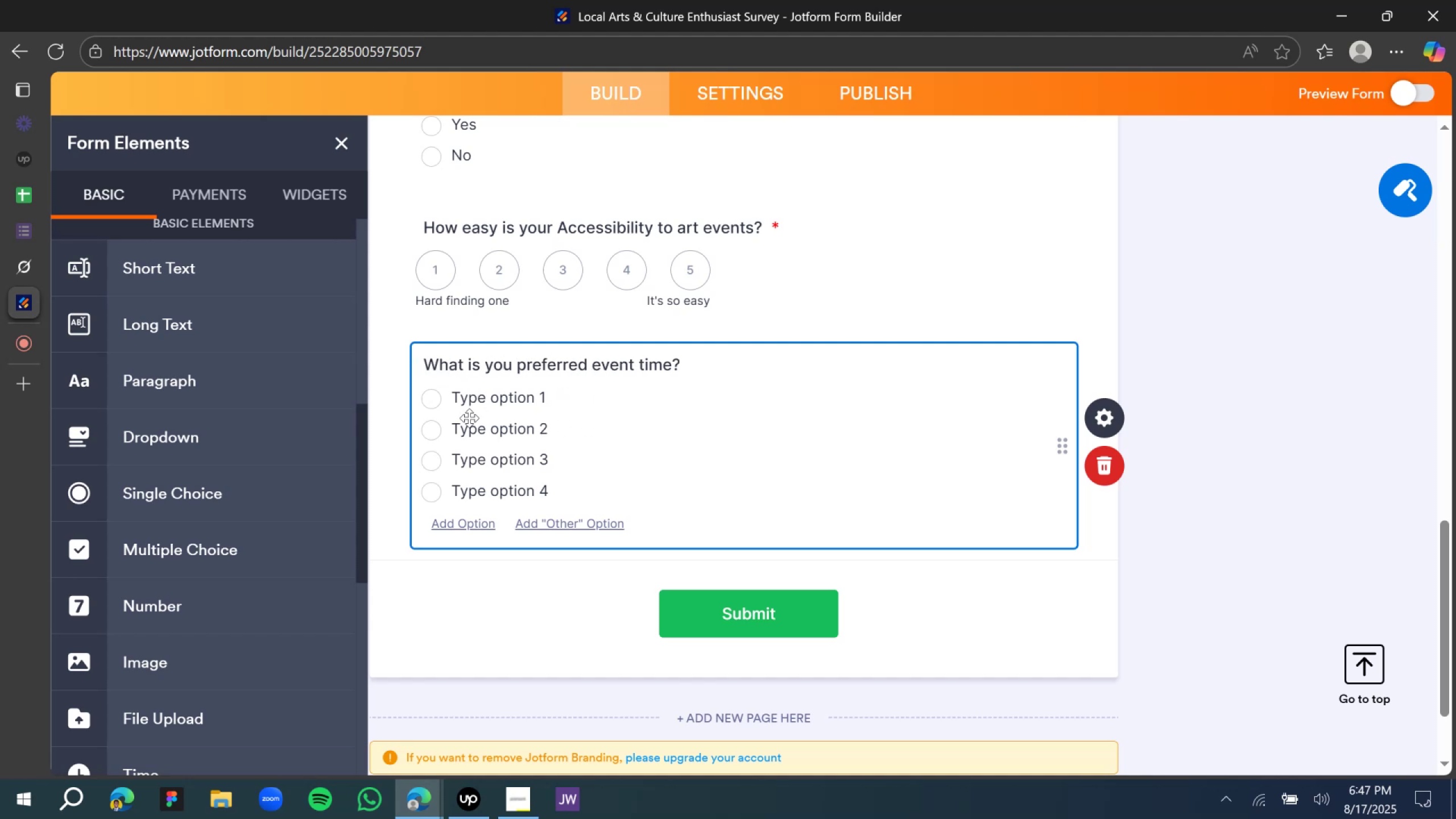 
left_click([27, 301])
 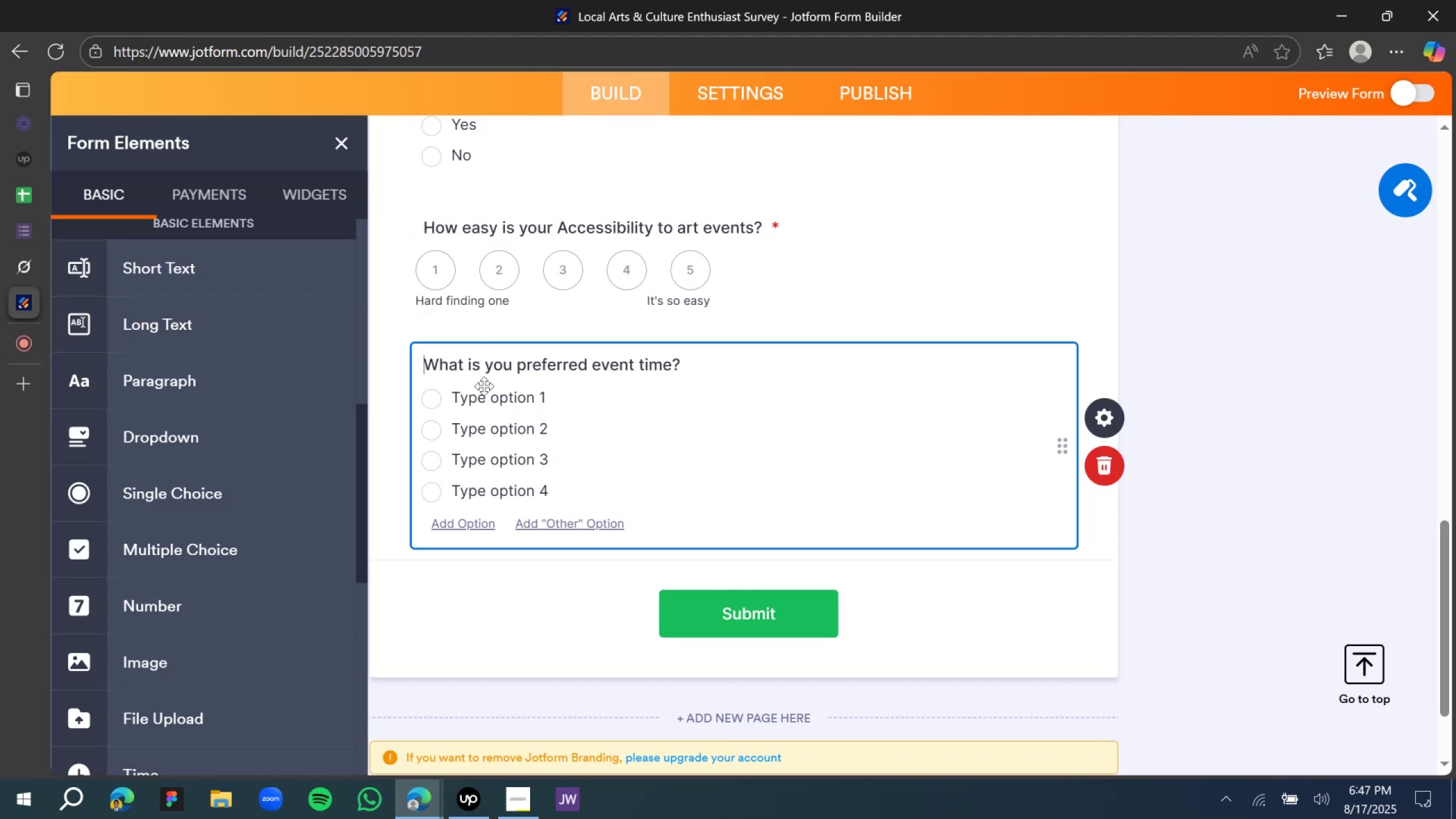 
left_click([485, 400])
 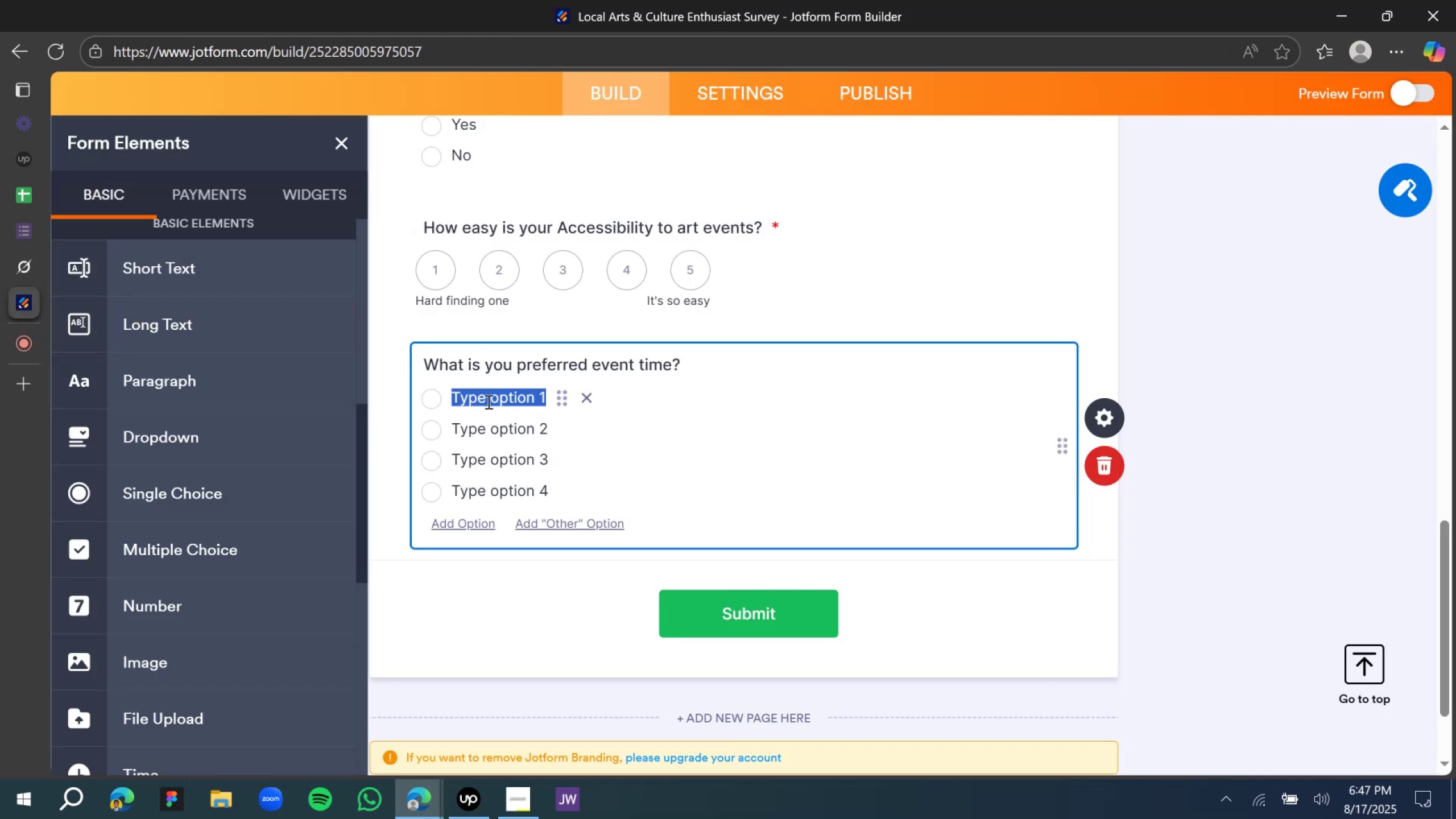 
type(Mor)
 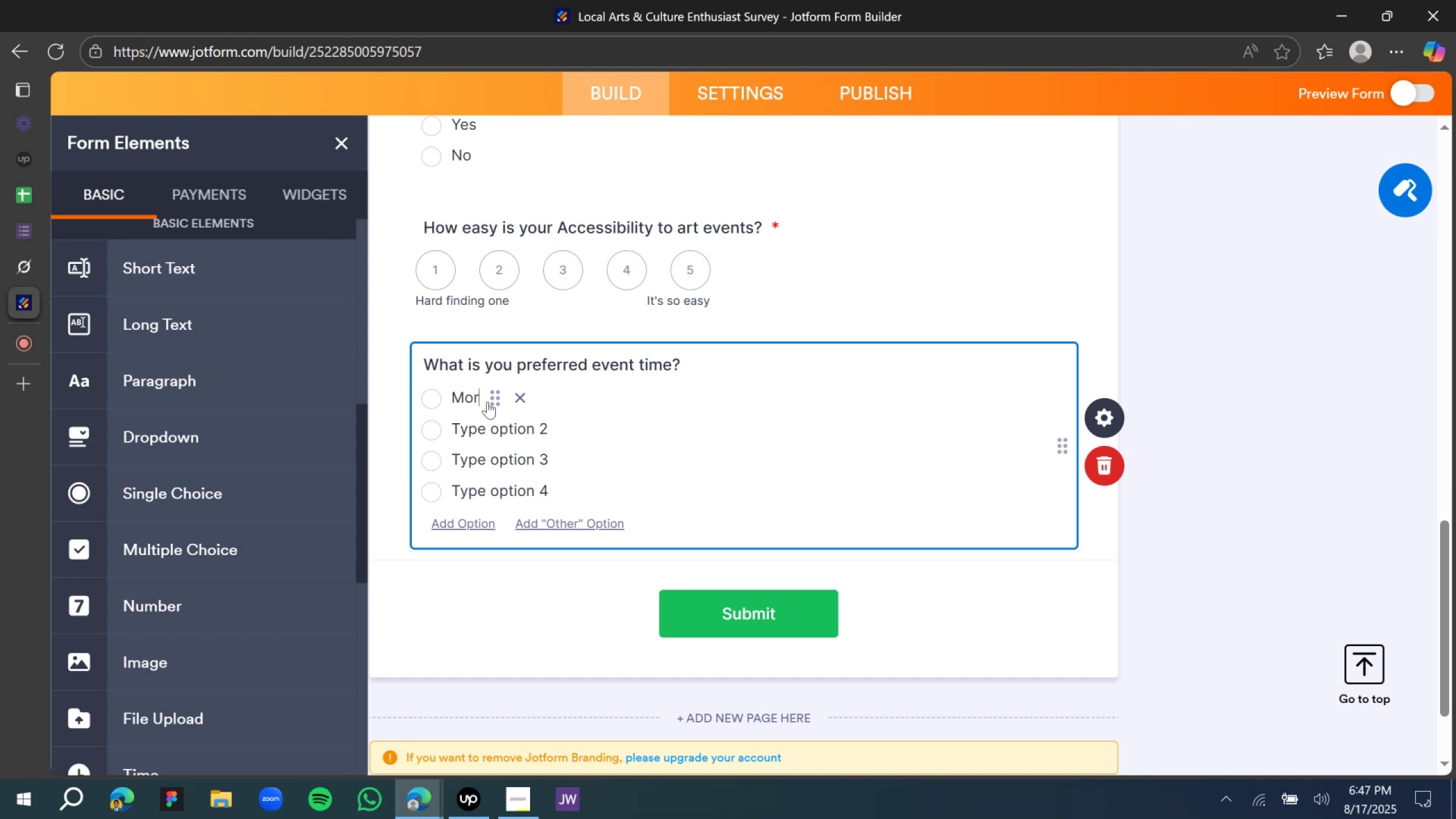 
wait(7.42)
 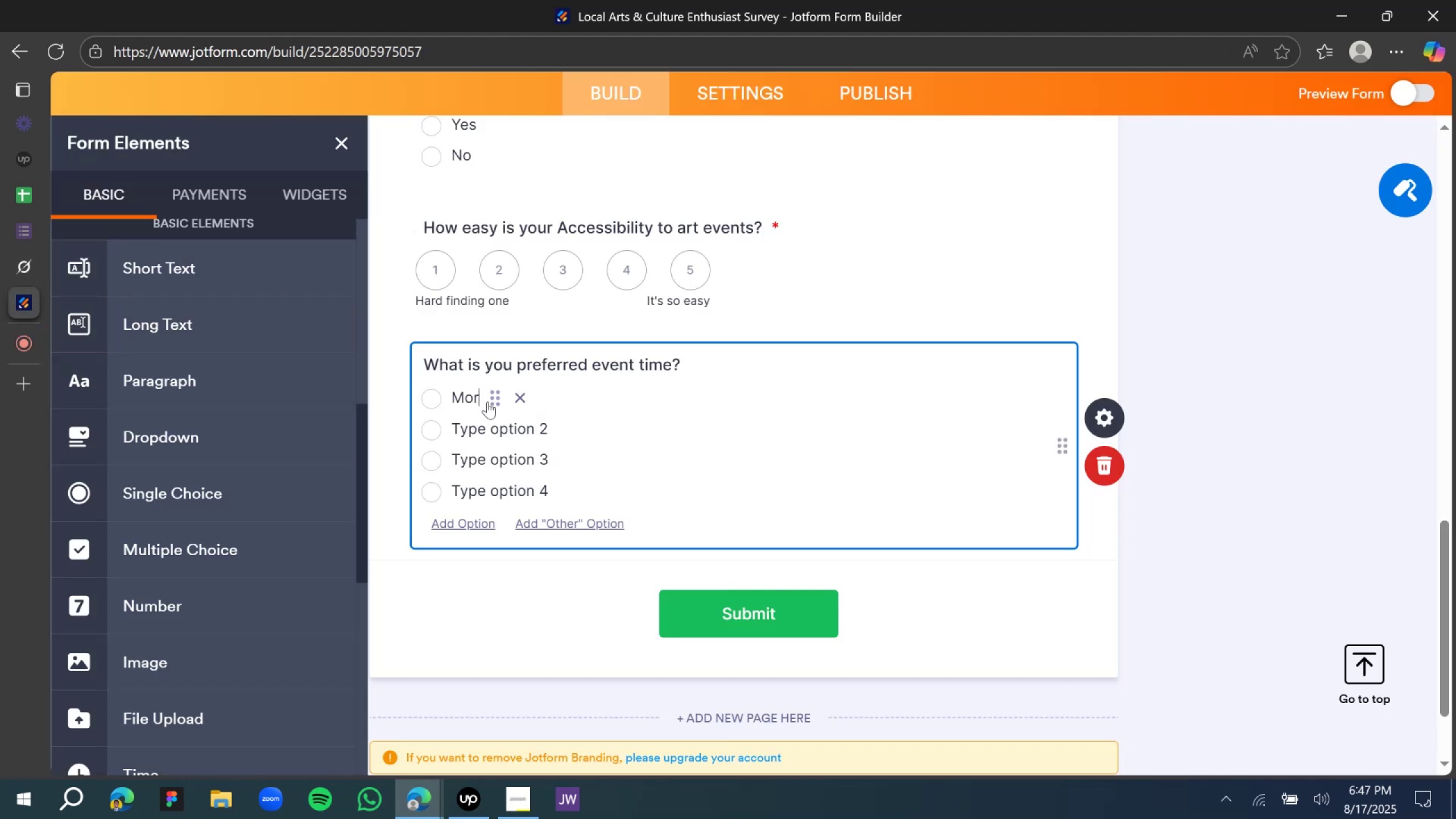 
type(ning)
 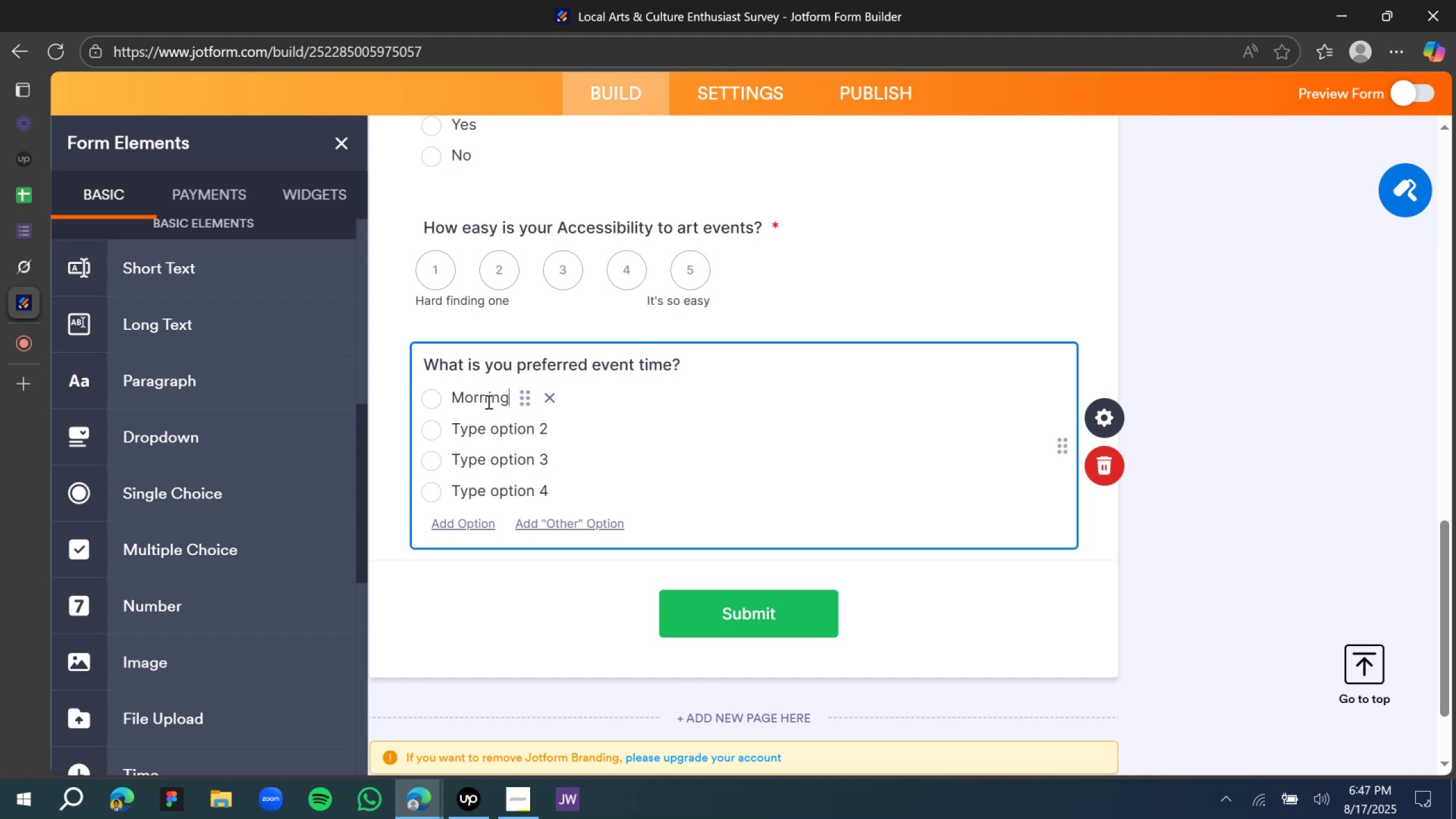 
key(Enter)
 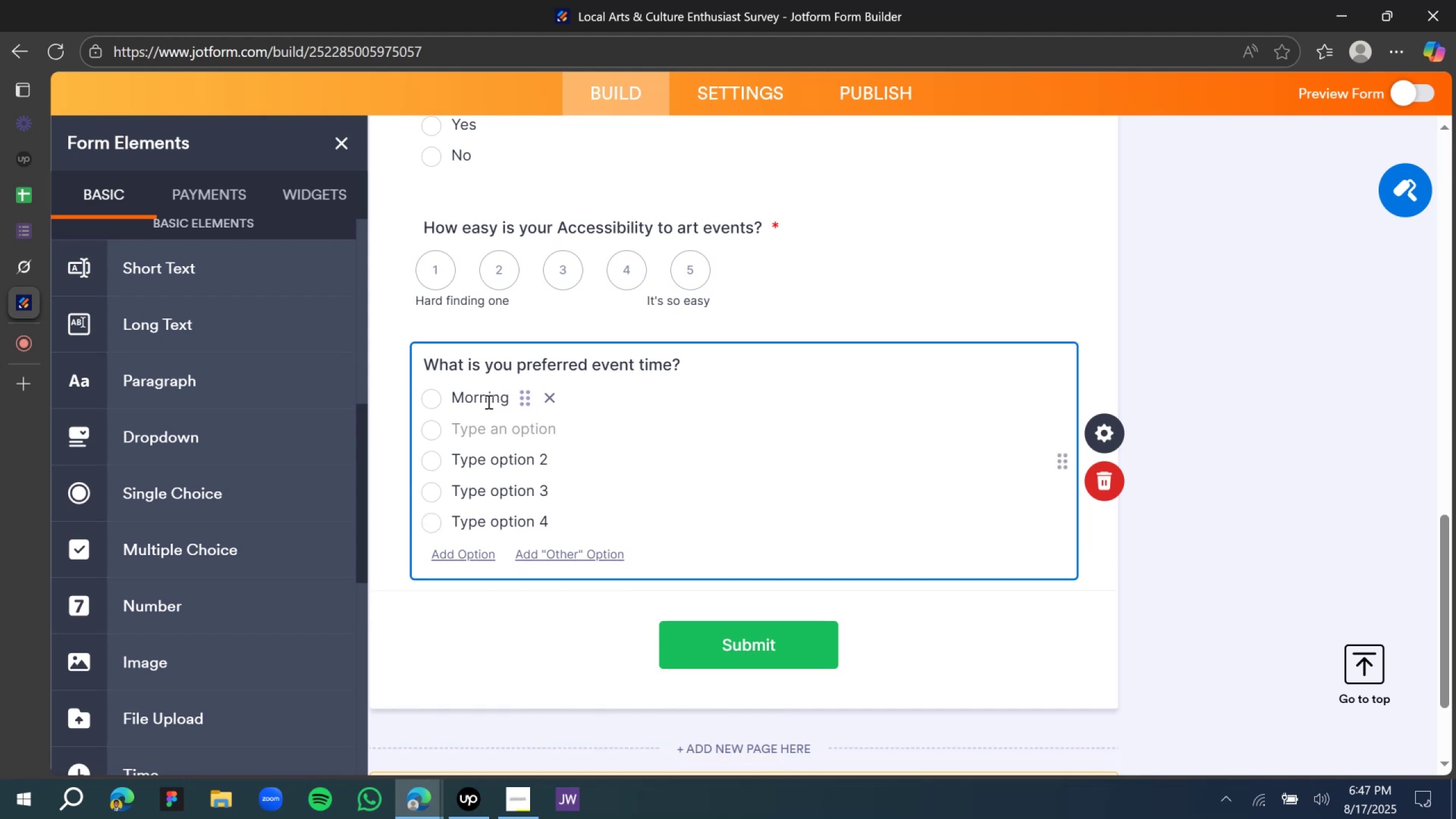 
type(Afternoon)
 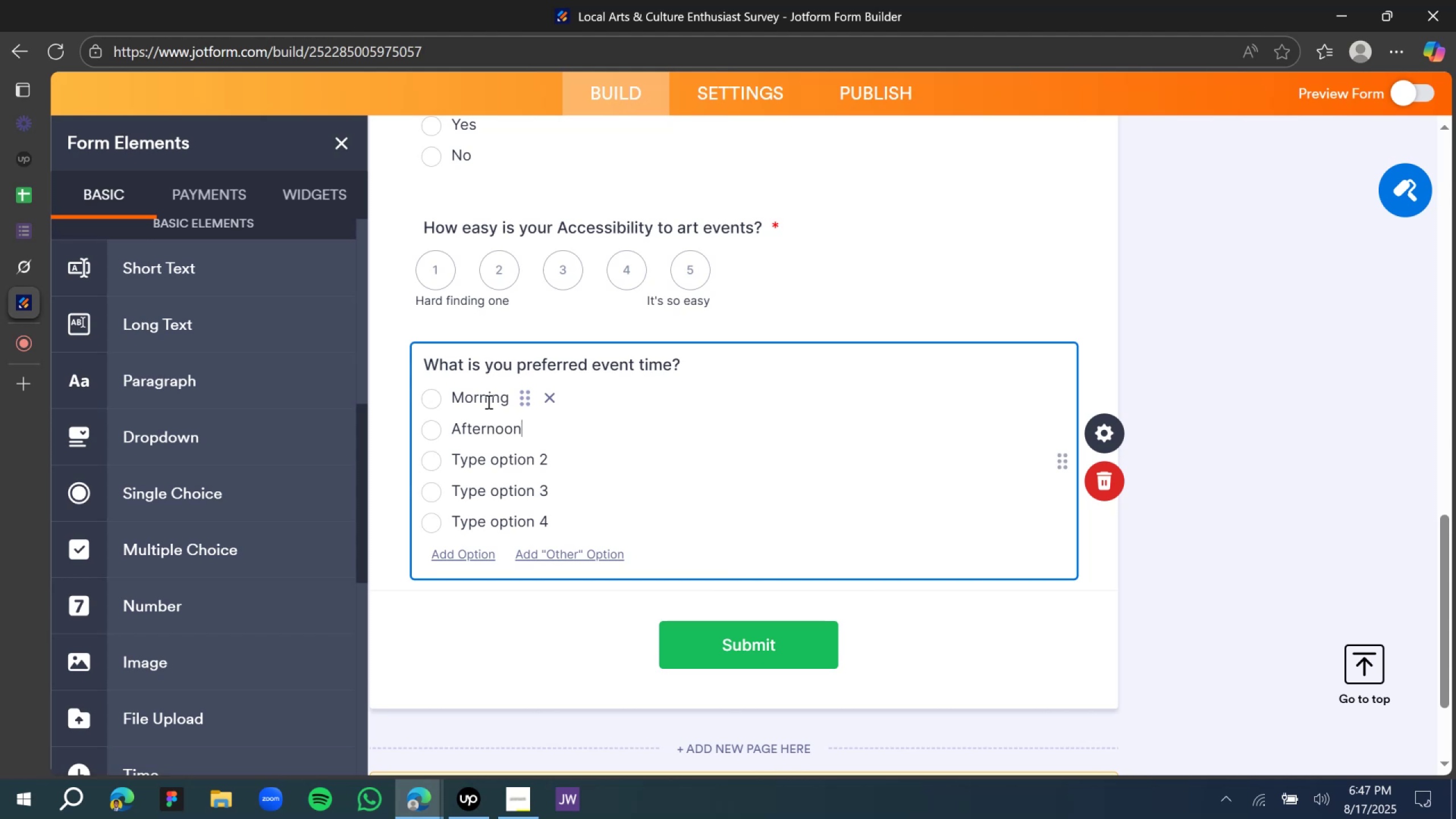 
key(Enter)
 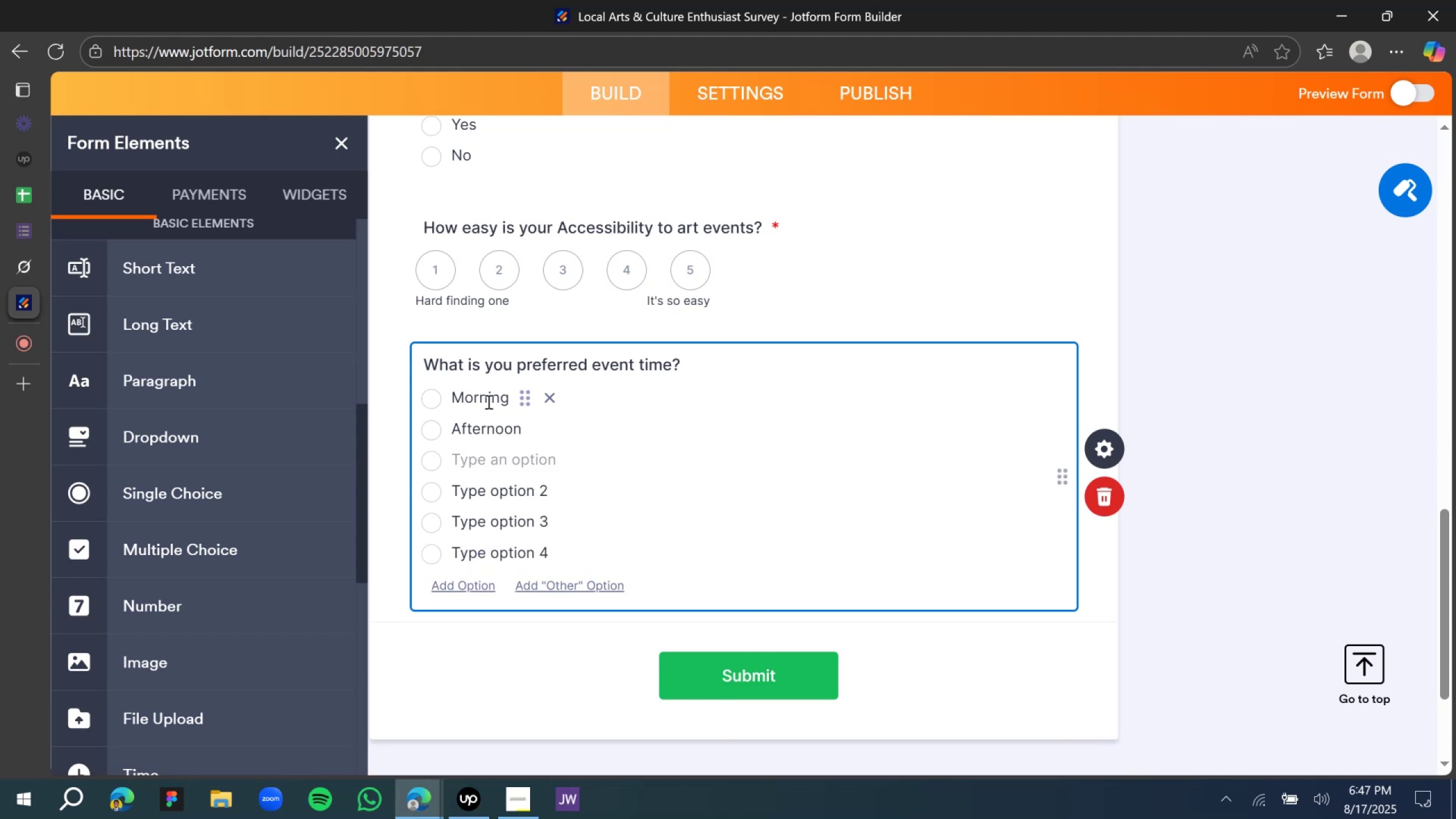 
type(Evebi)
key(Backspace)
key(Backspace)
type(ning )
key(Backspace)
 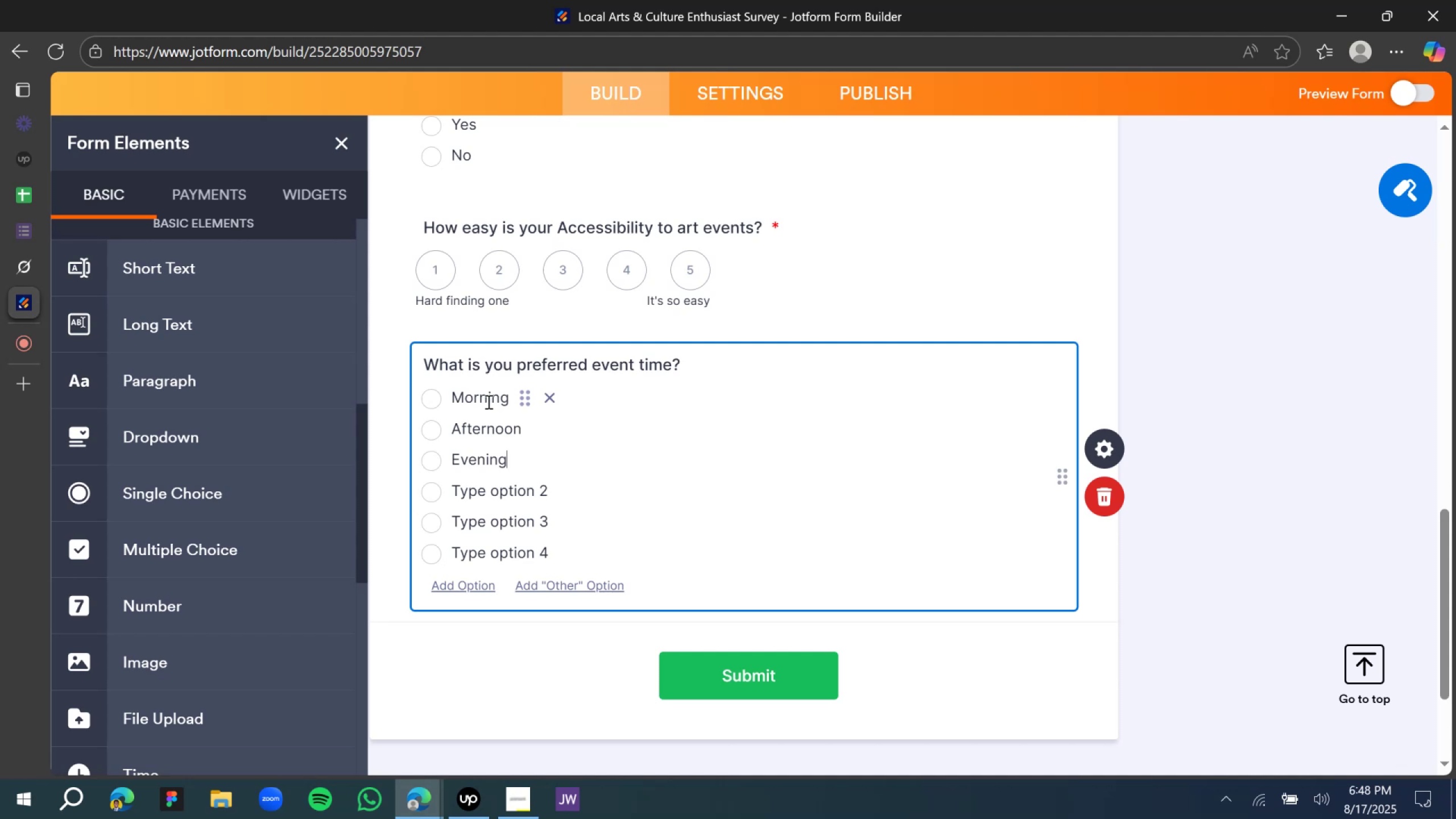 
key(Enter)
 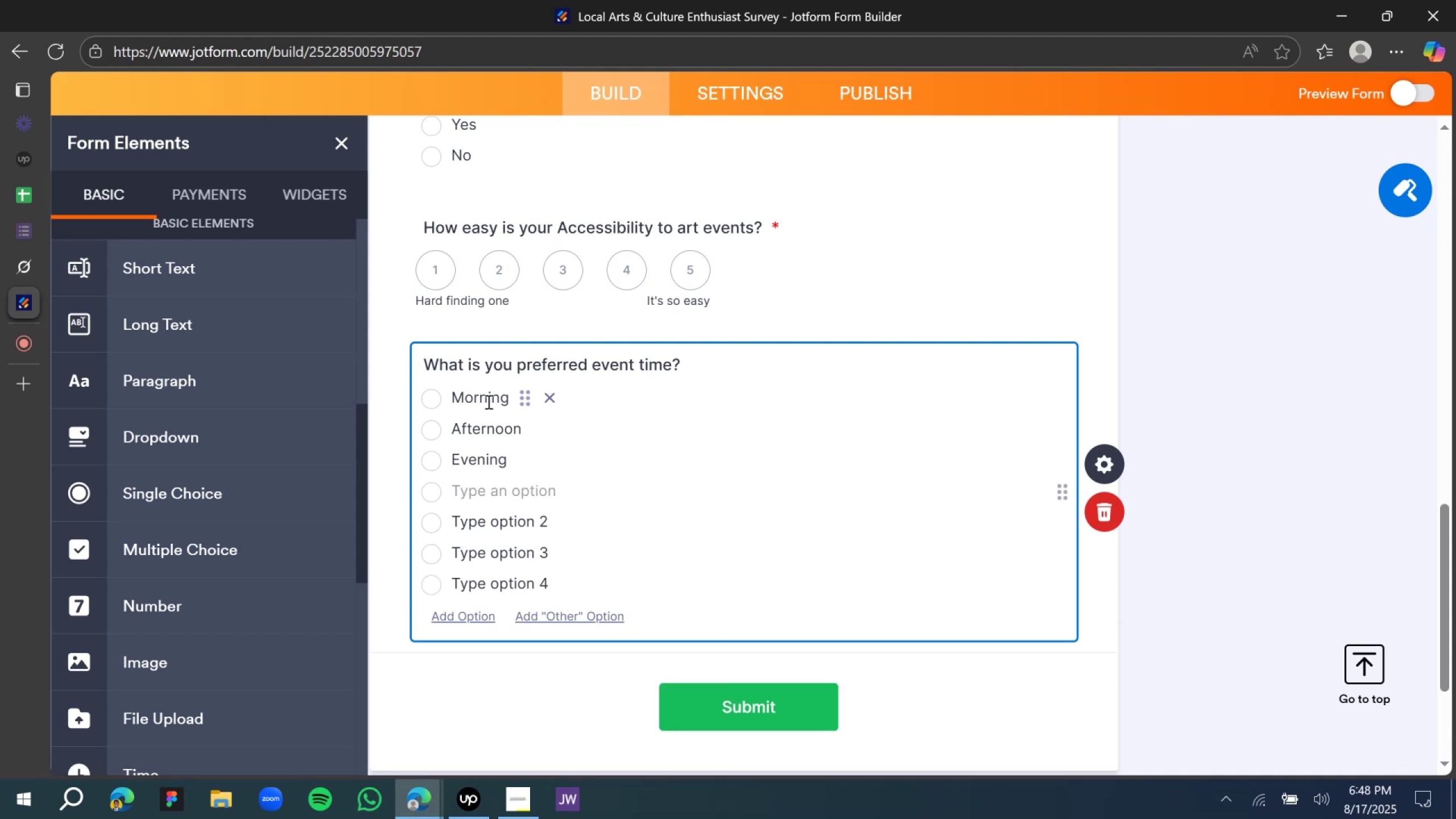 
type(Night)
 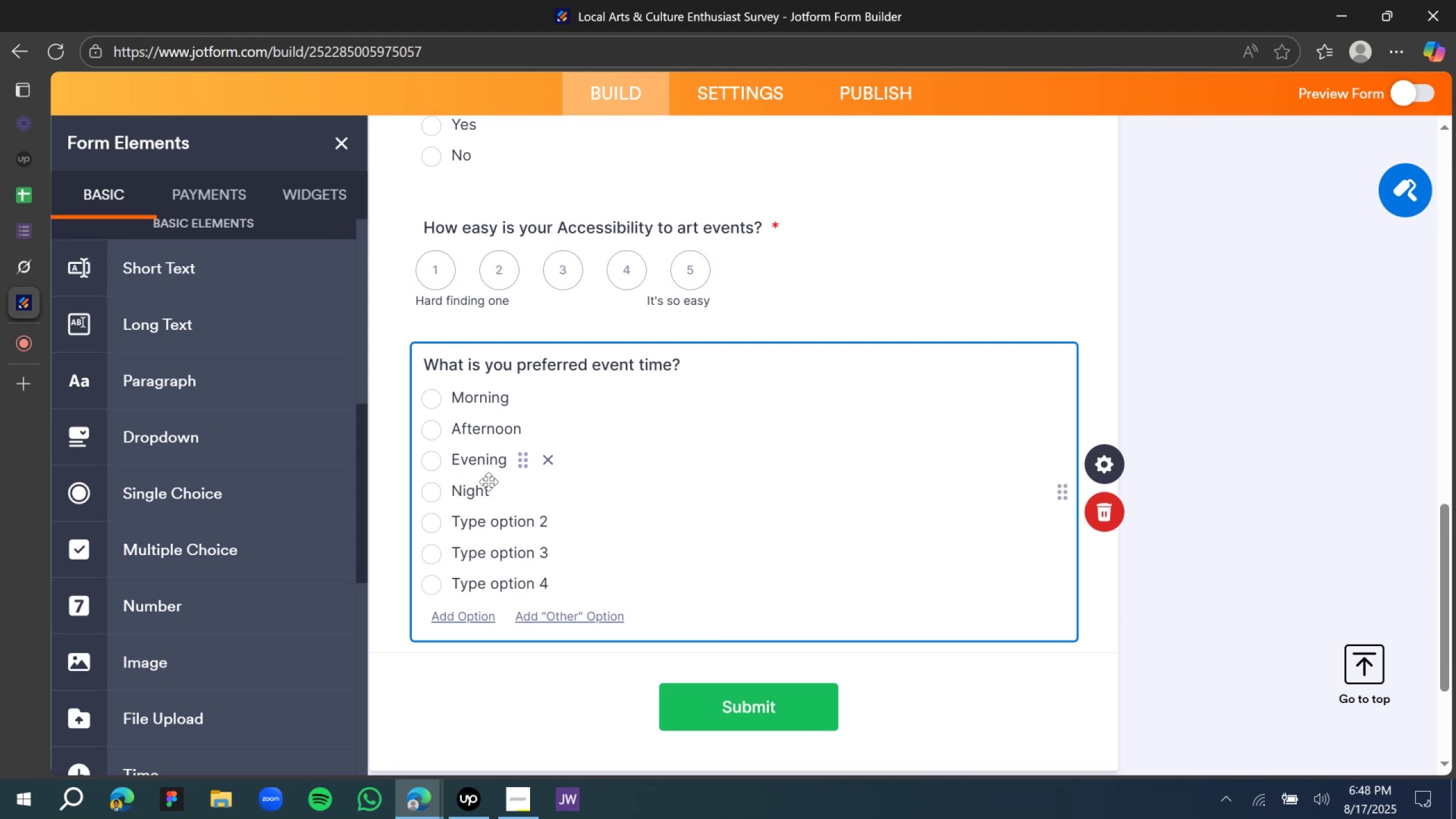 
wait(5.44)
 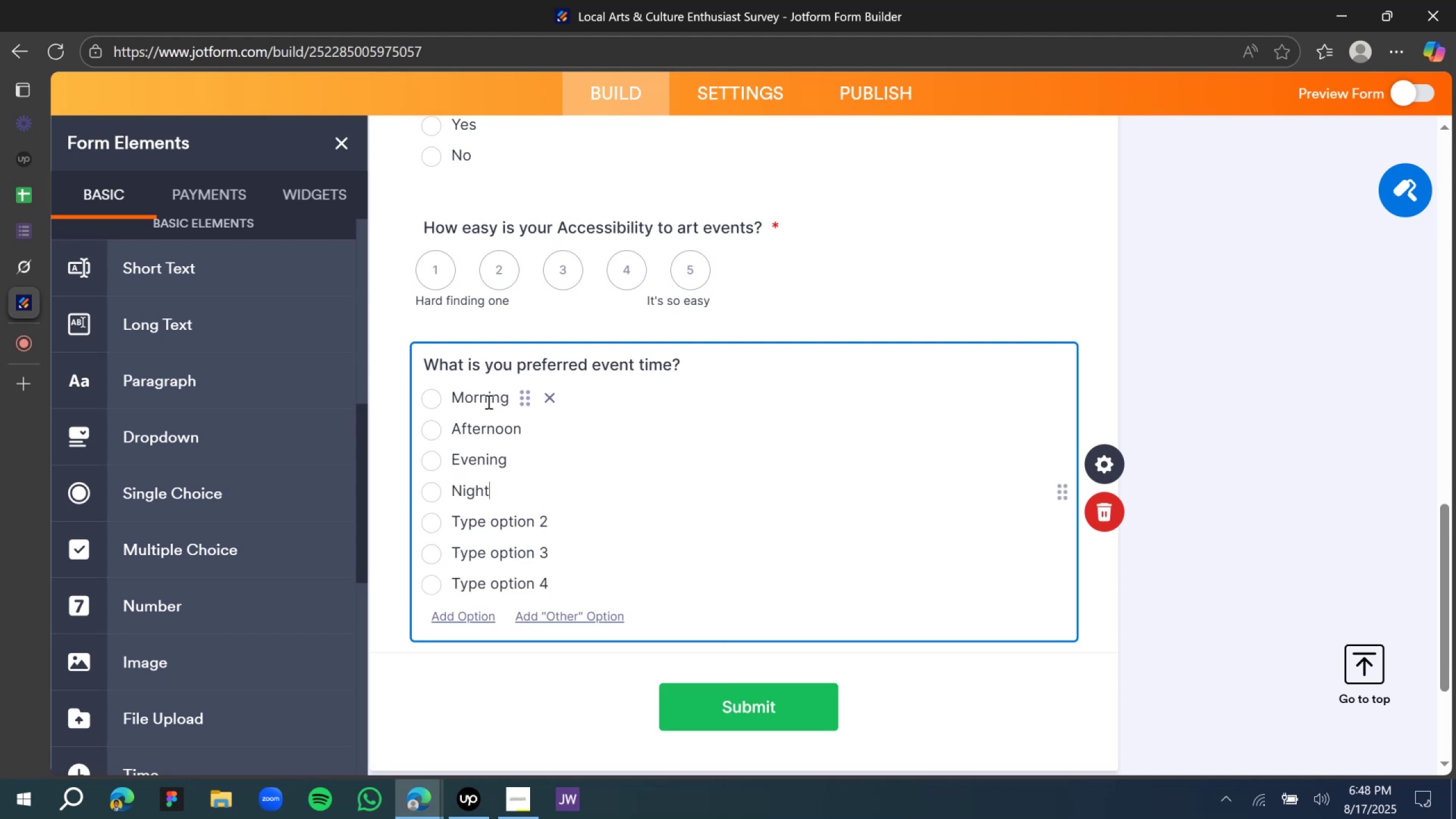 
left_click([595, 522])
 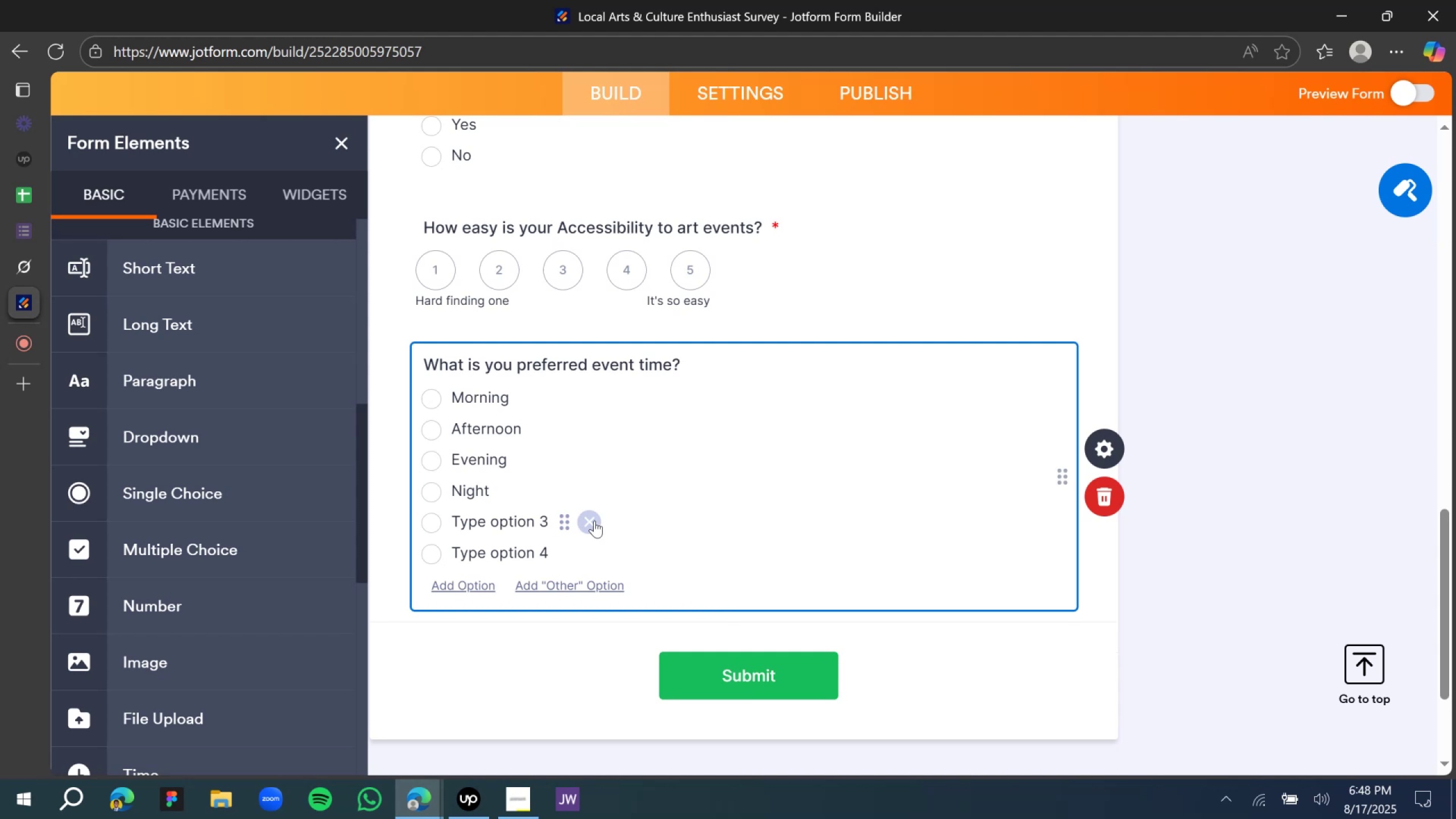 
left_click([594, 520])
 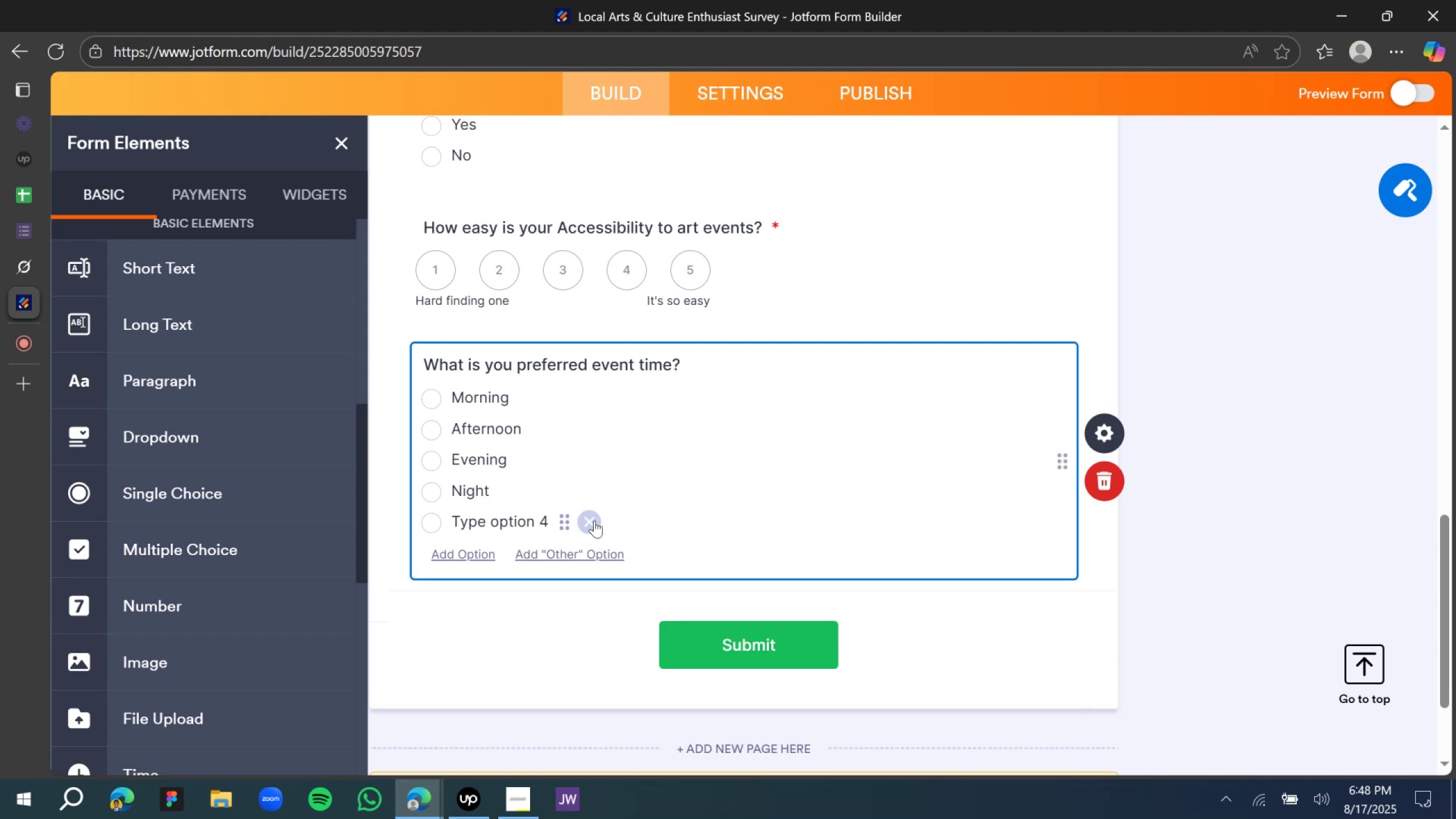 
left_click([594, 520])
 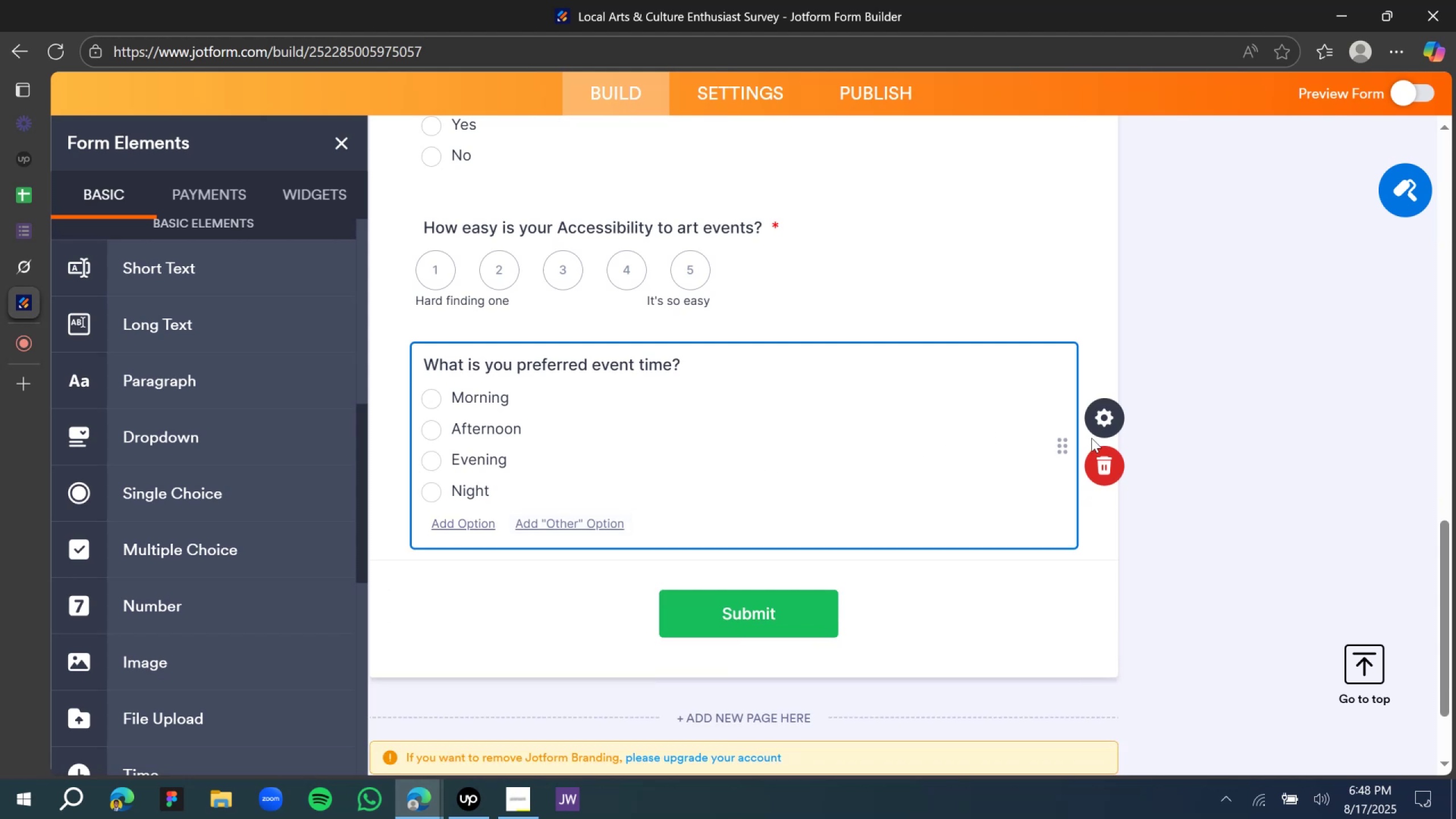 
wait(6.16)
 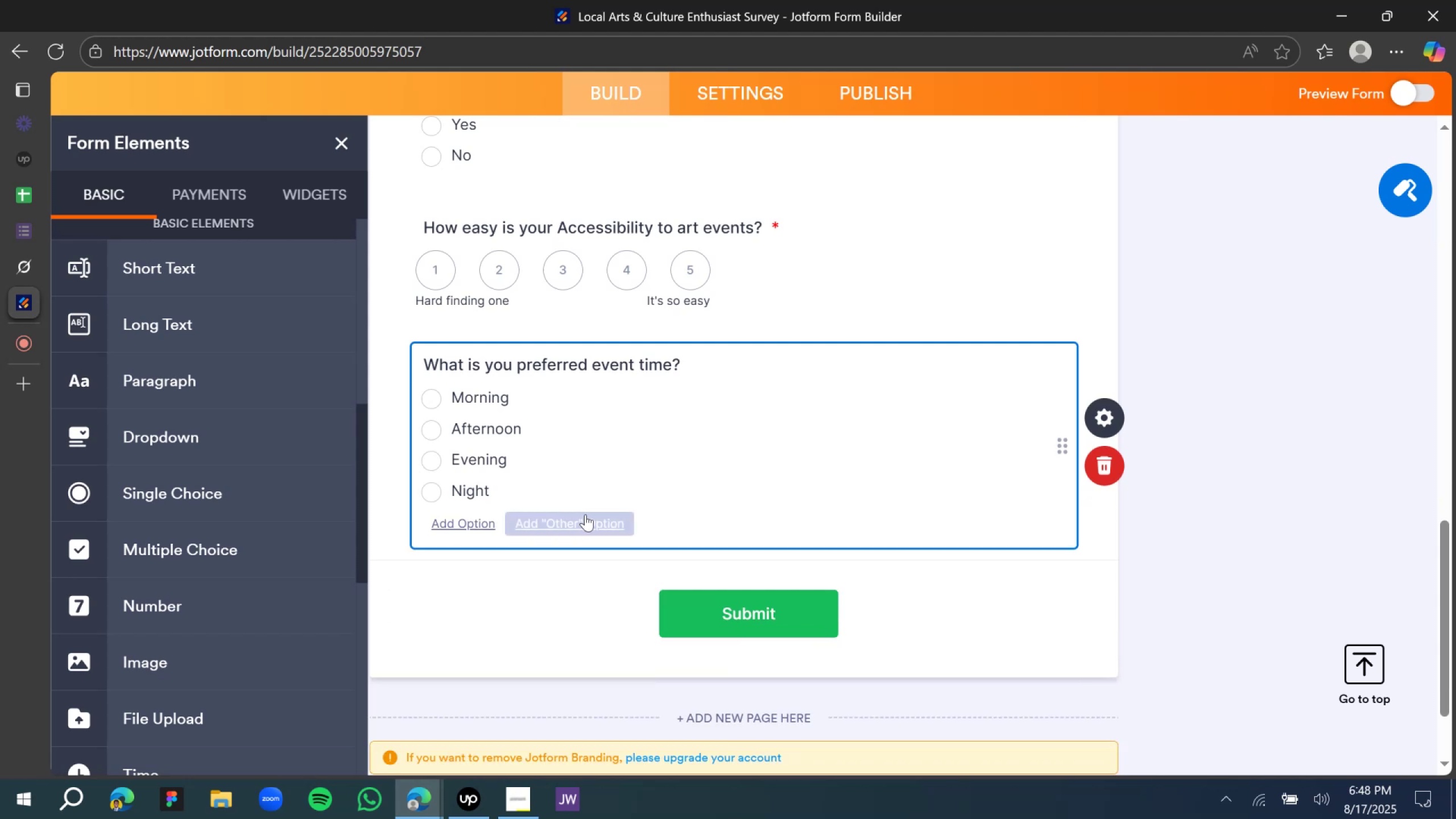 
left_click([1100, 437])
 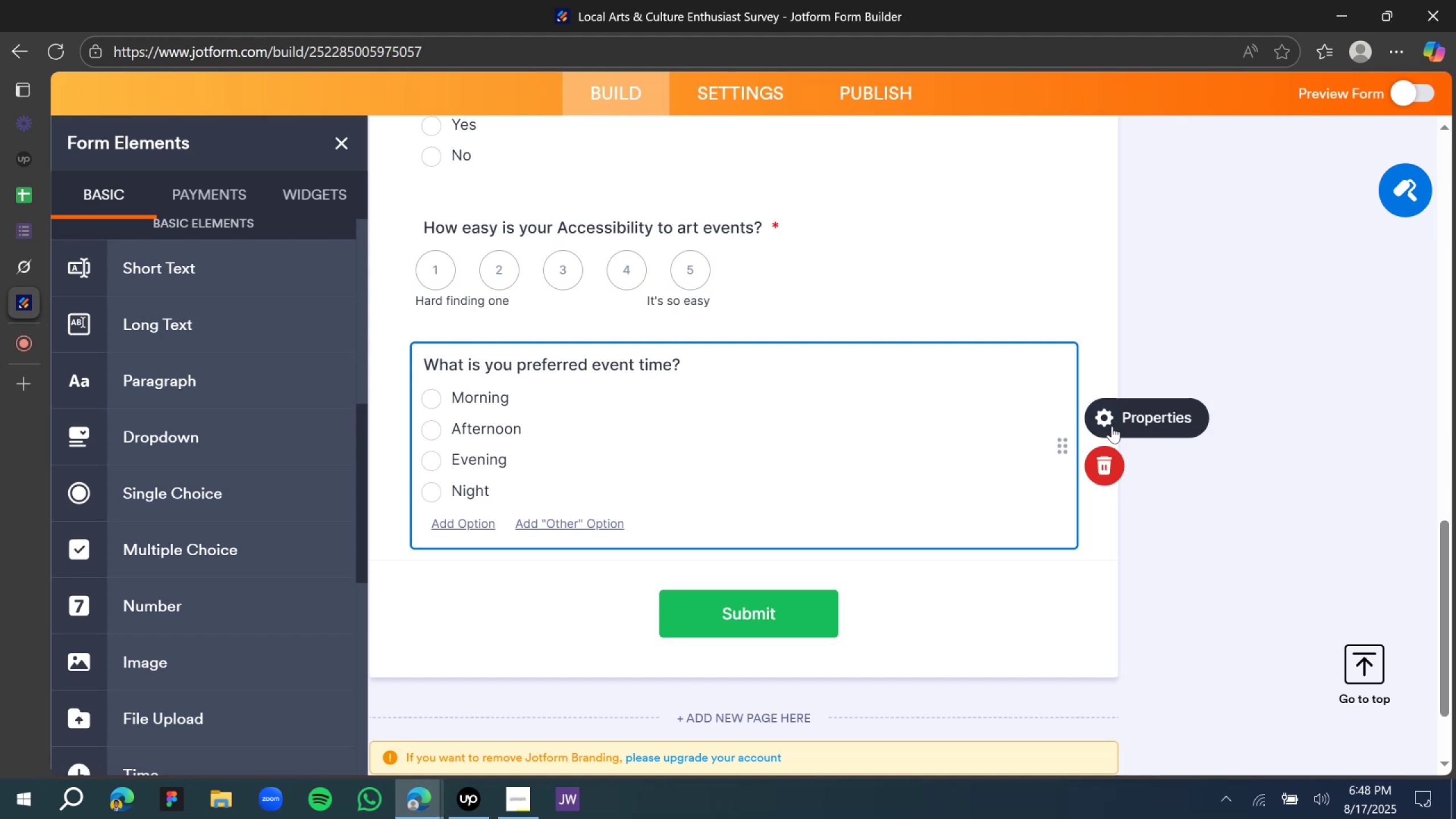 
left_click([1111, 420])
 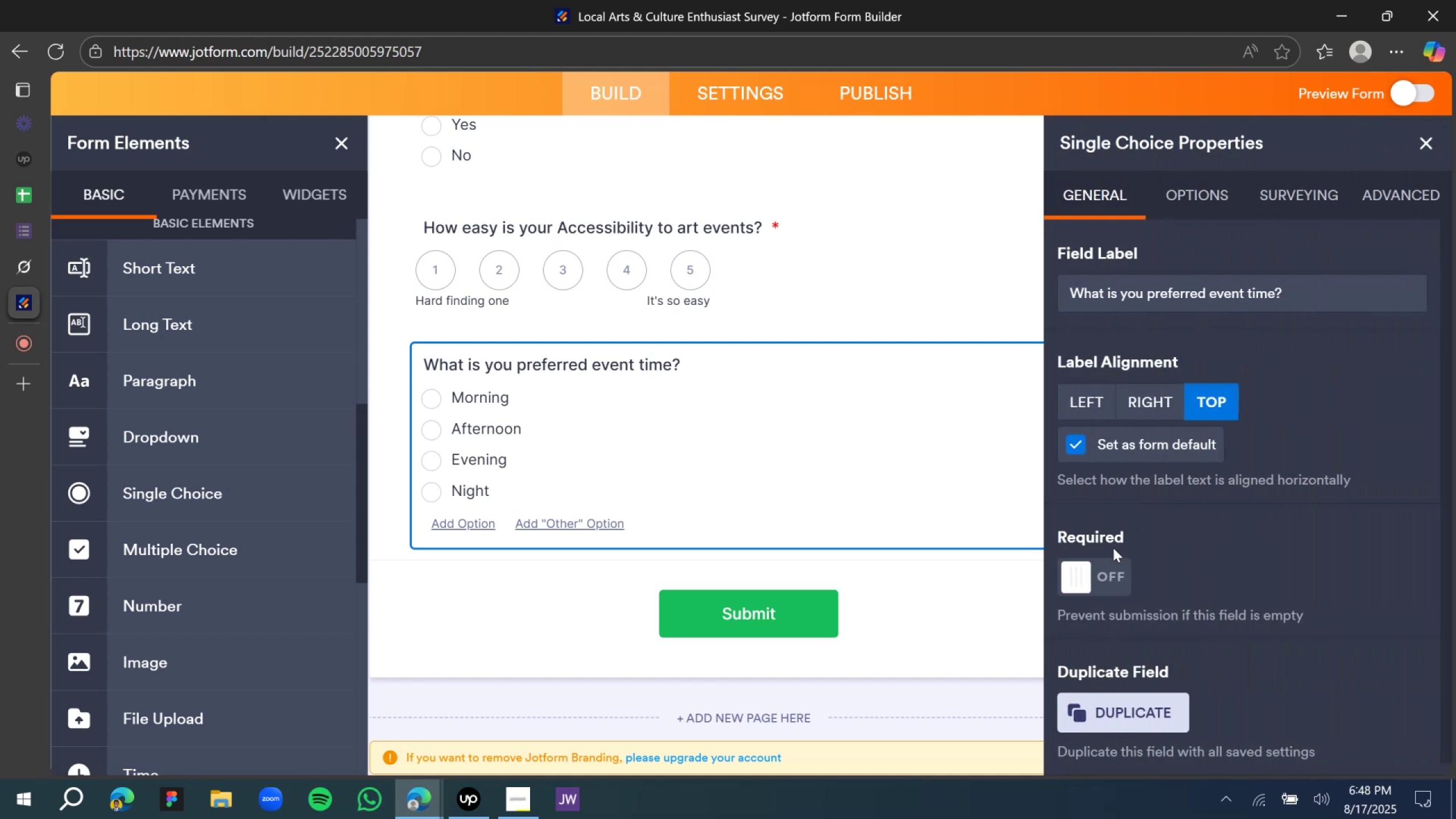 
left_click([1112, 551])
 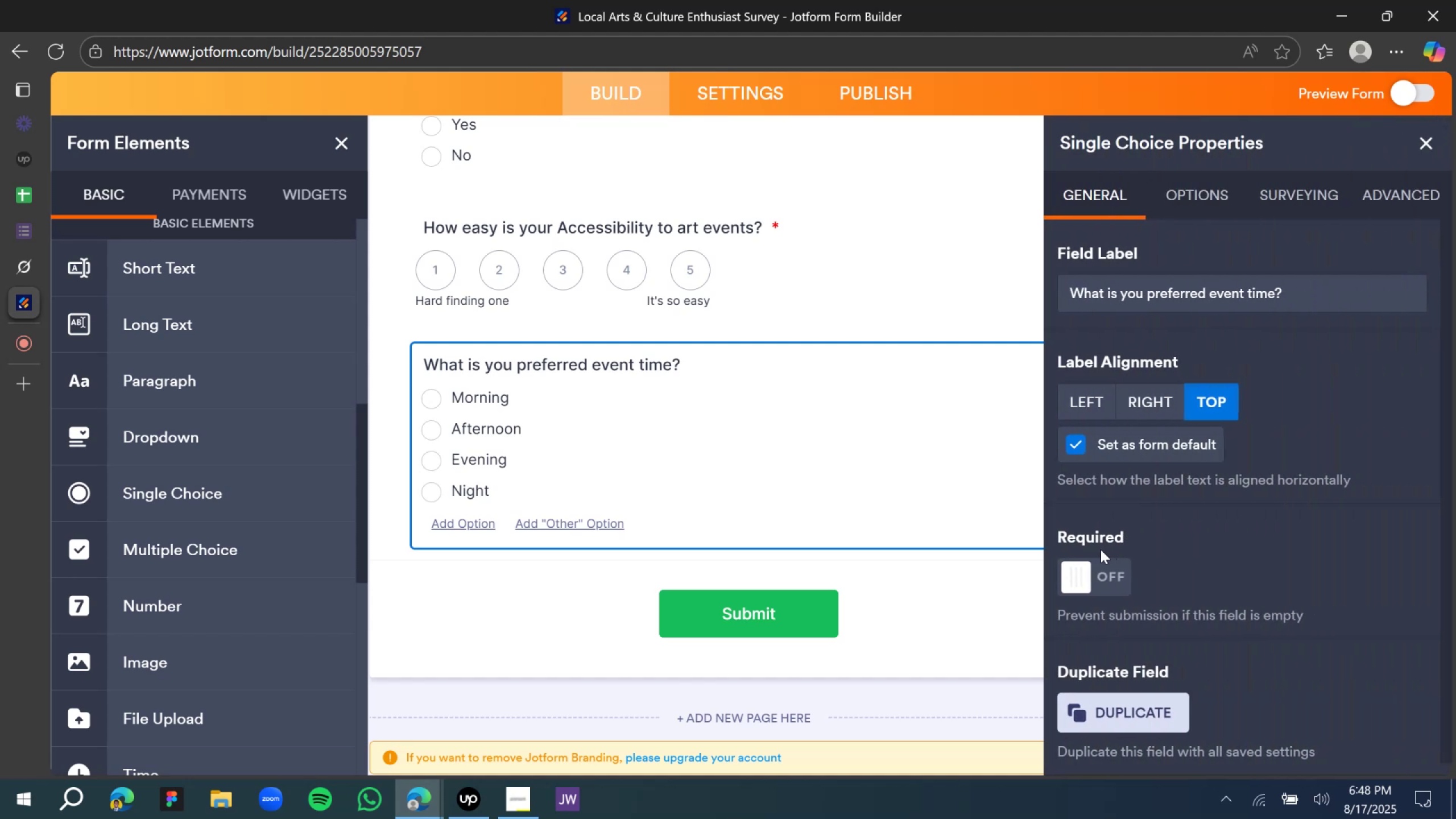 
wait(11.6)
 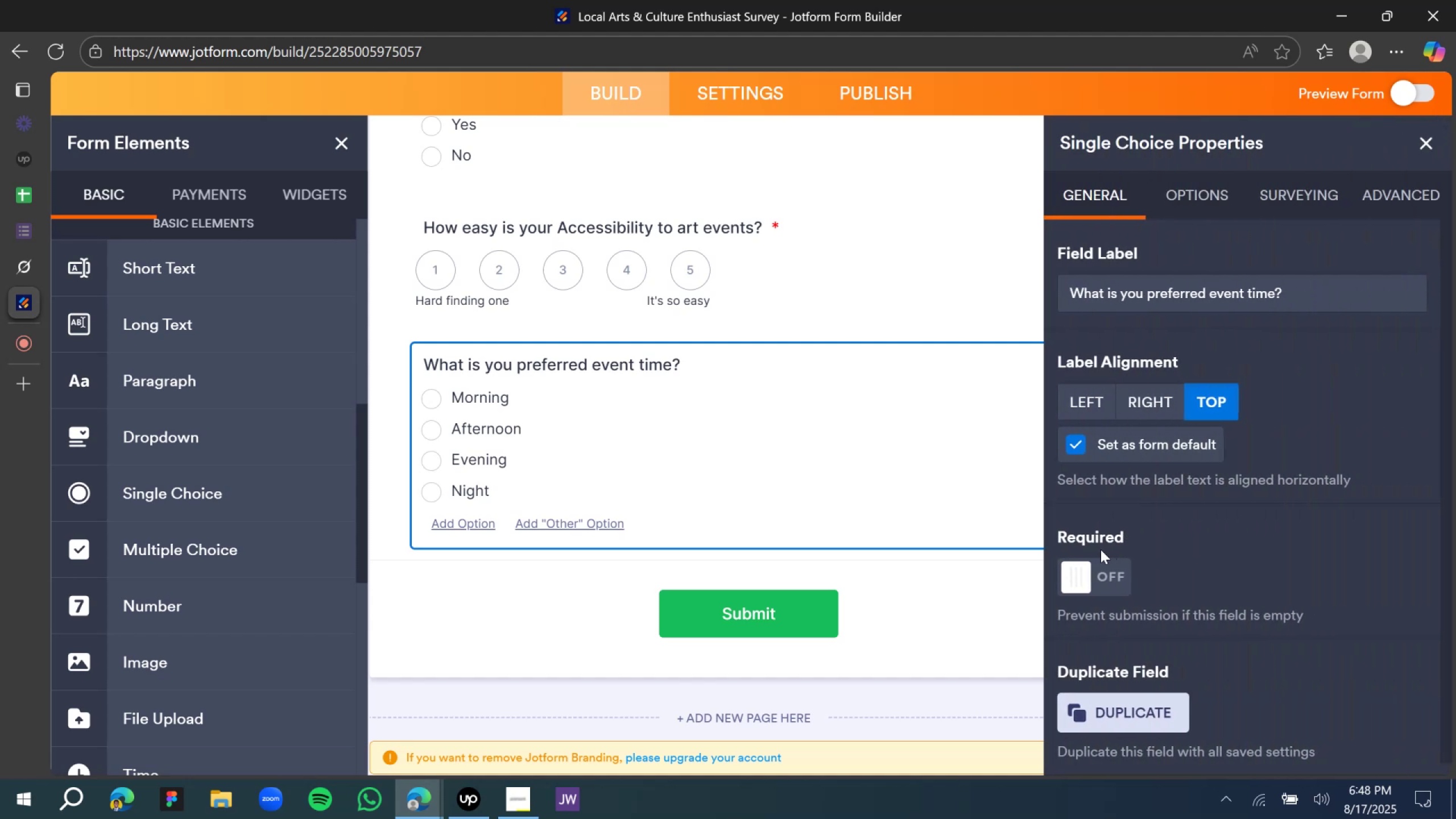 
scroll: coordinate [1158, 639], scroll_direction: down, amount: 3.0
 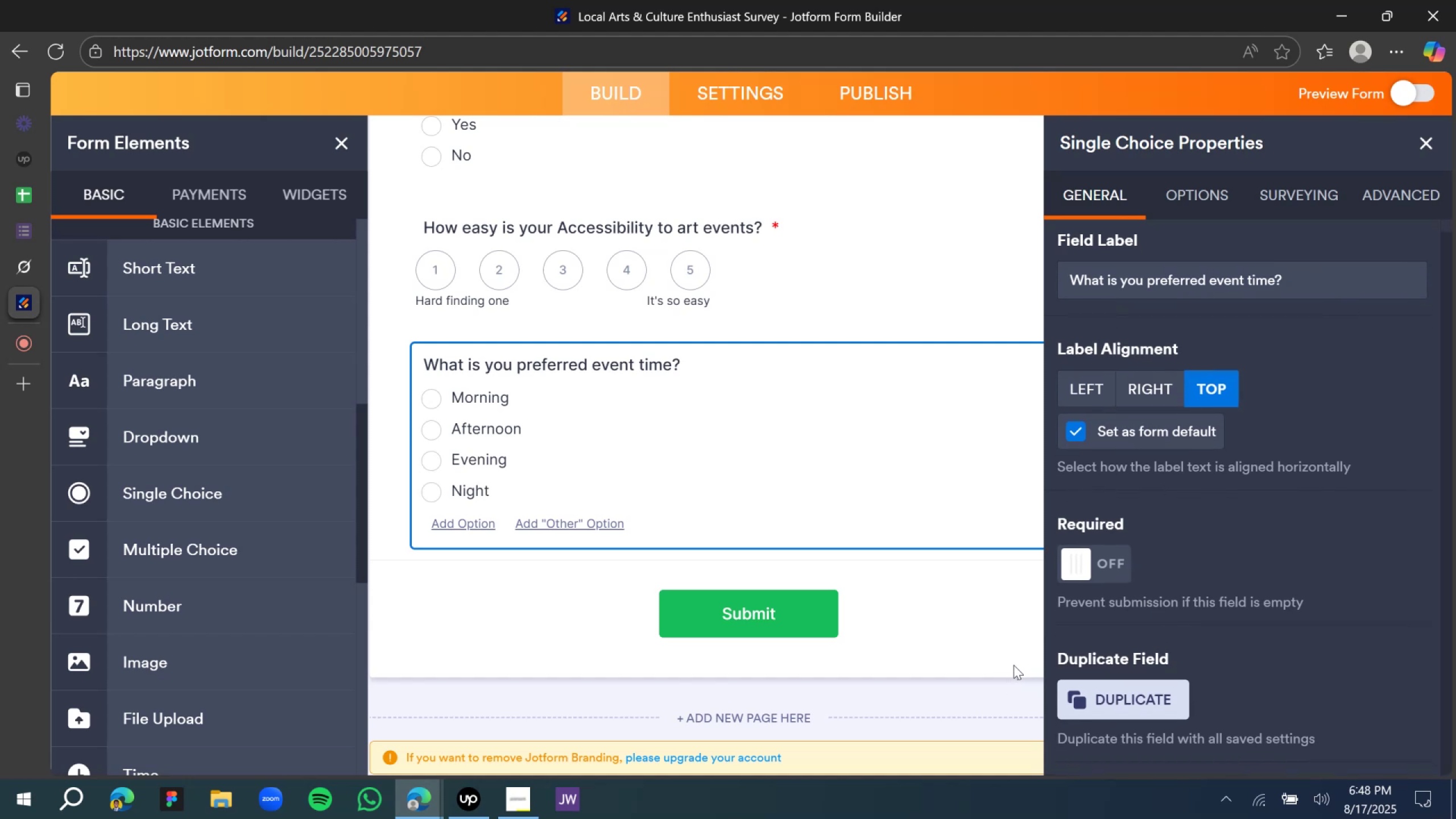 
scroll: coordinate [1014, 665], scroll_direction: up, amount: 1.0
 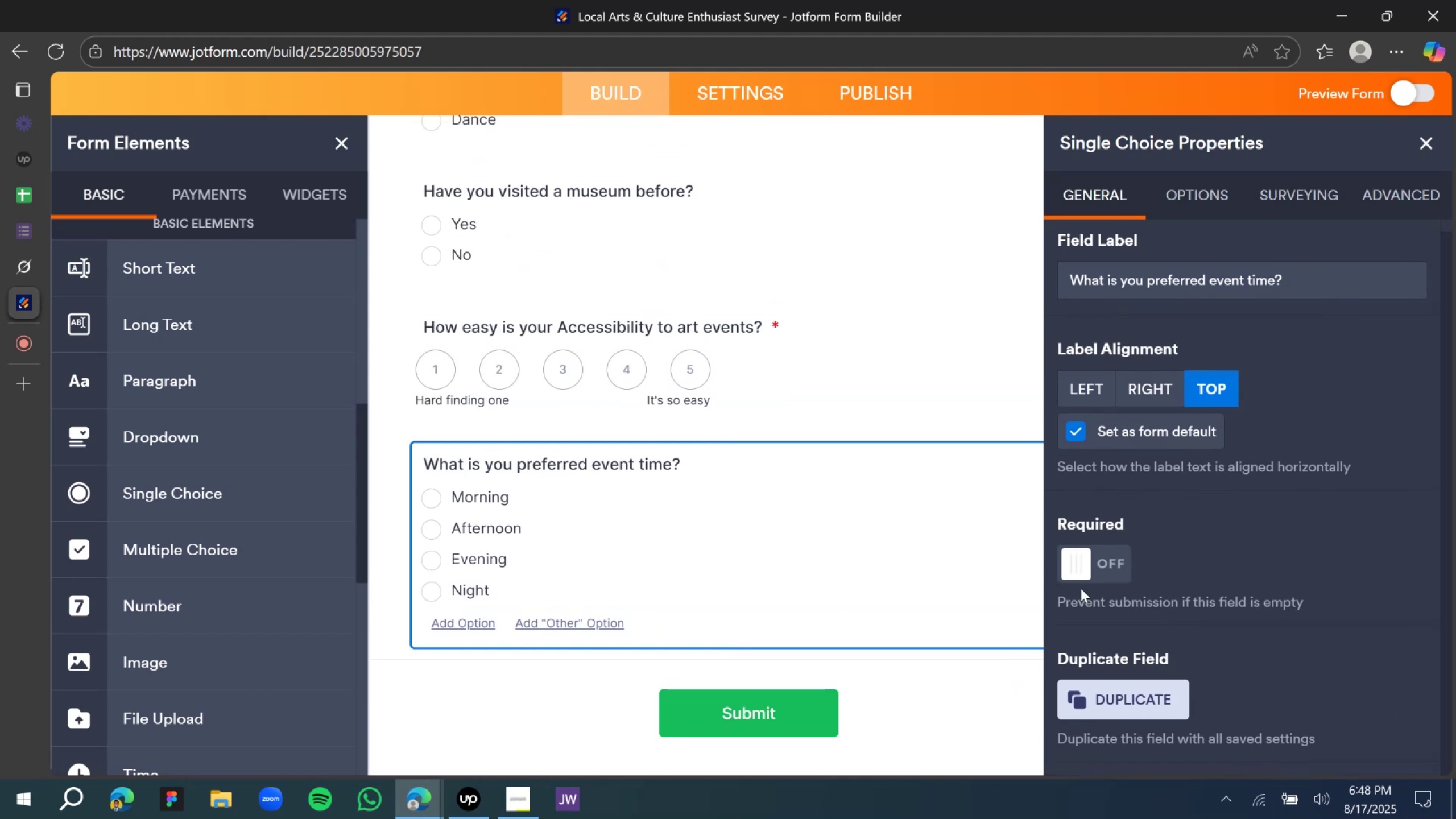 
left_click([1082, 569])
 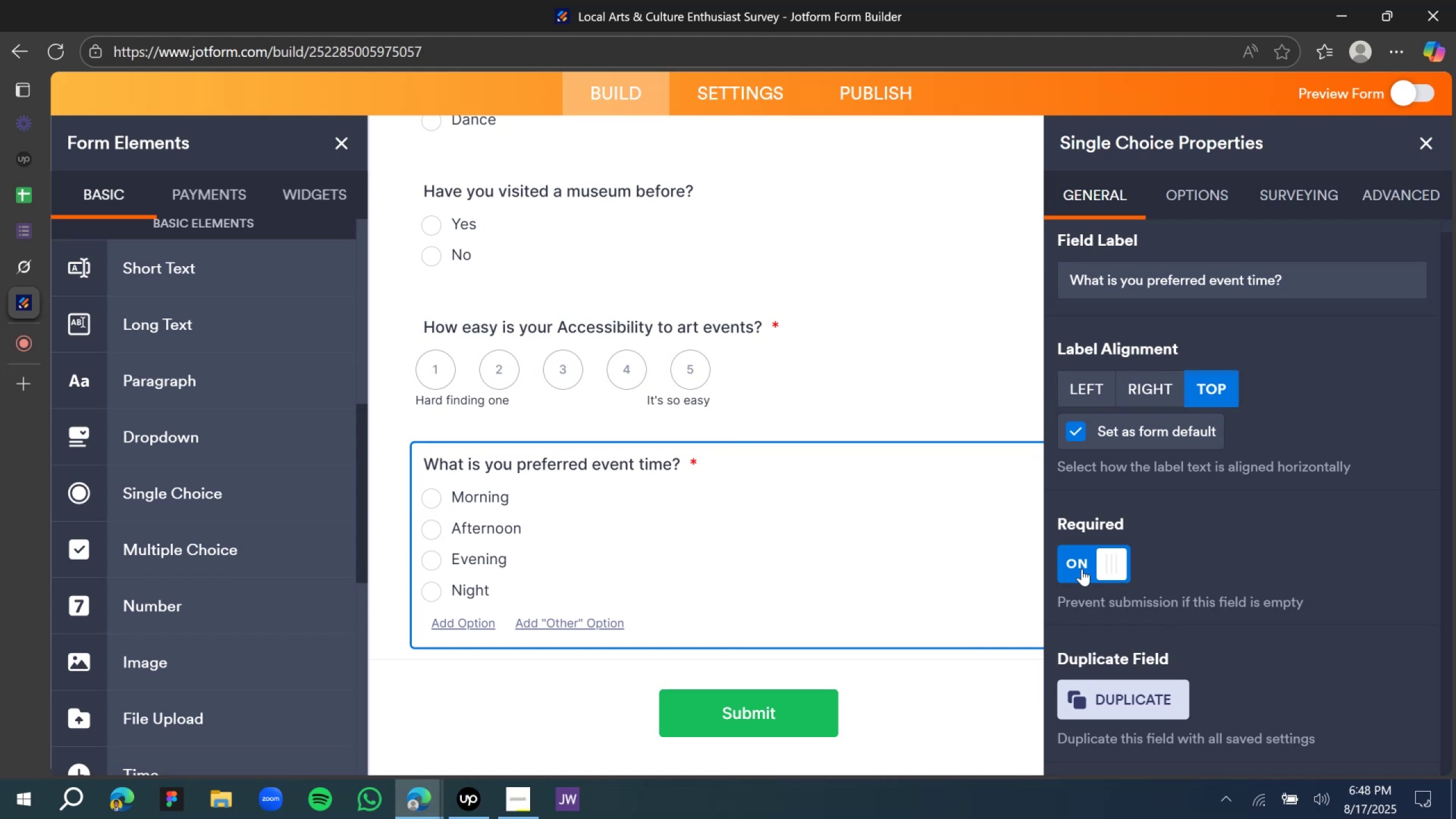 
scroll: coordinate [1181, 540], scroll_direction: down, amount: 4.0
 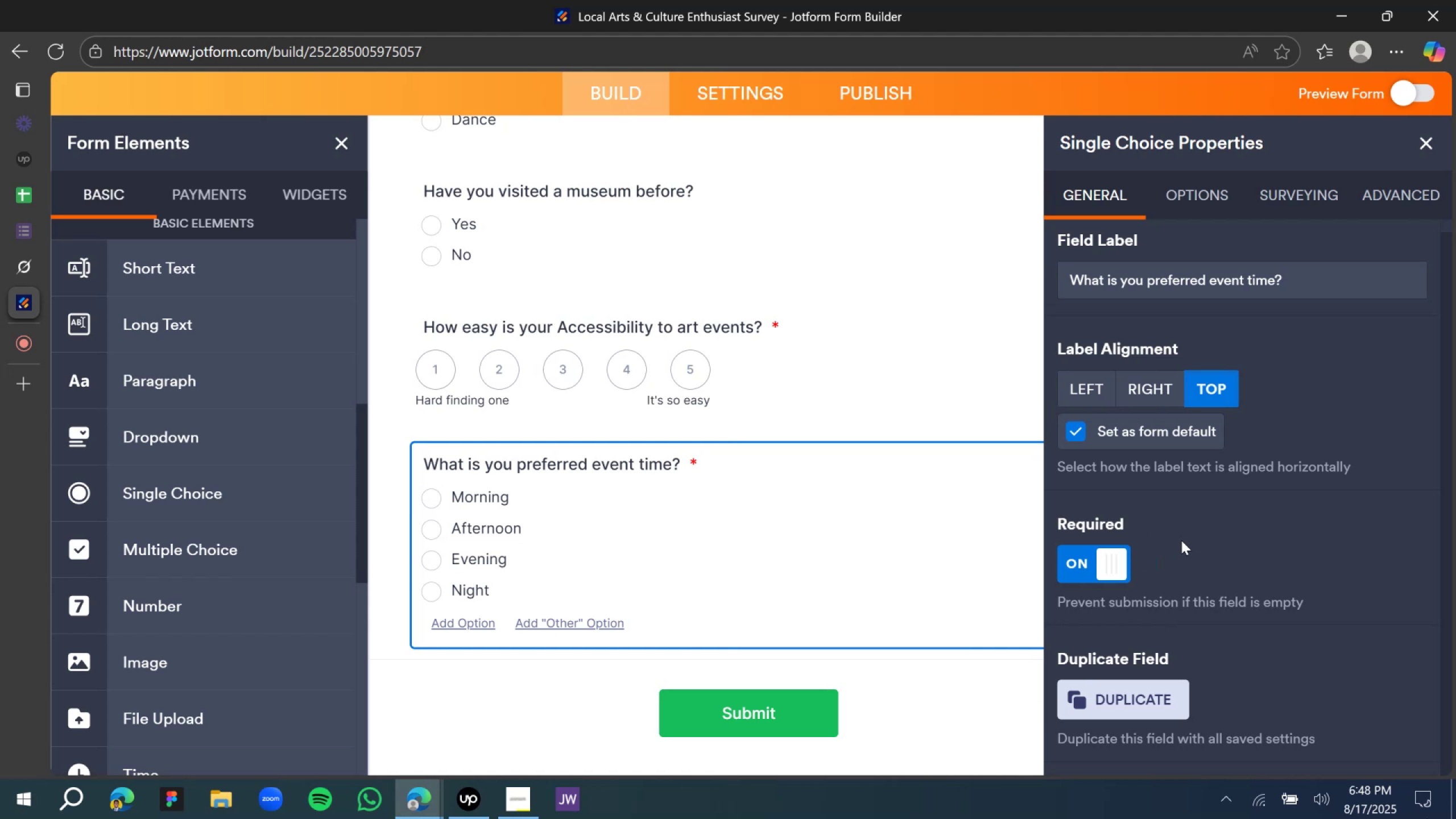 
scroll: coordinate [1175, 535], scroll_direction: up, amount: 8.0
 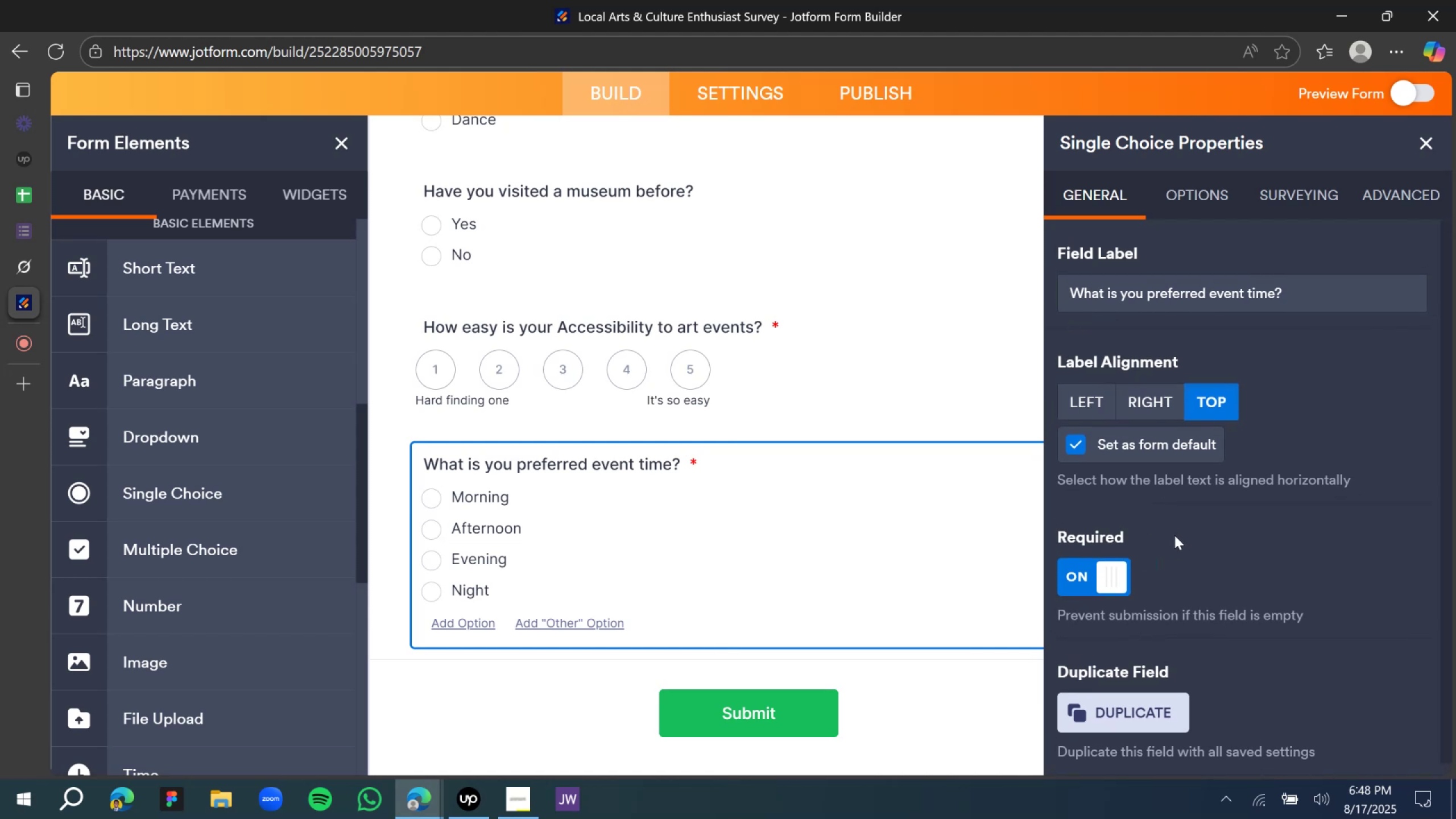 
scroll: coordinate [1165, 544], scroll_direction: down, amount: 6.0
 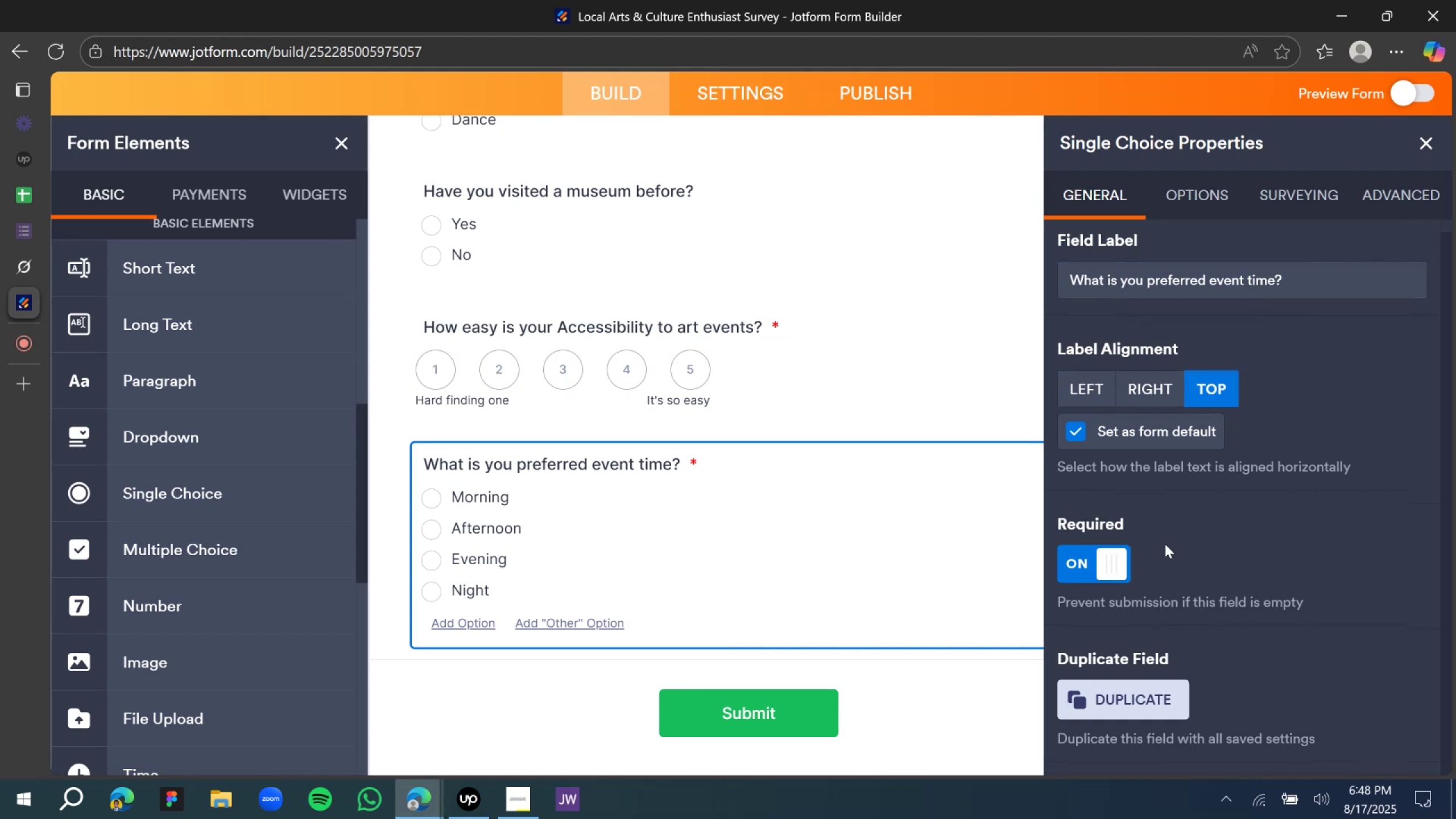 
scroll: coordinate [1165, 544], scroll_direction: up, amount: 7.0
 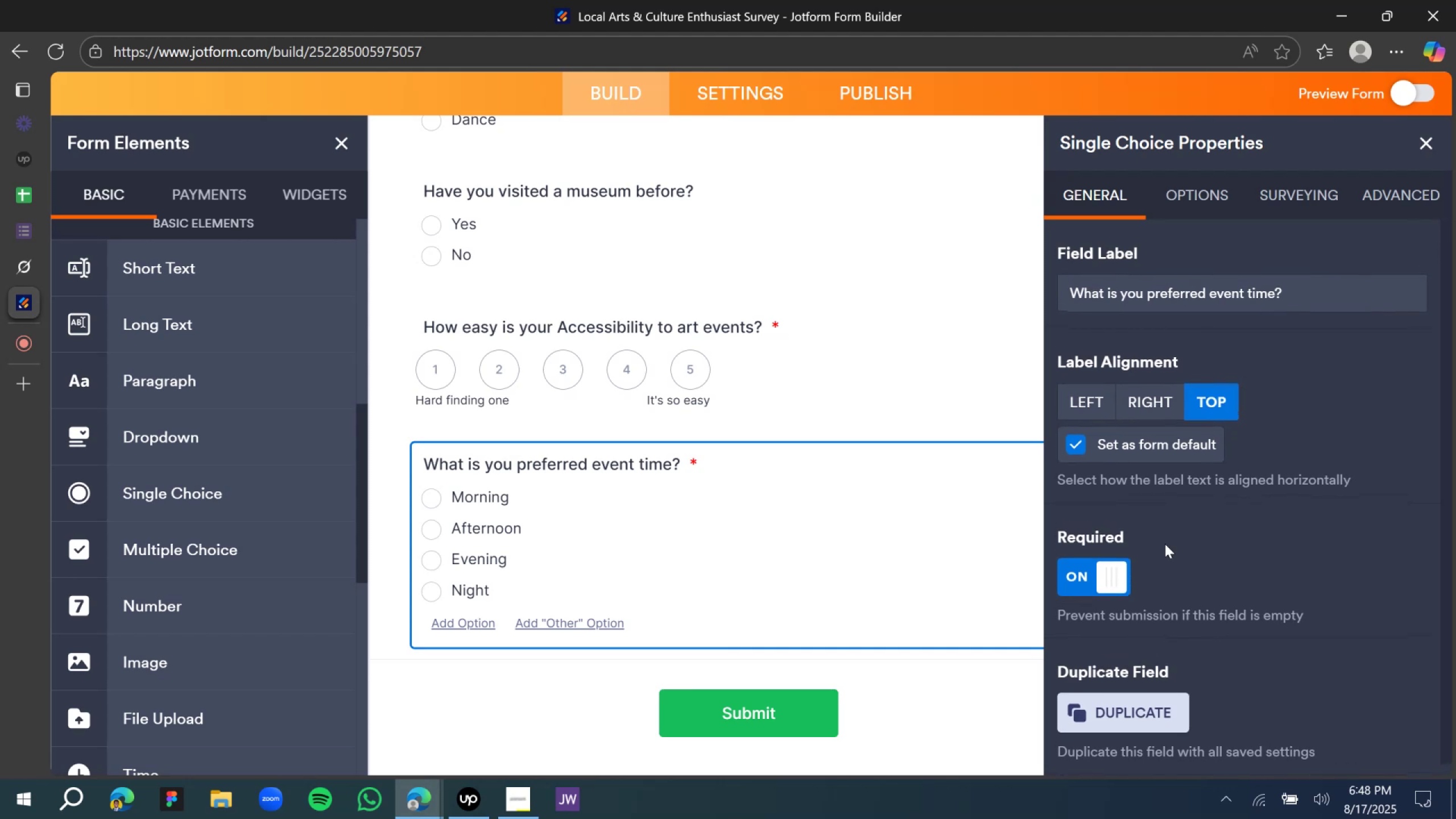 
scroll: coordinate [1157, 555], scroll_direction: down, amount: 2.0
 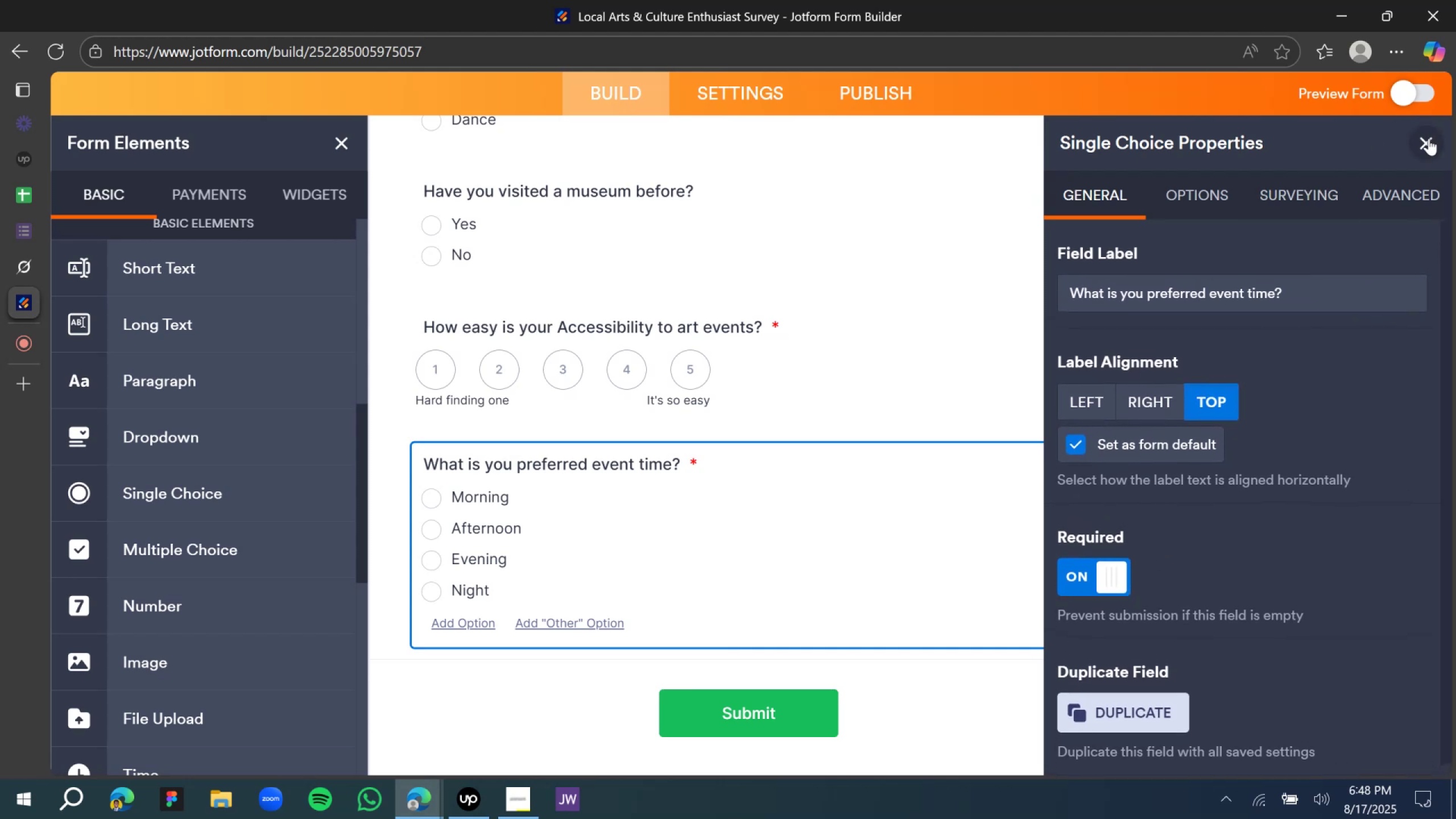 
left_click([1429, 138])
 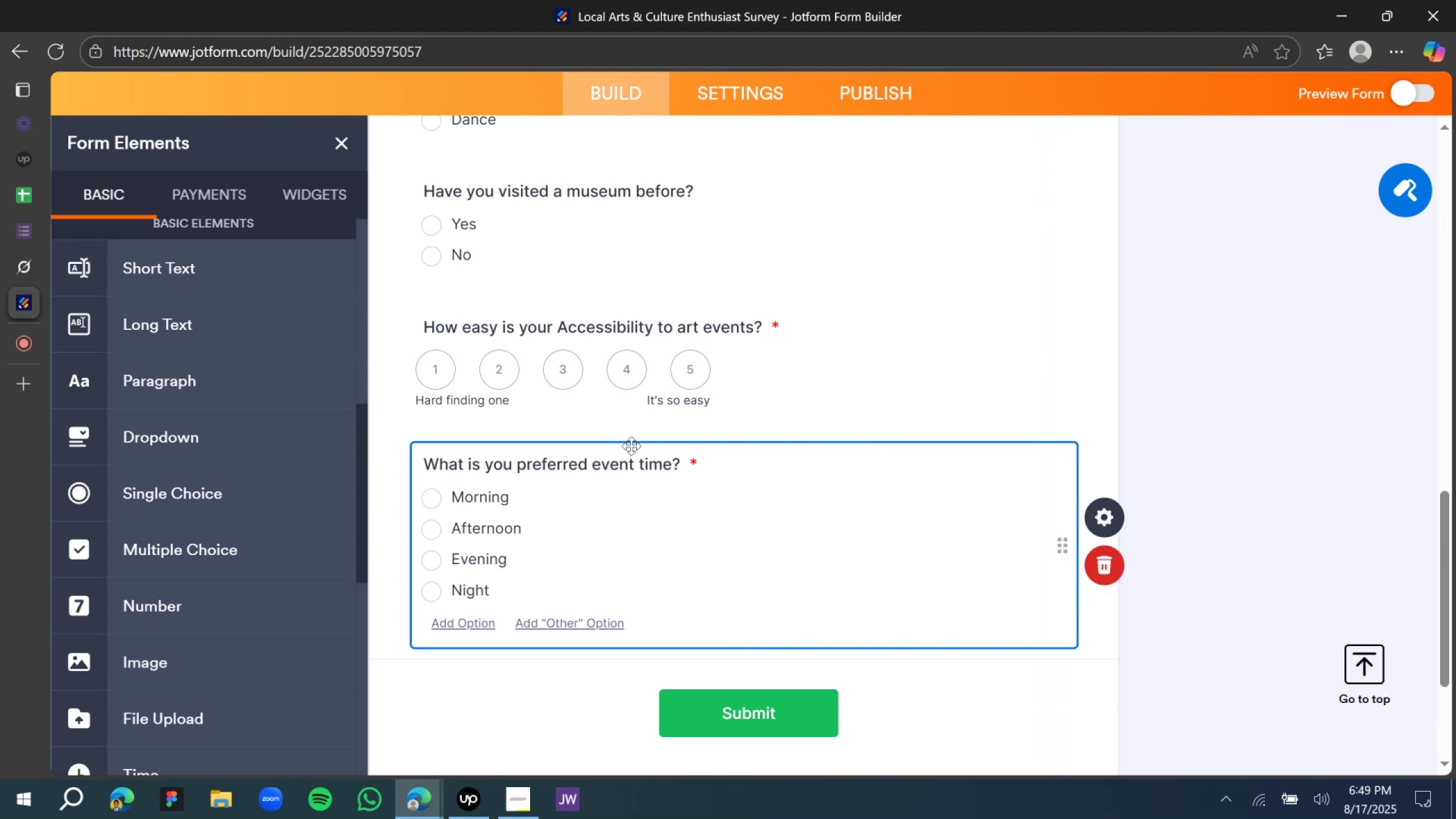 
scroll: coordinate [621, 447], scroll_direction: down, amount: 4.0
 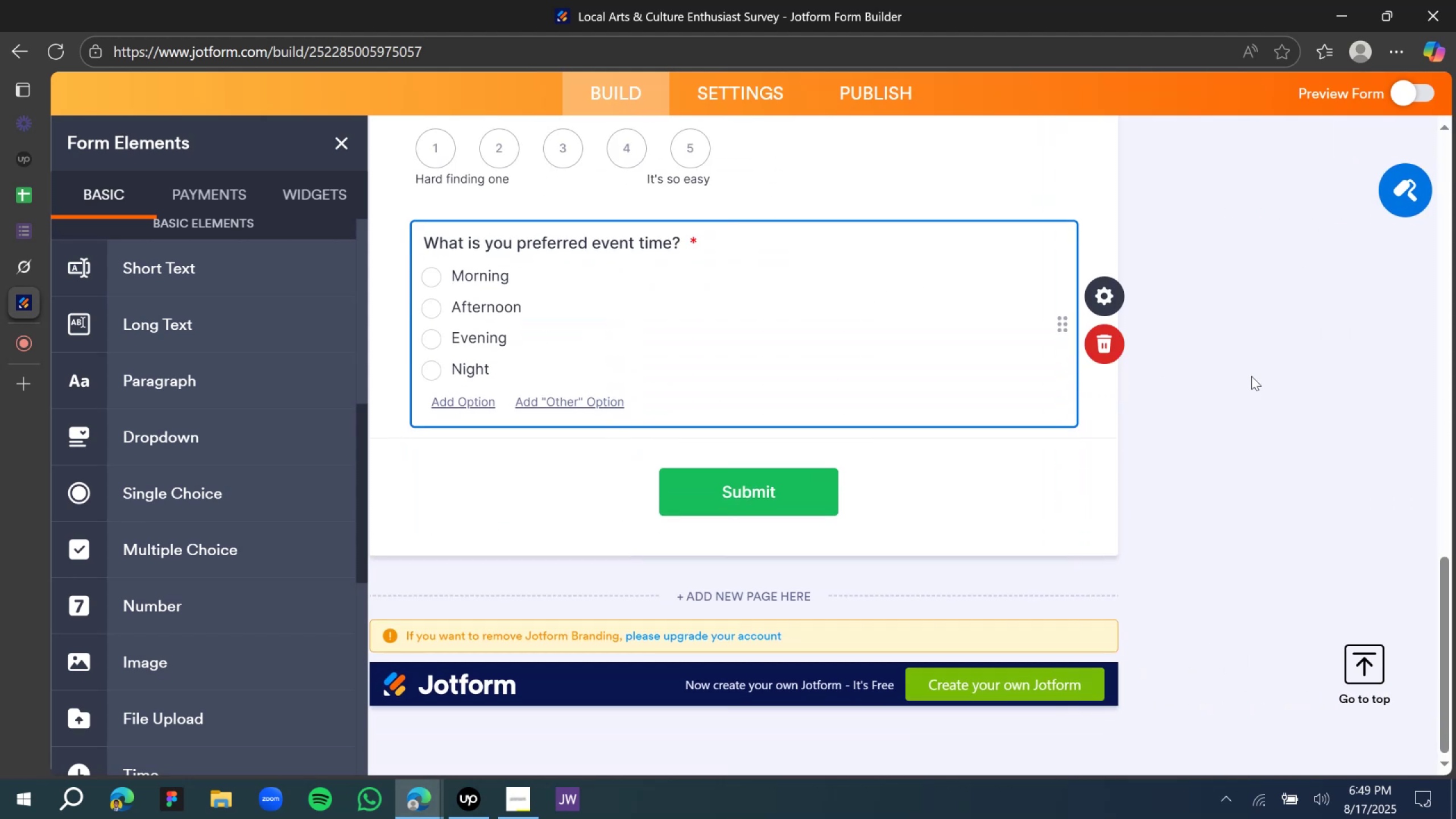 
left_click([1263, 379])
 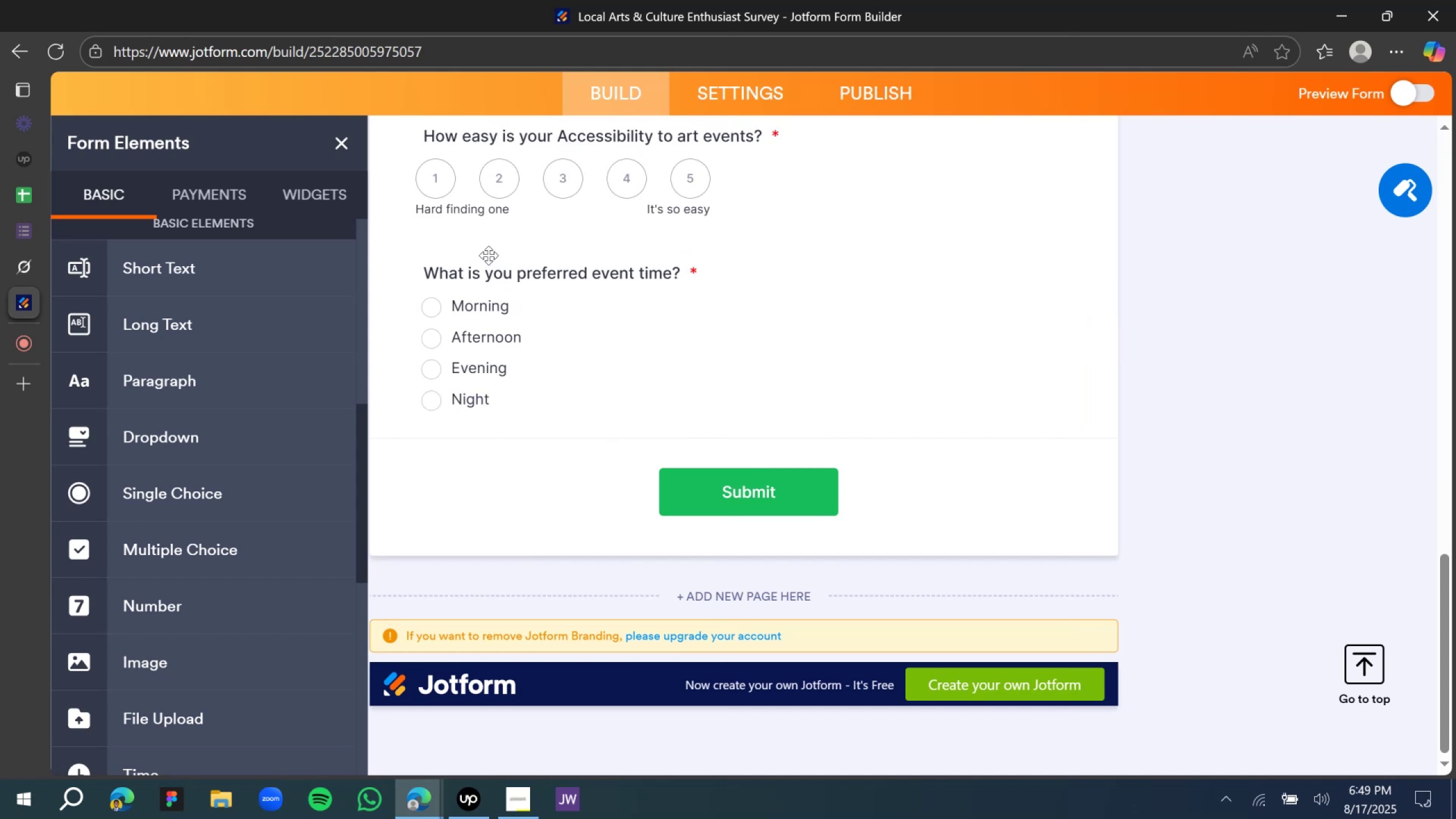 
wait(6.0)
 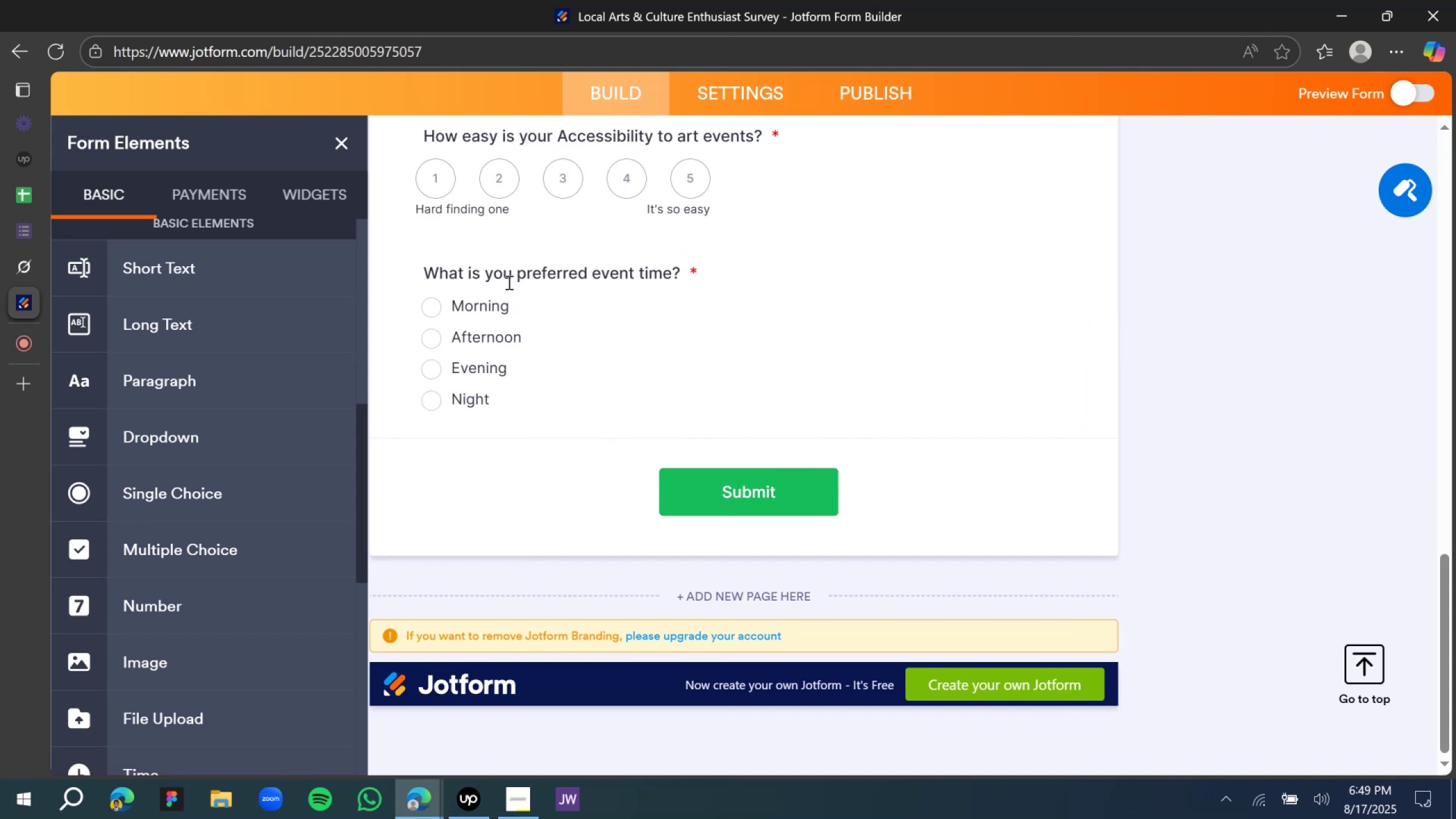 
scroll: coordinate [599, 325], scroll_direction: up, amount: 4.0
 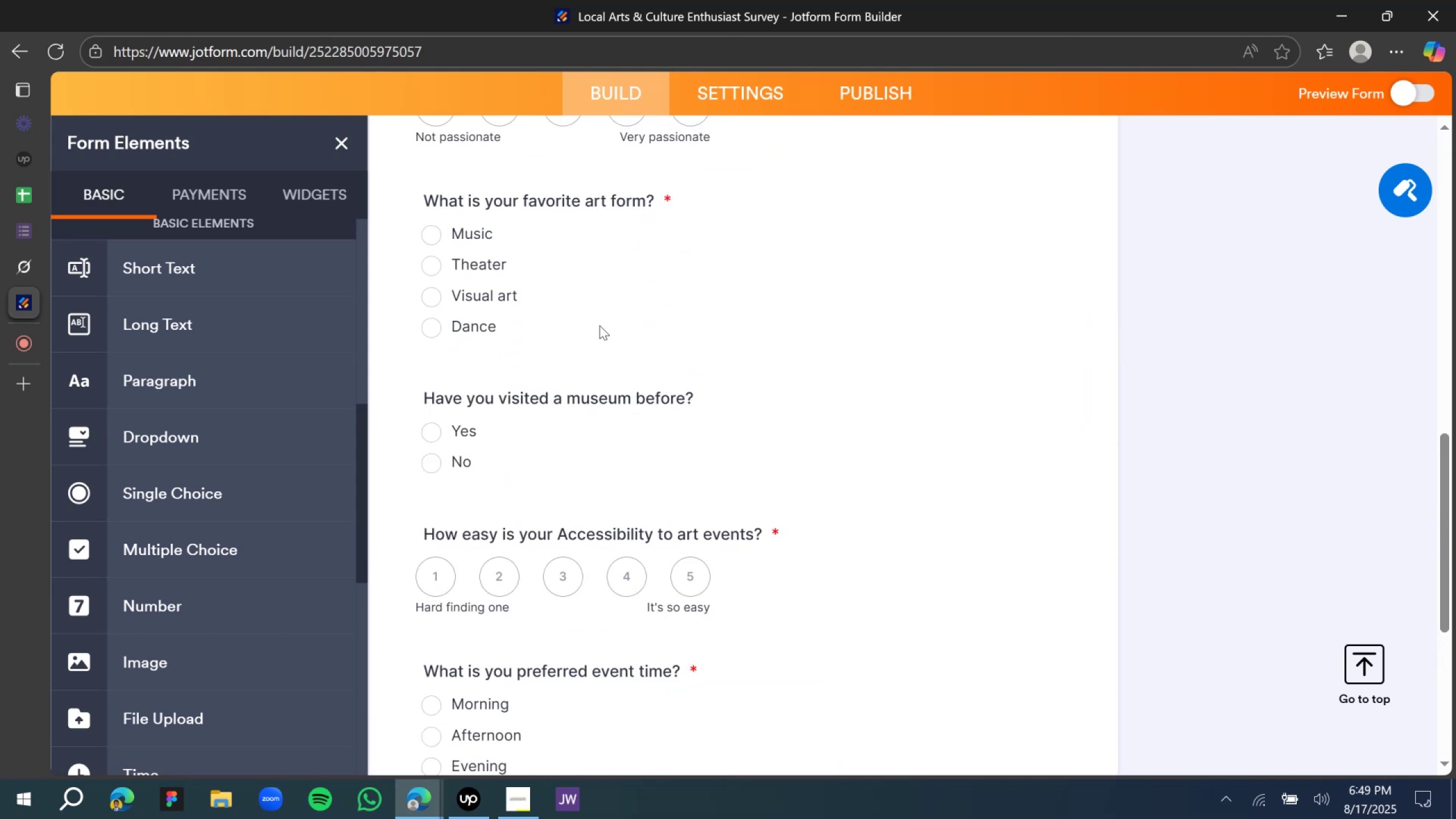 
scroll: coordinate [598, 333], scroll_direction: down, amount: 1.0
 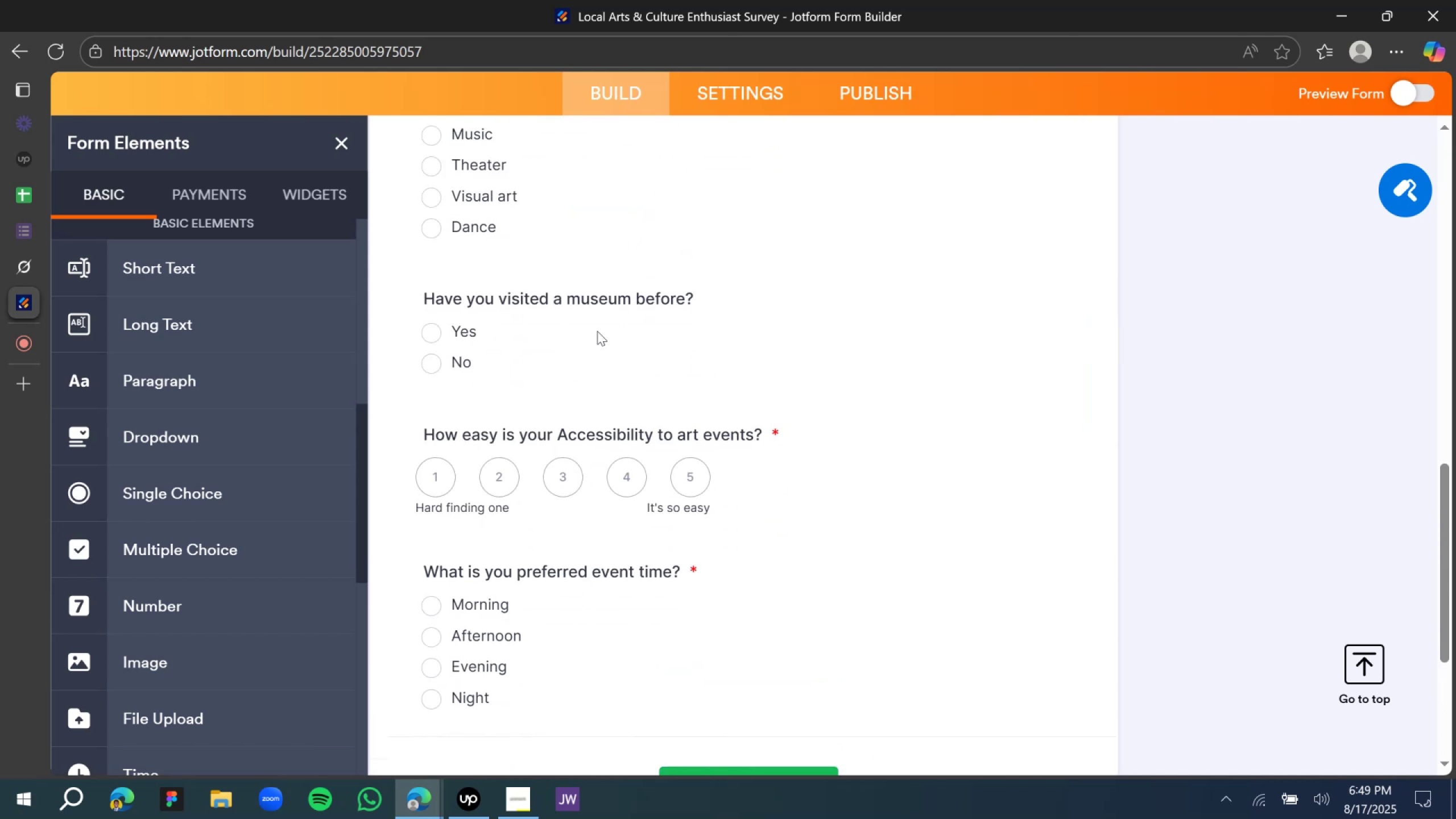 
left_click([597, 331])
 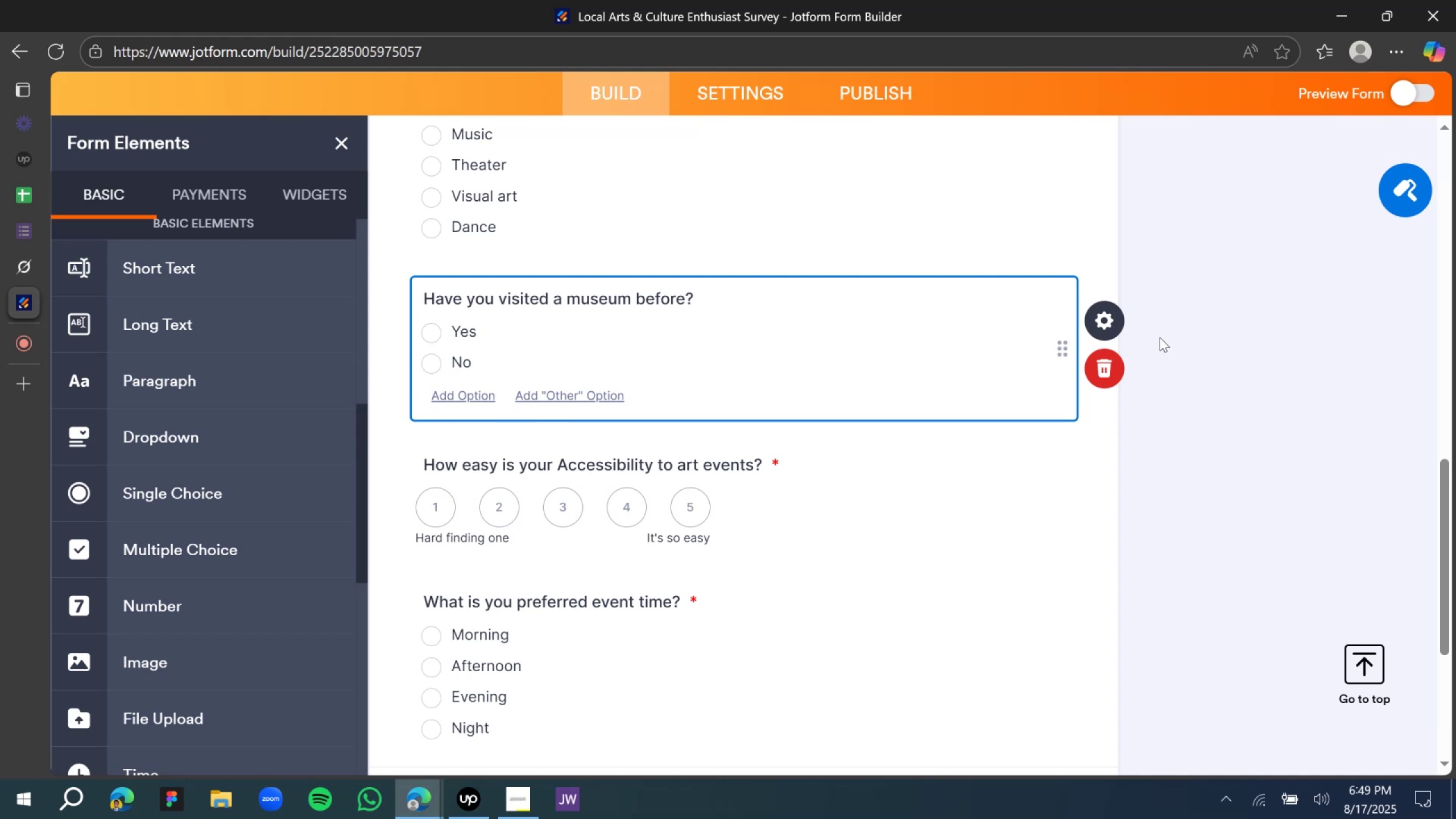 
left_click([1103, 324])
 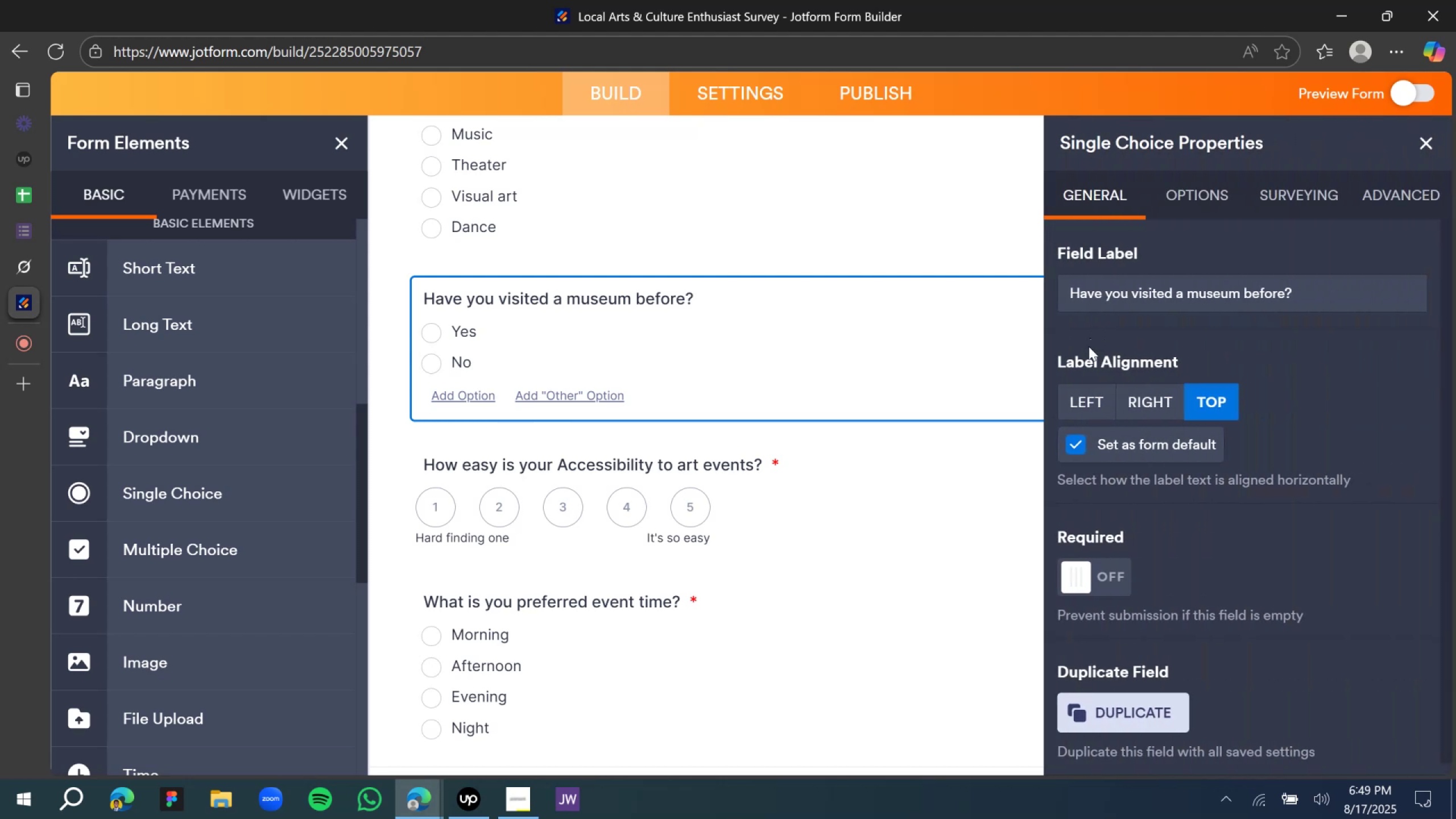 
scroll: coordinate [1108, 506], scroll_direction: down, amount: 4.0
 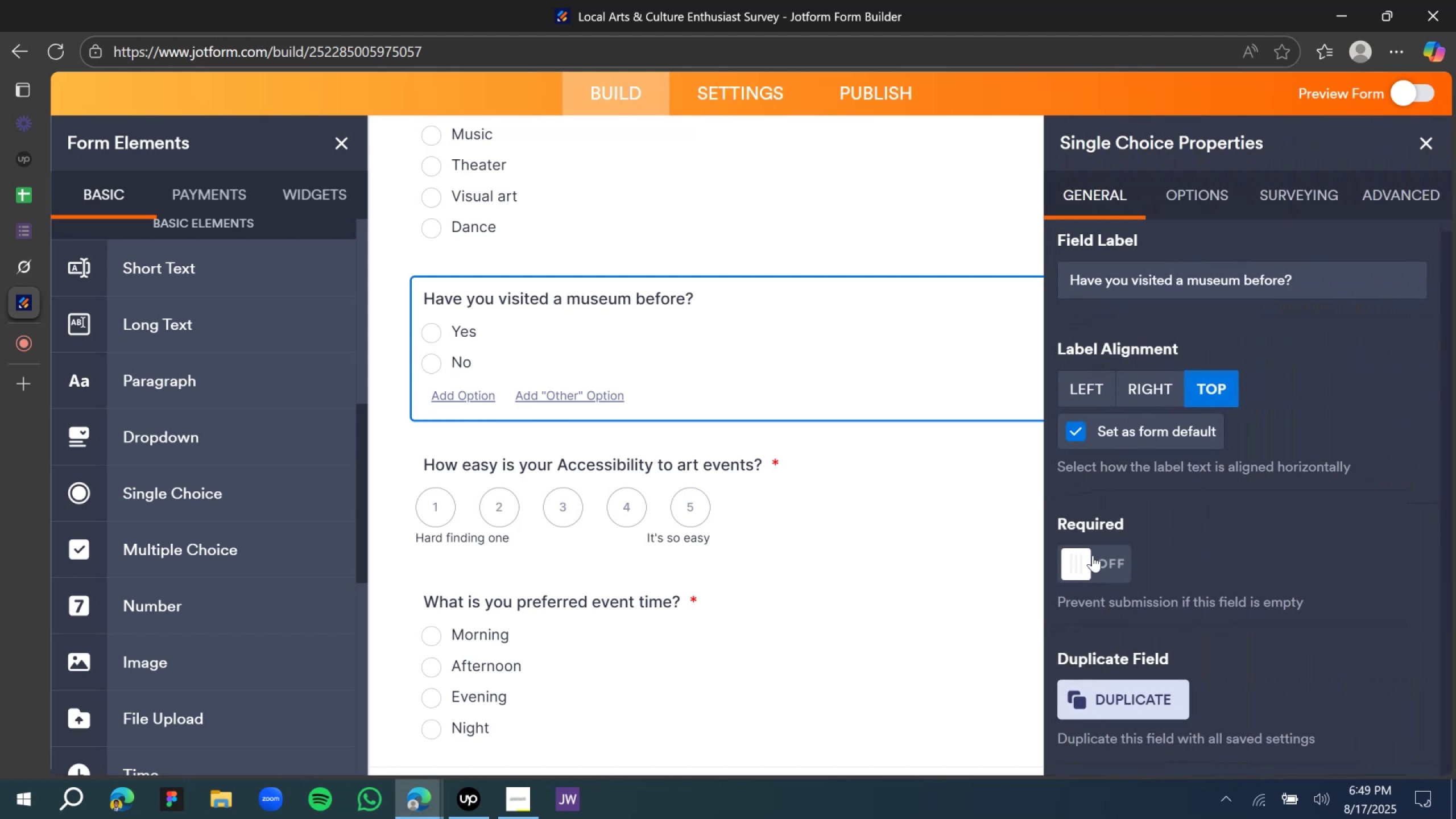 
left_click([1093, 555])
 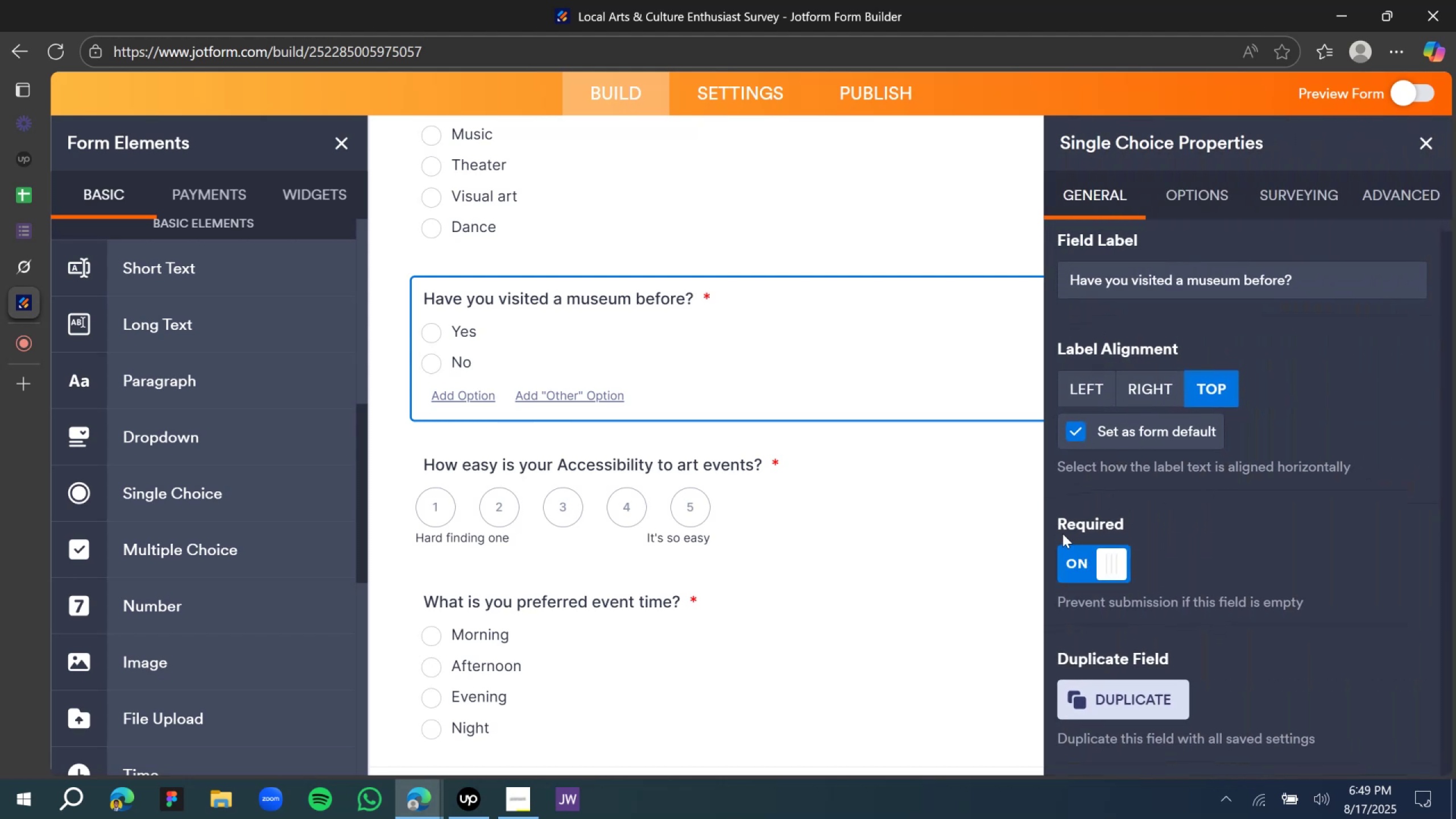 
scroll: coordinate [1140, 402], scroll_direction: down, amount: 5.0
 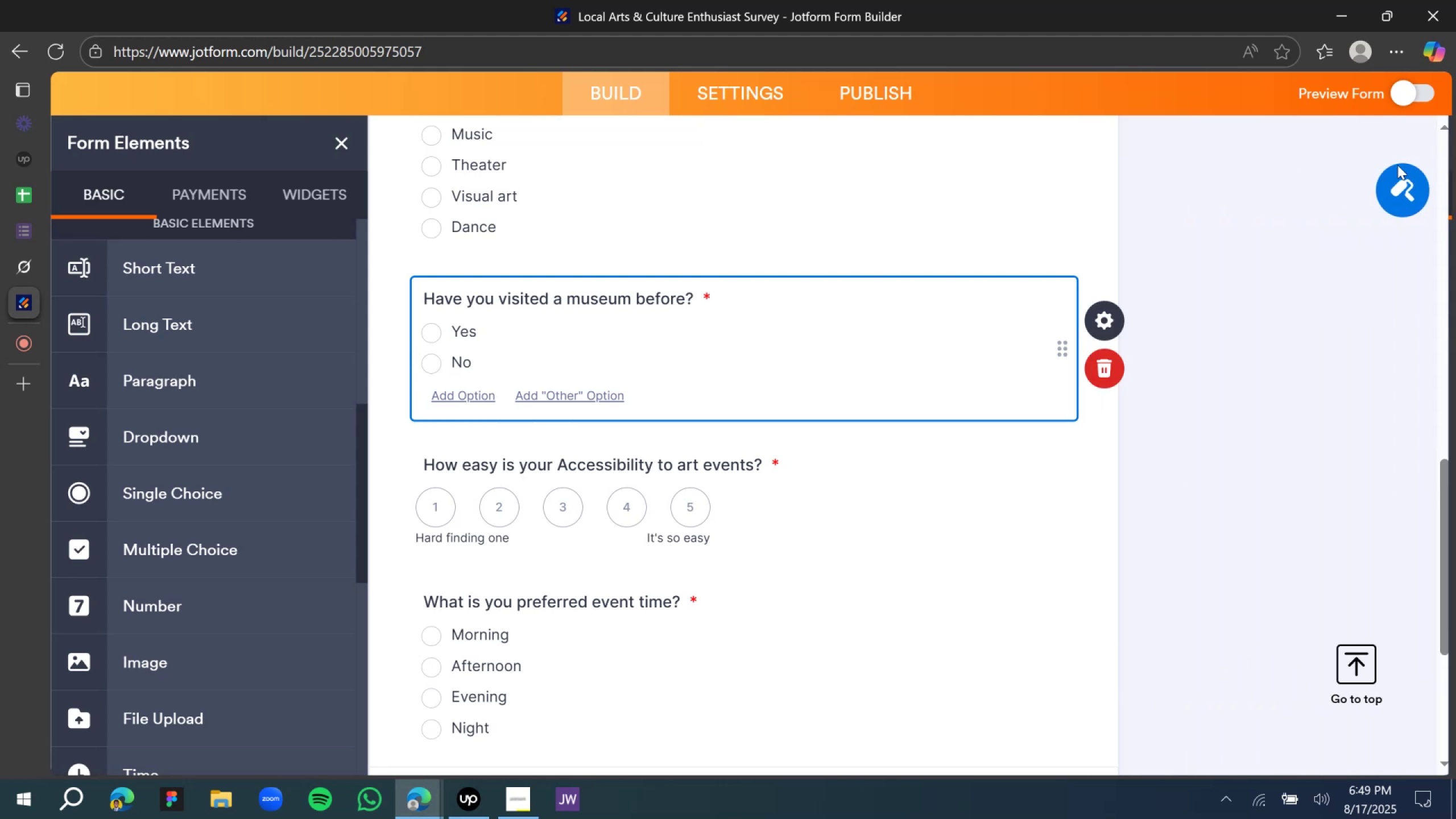 
scroll: coordinate [741, 401], scroll_direction: up, amount: 11.0
 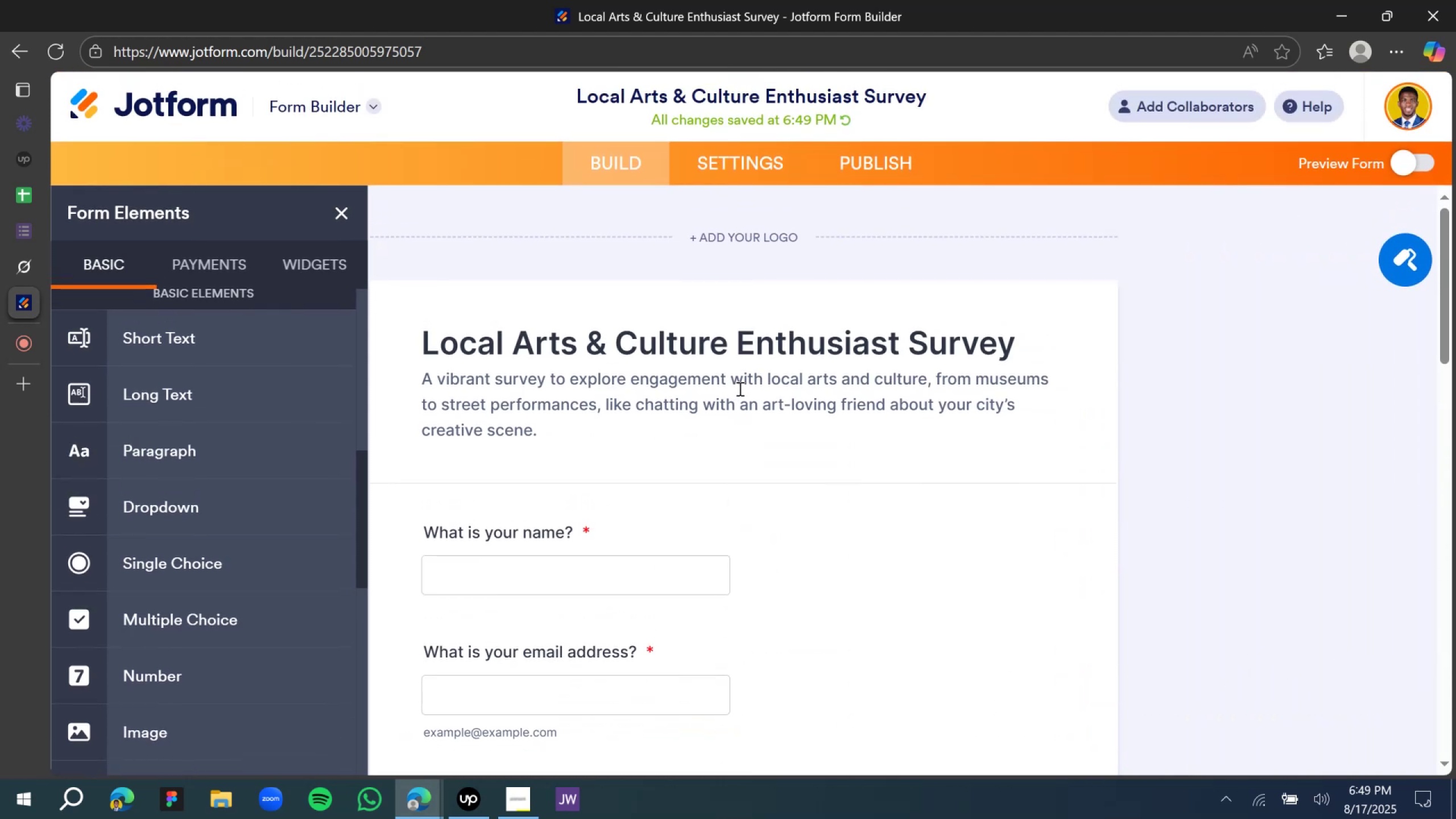 
scroll: coordinate [746, 402], scroll_direction: down, amount: 11.0
 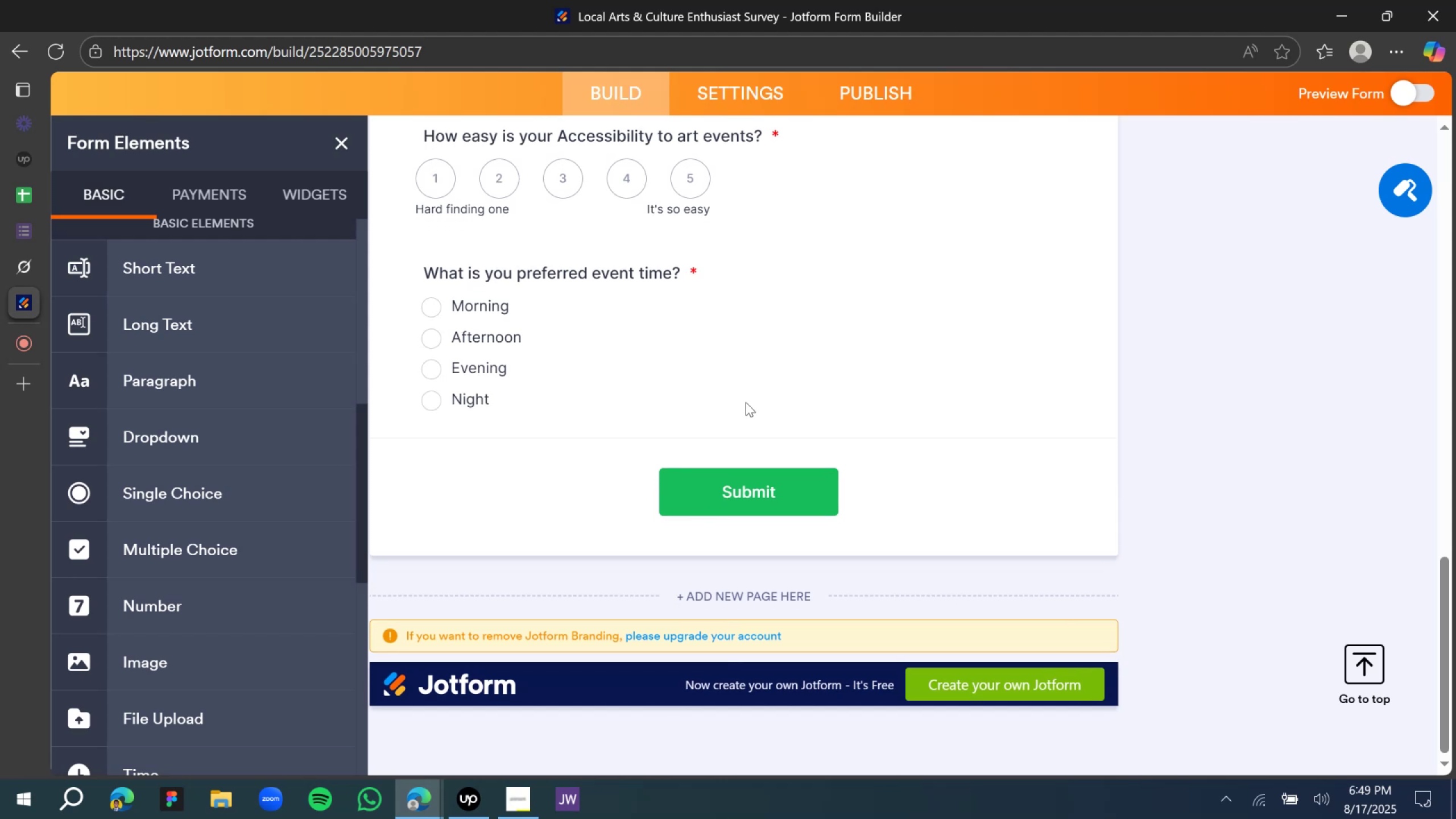 
wait(8.12)
 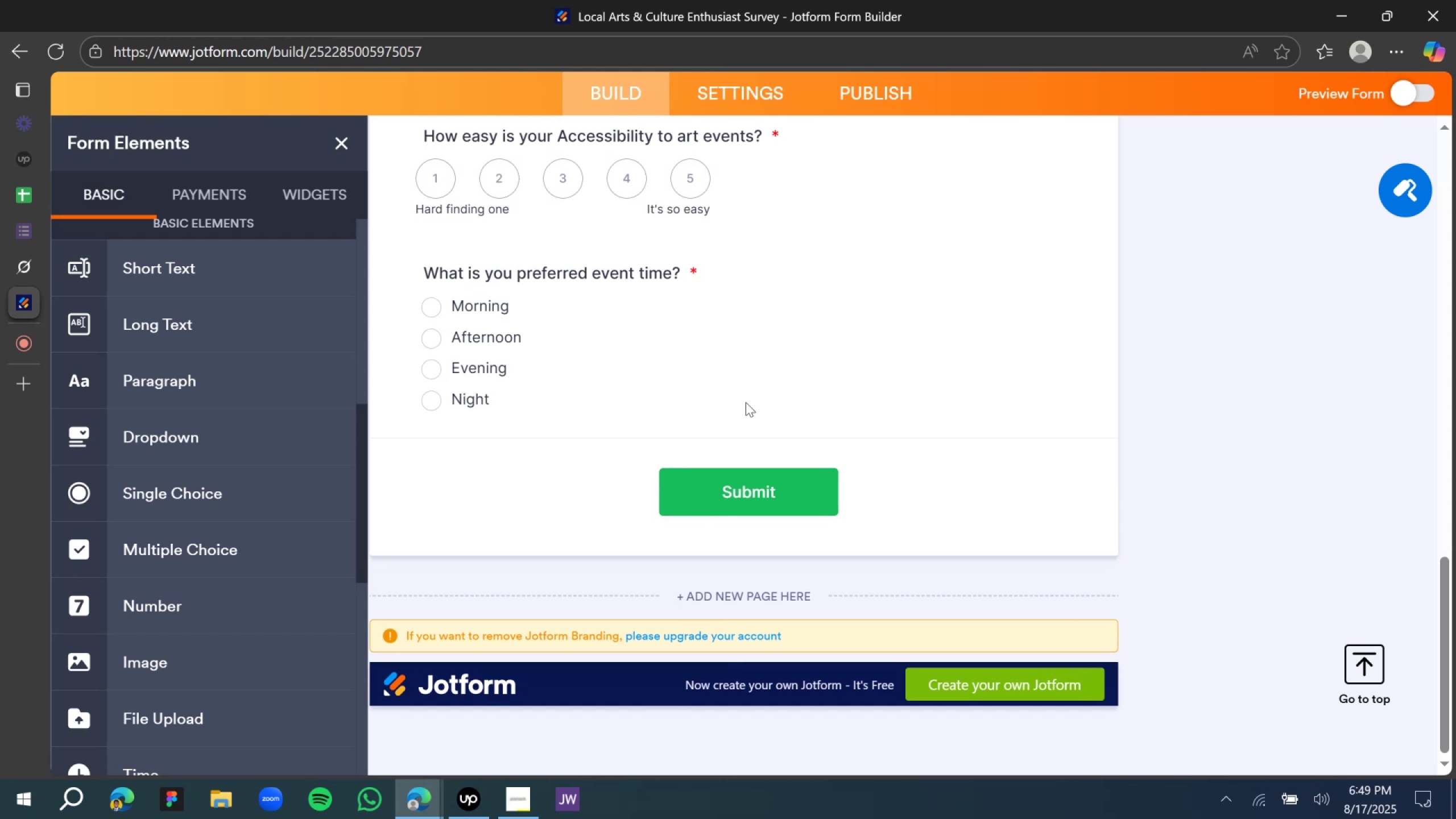 
left_click([1211, 339])
 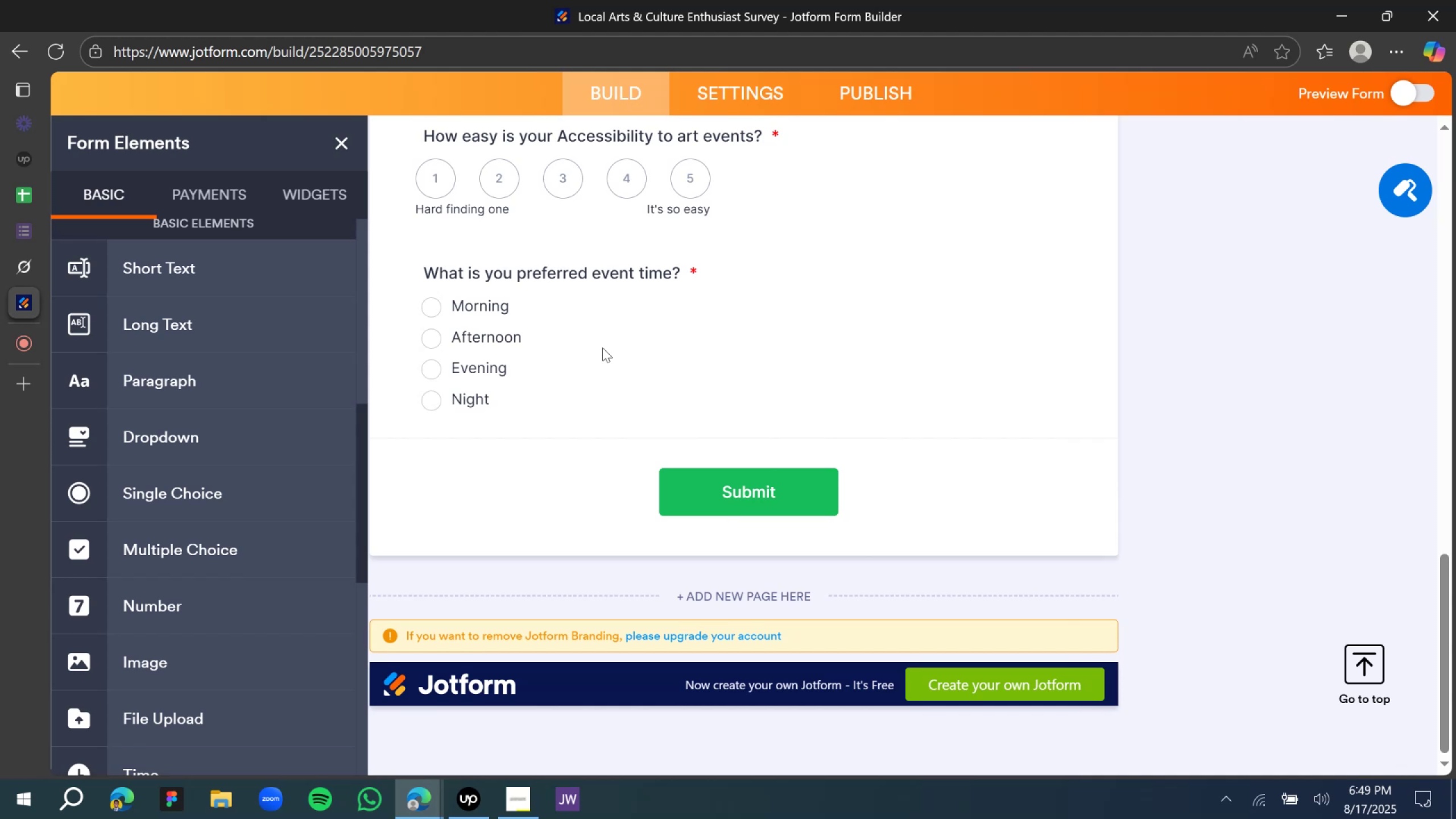 
wait(19.12)
 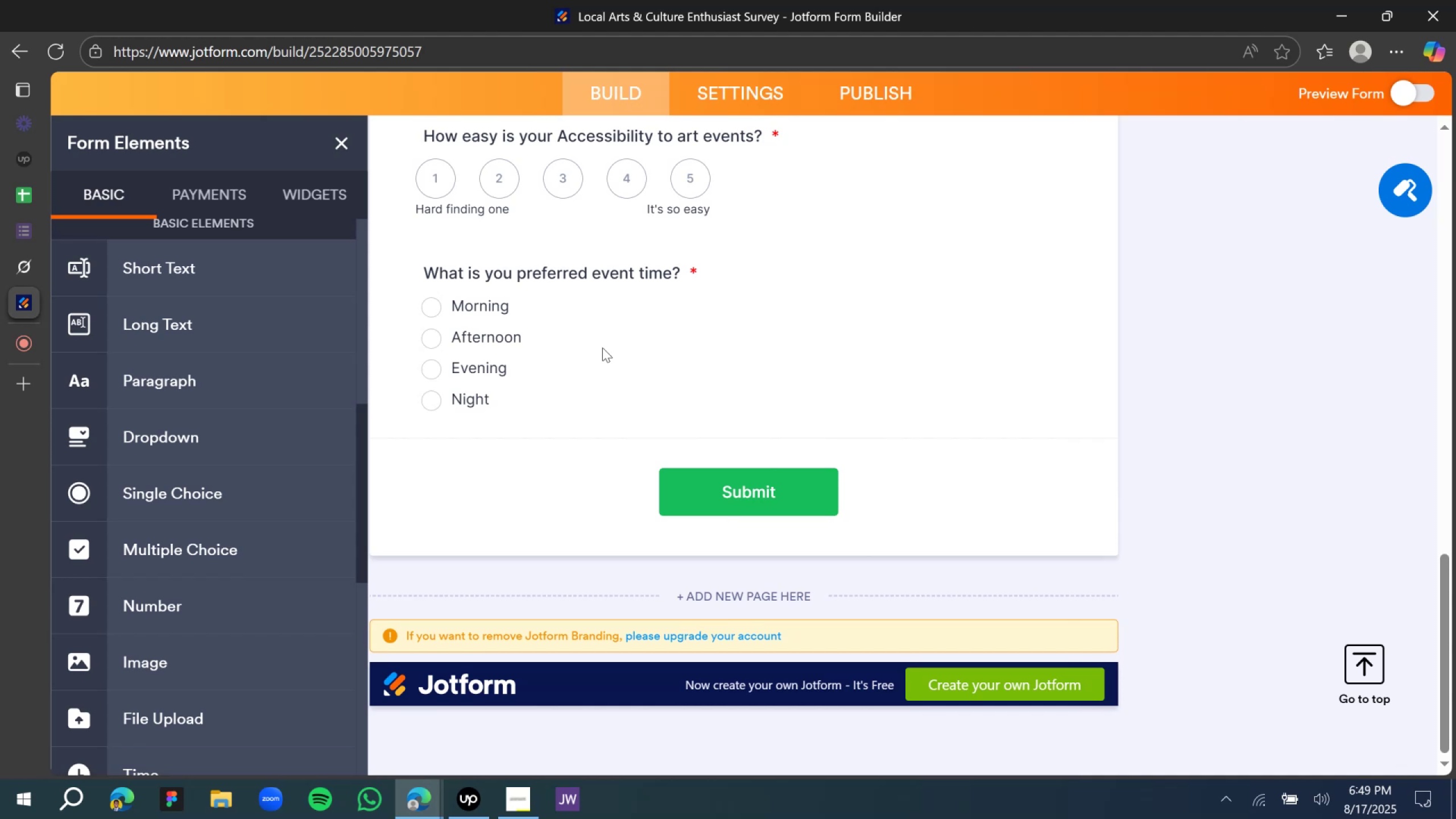 
left_click([27, 268])
 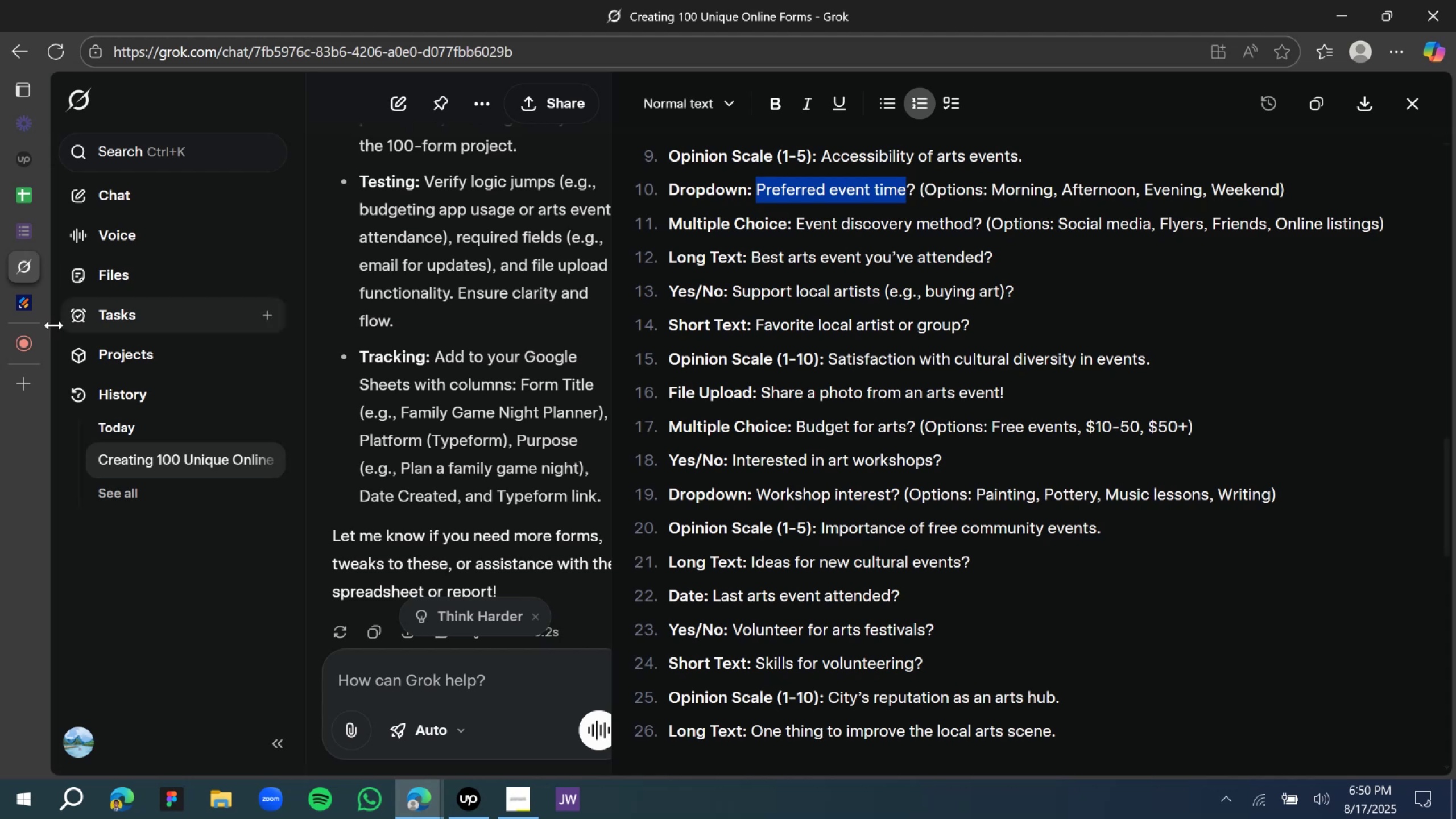 
wait(5.76)
 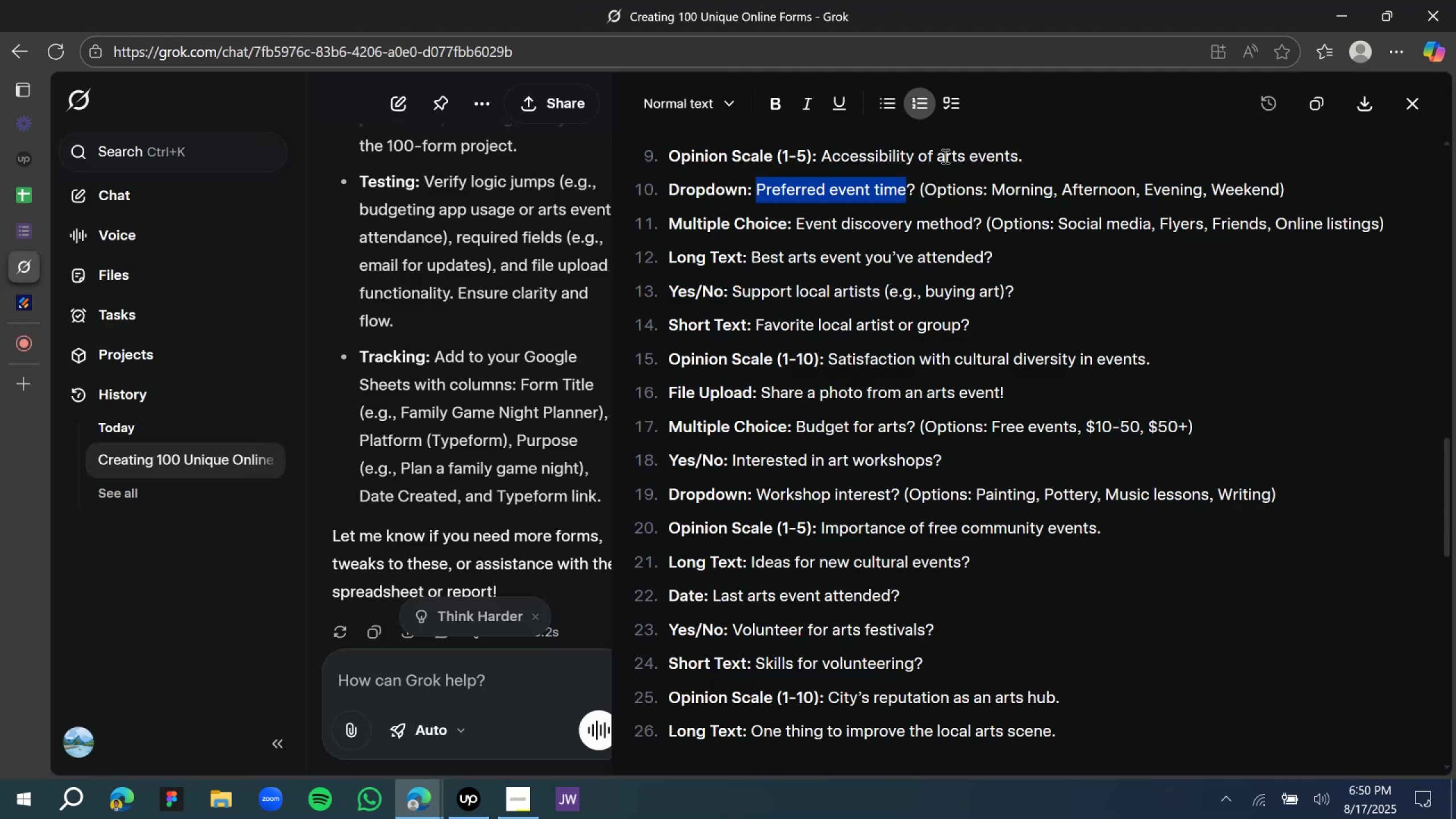 
left_click([30, 306])
 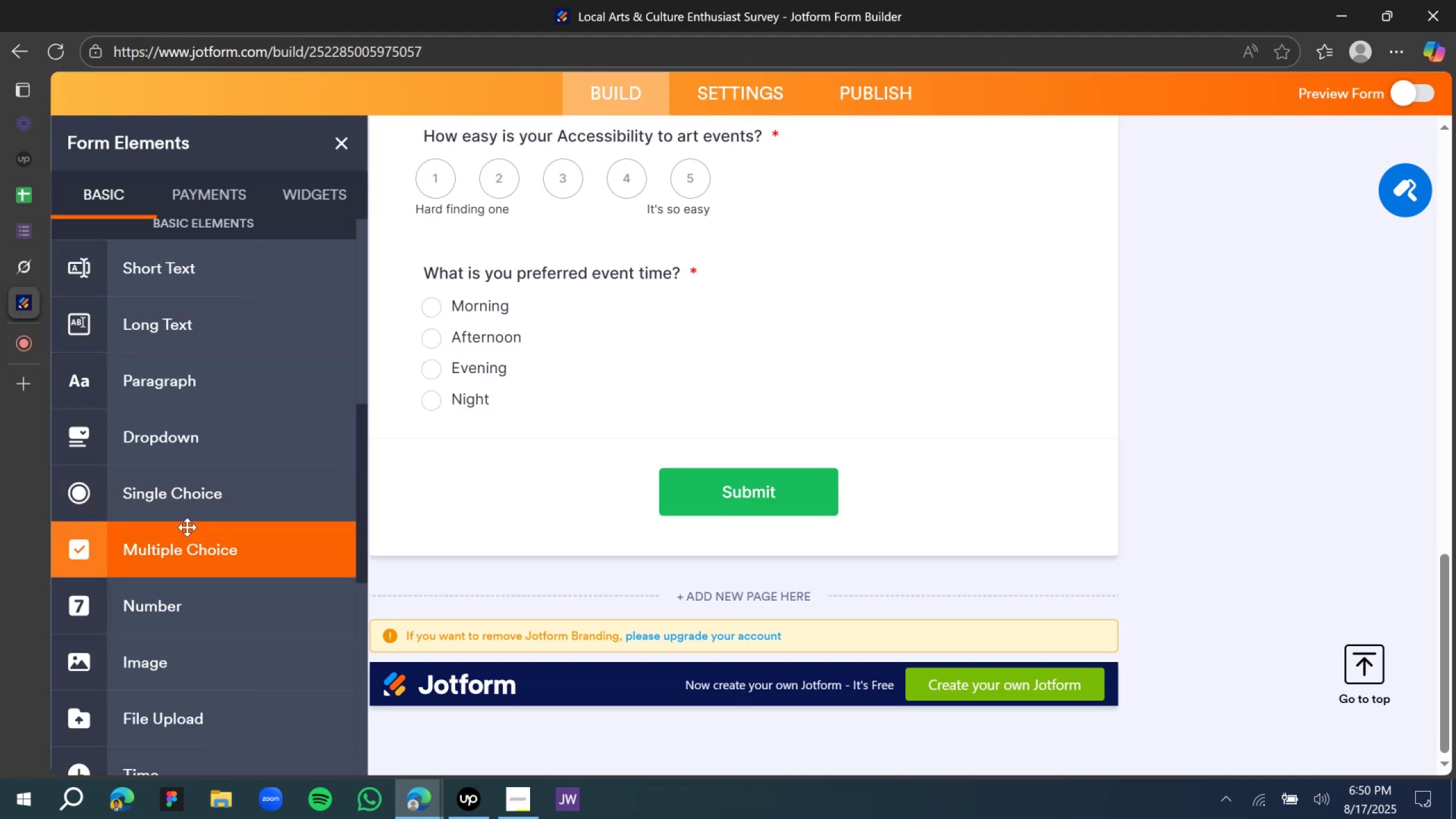 
left_click_drag(start_coordinate=[171, 502], to_coordinate=[565, 464])
 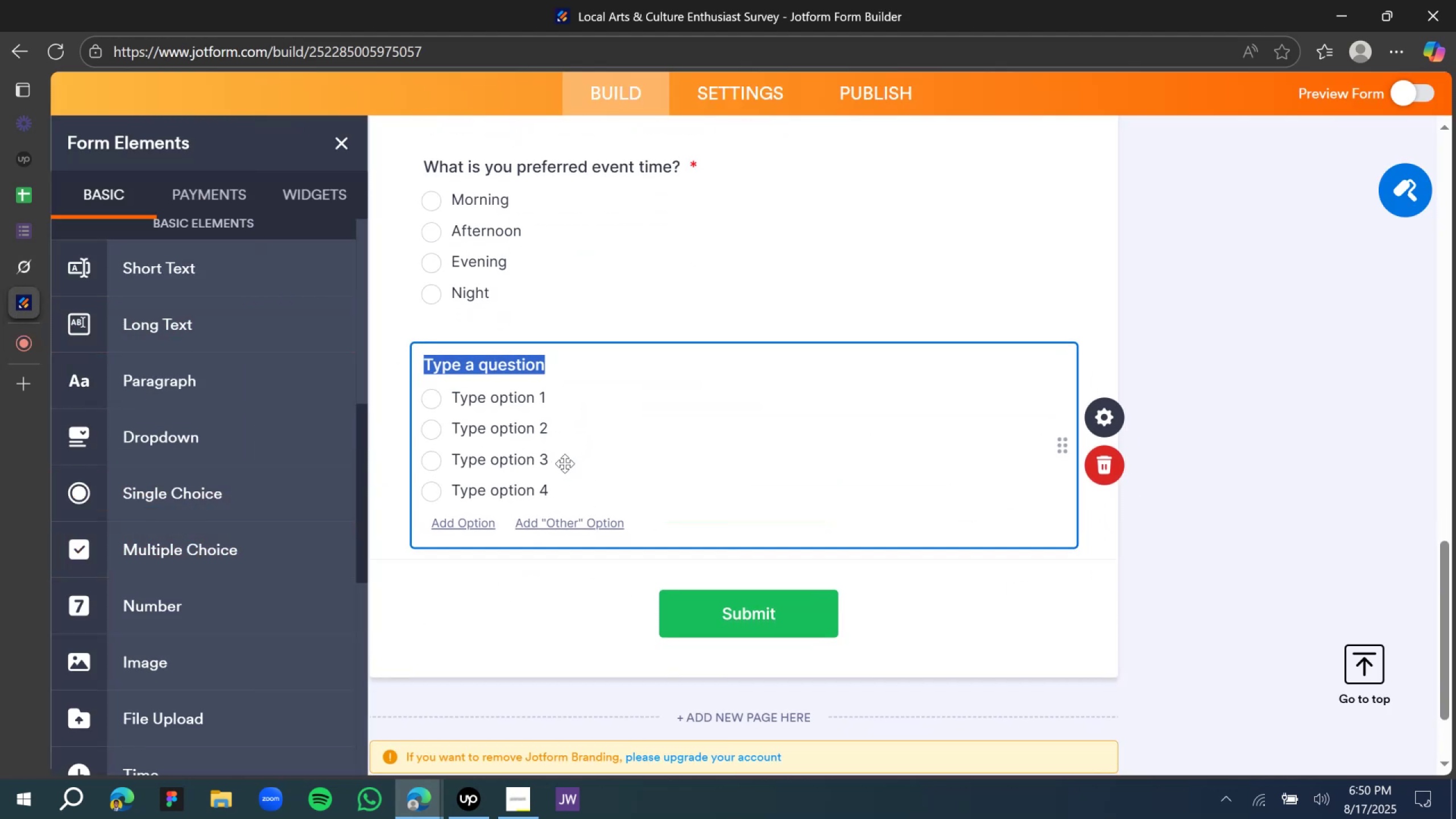 
type(What is your event ds)
key(Backspace)
type(iscovry method?)
 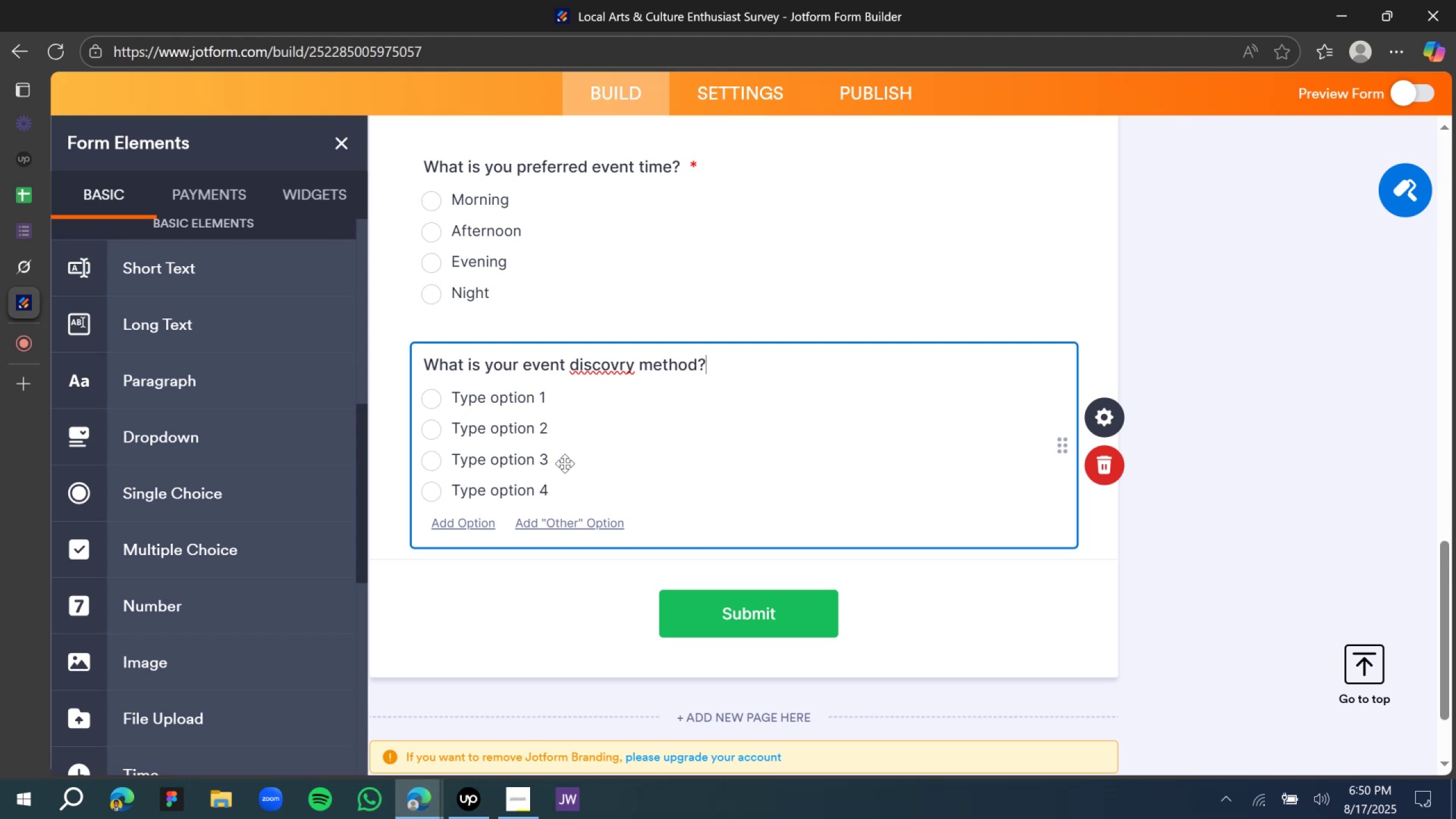 
left_click([615, 364])
 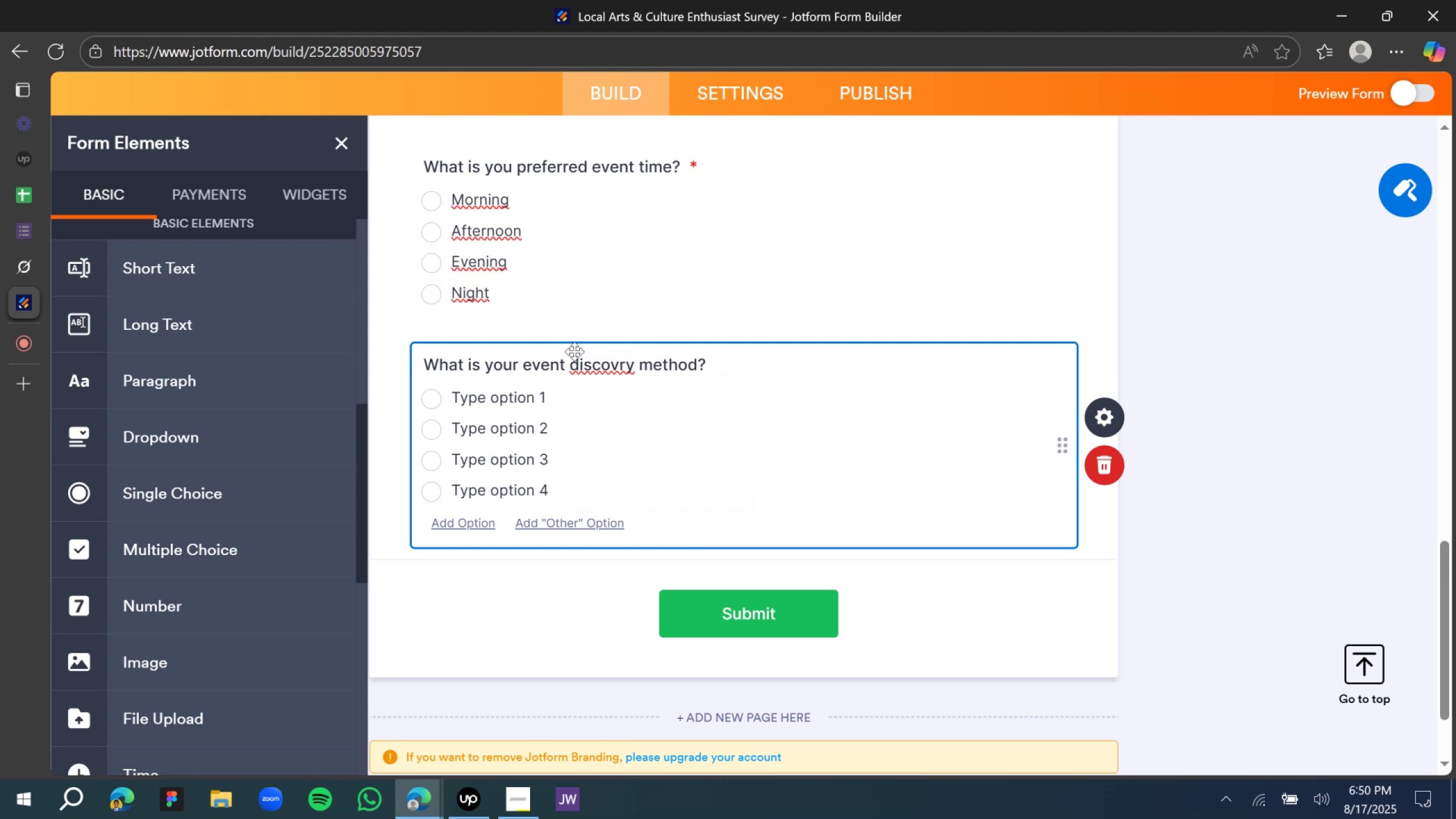 
left_click([587, 369])
 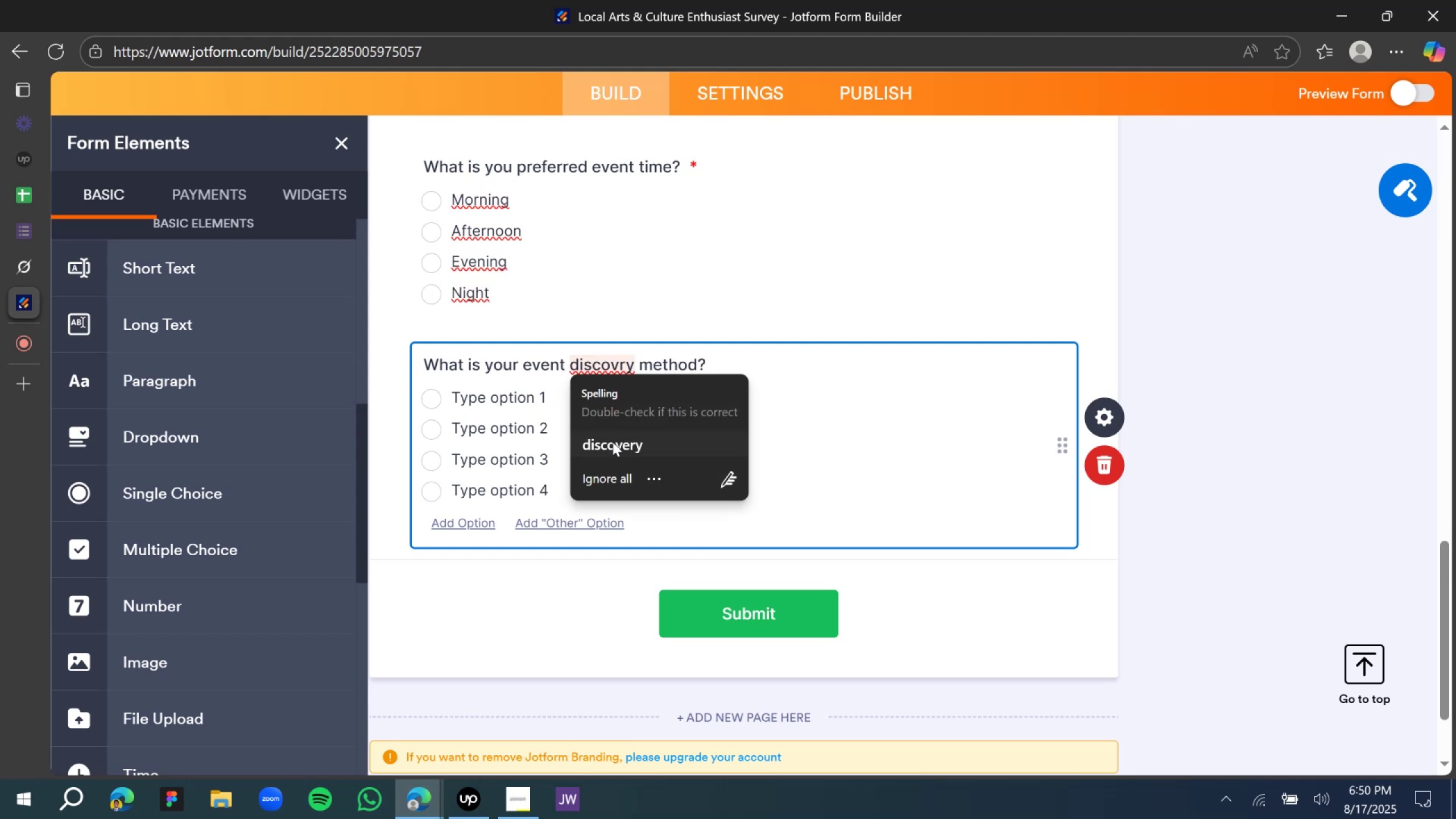 
left_click([613, 442])
 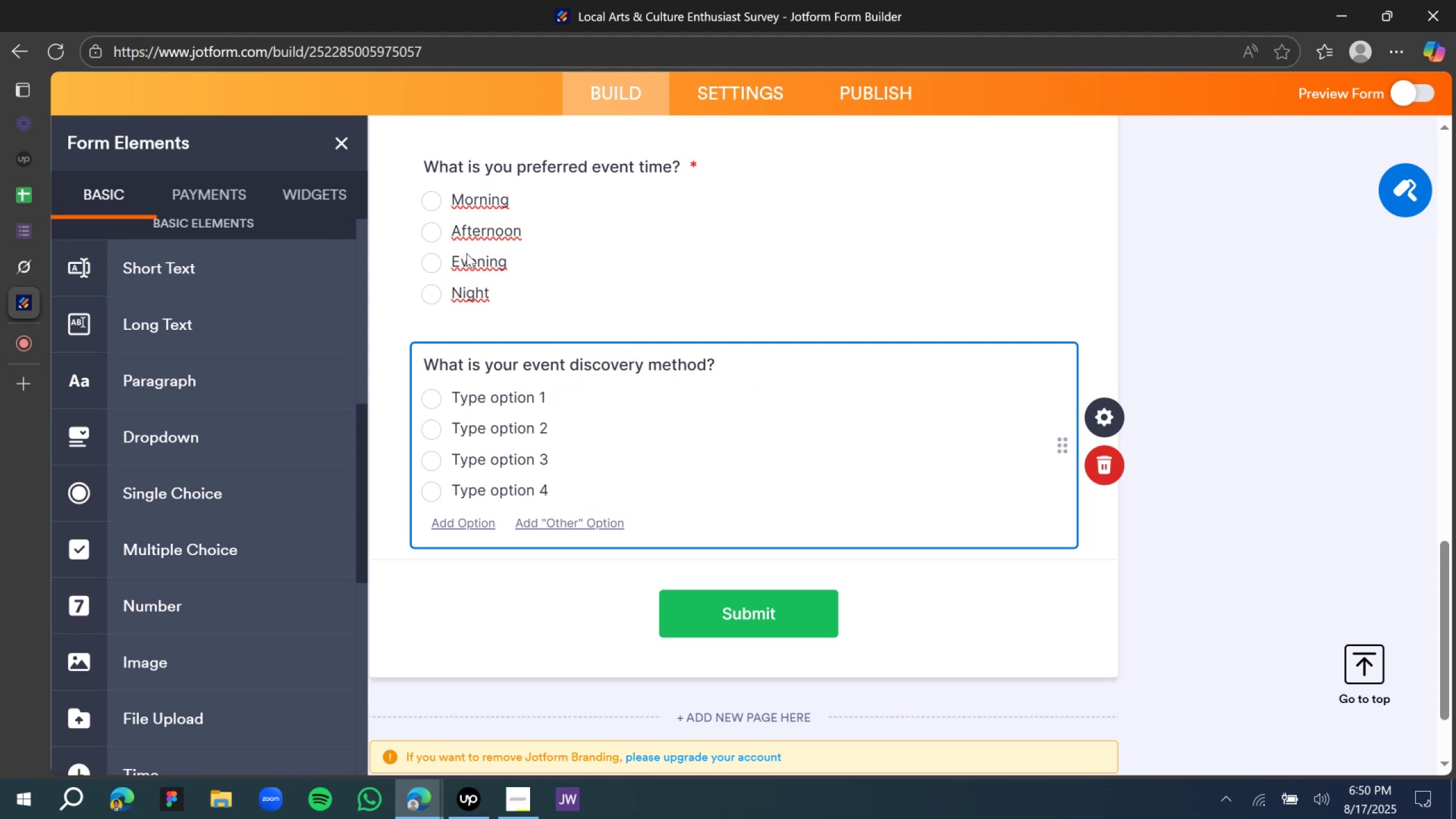 
left_click([473, 258])
 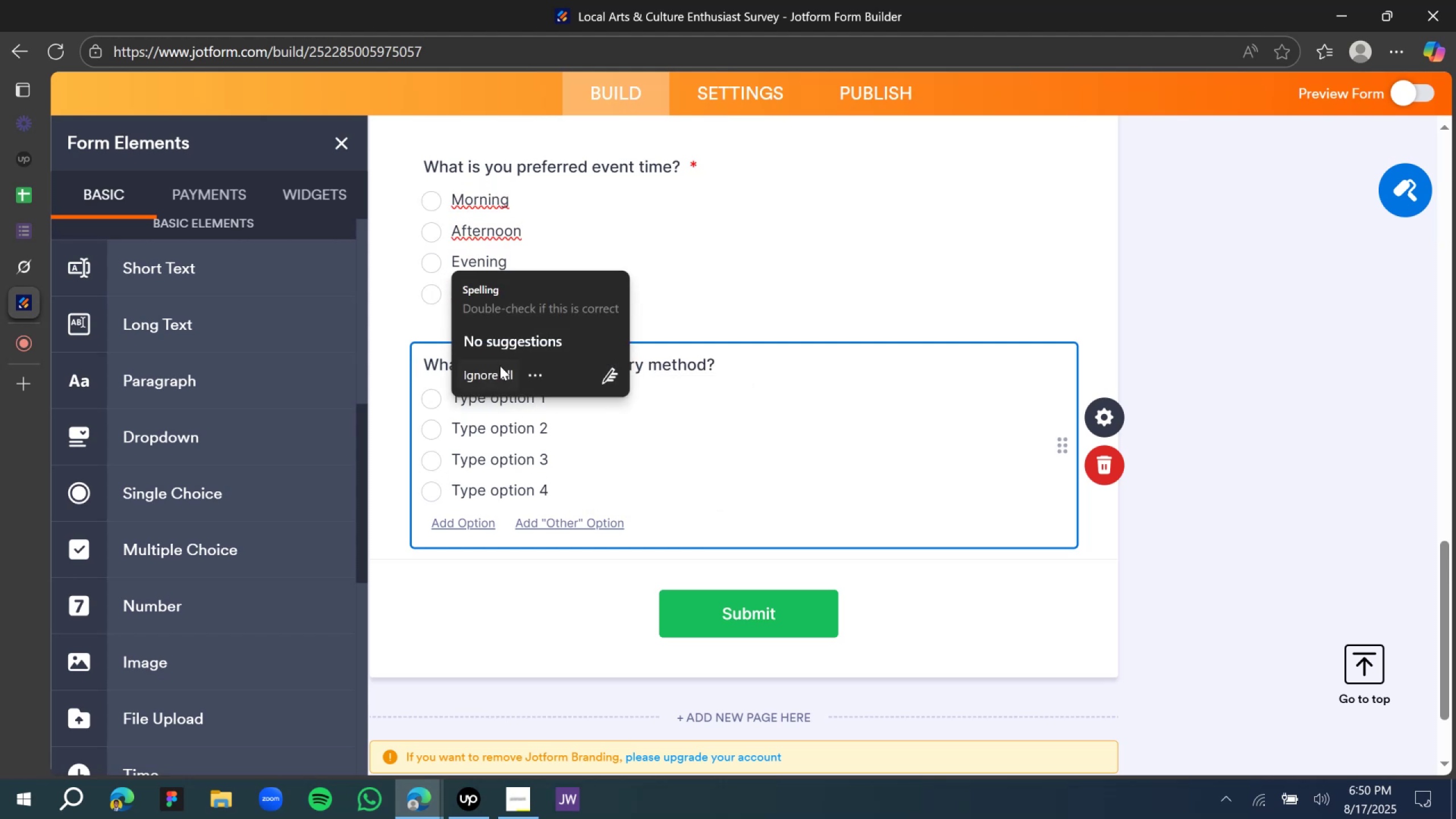 
left_click([500, 377])
 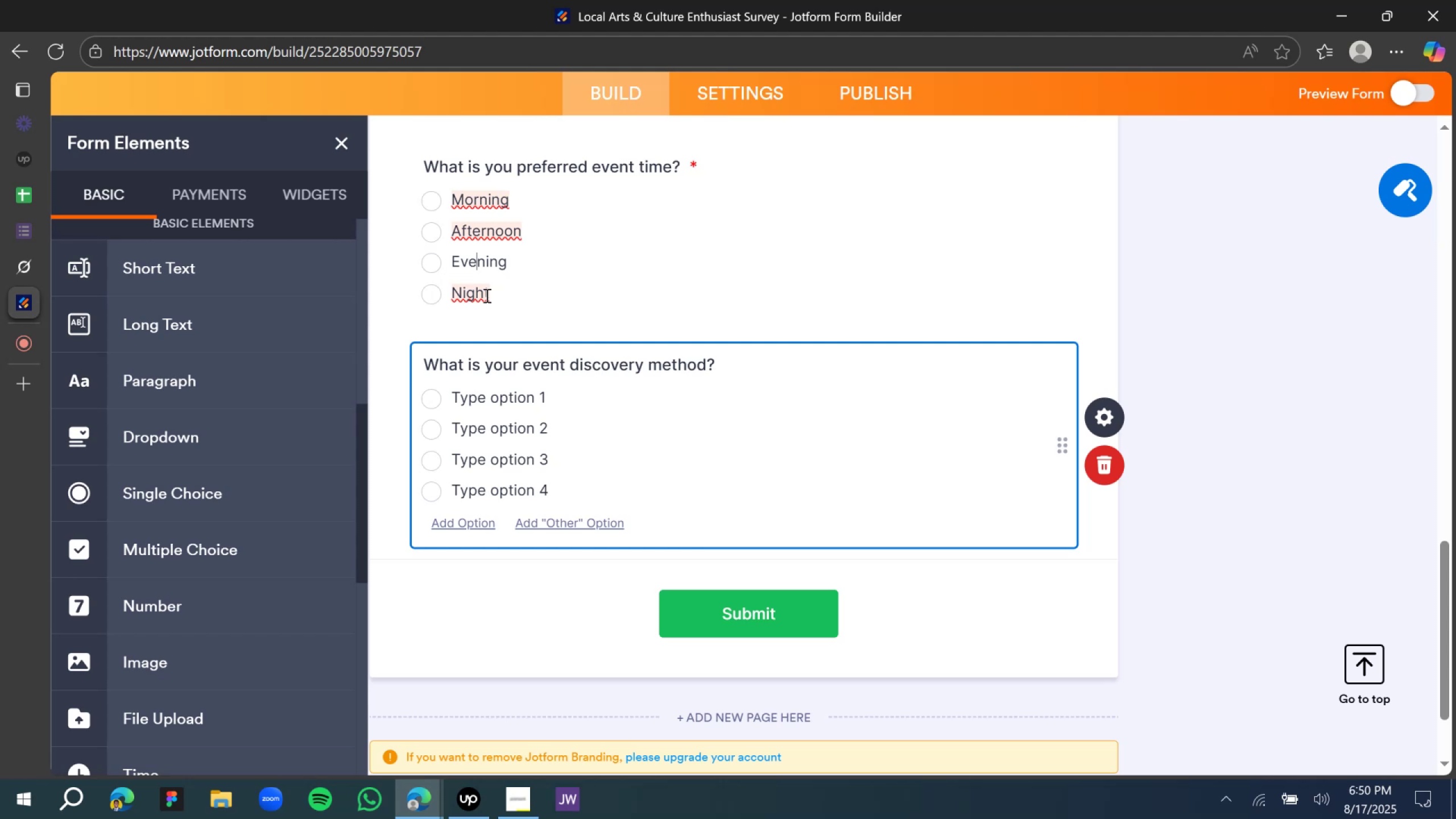 
left_click([486, 295])
 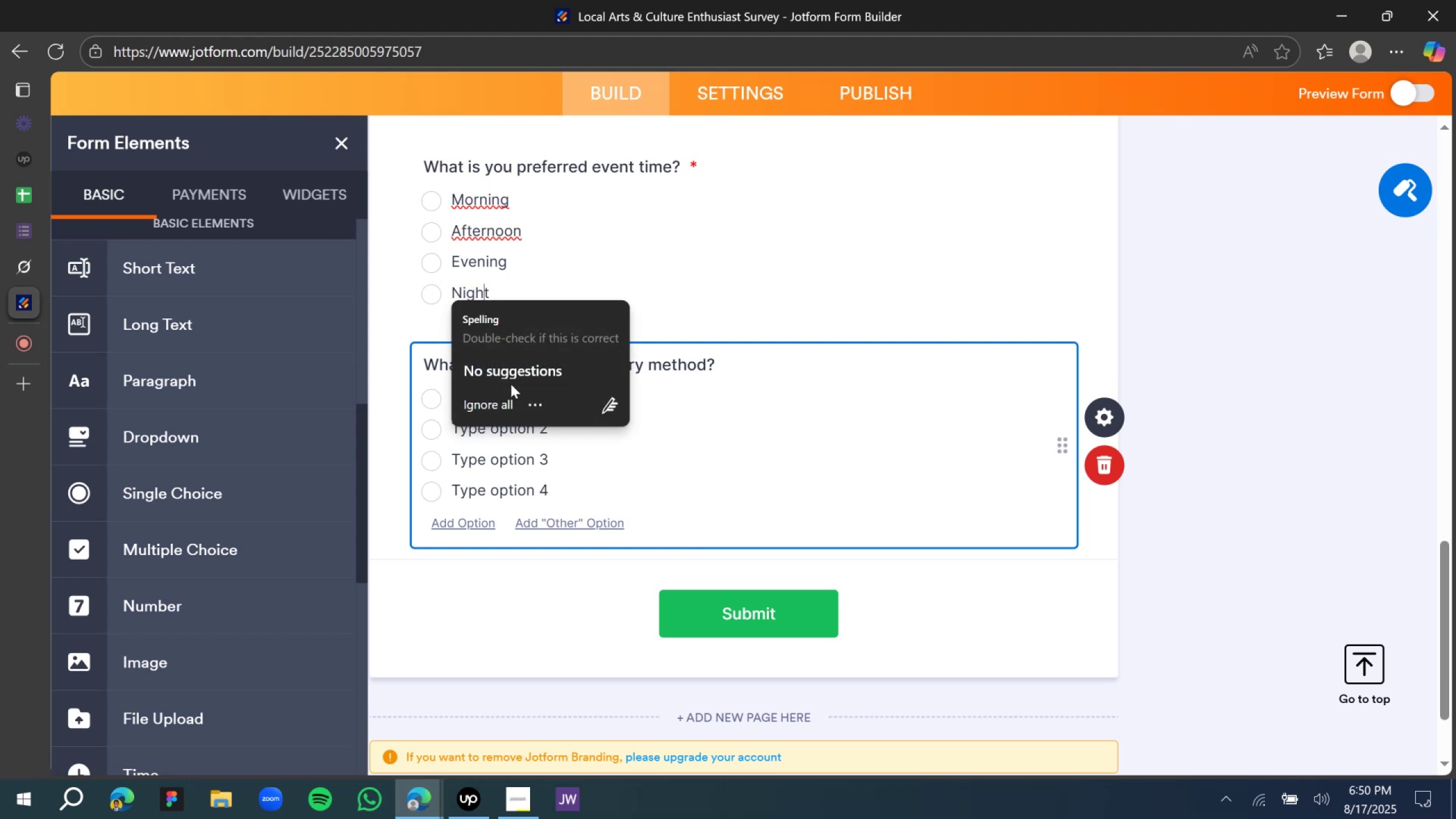 
left_click([507, 378])
 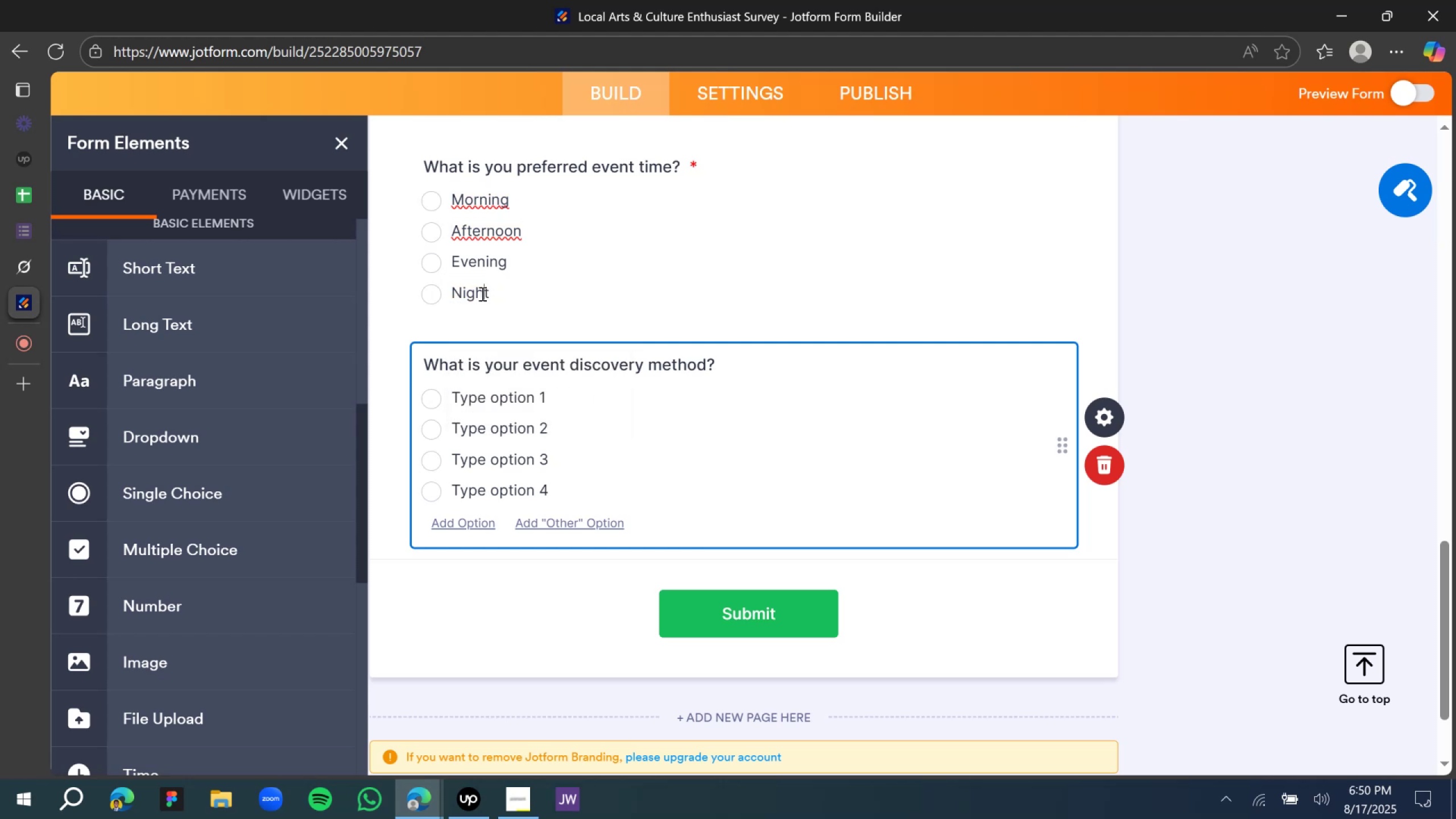 
left_click([481, 222])
 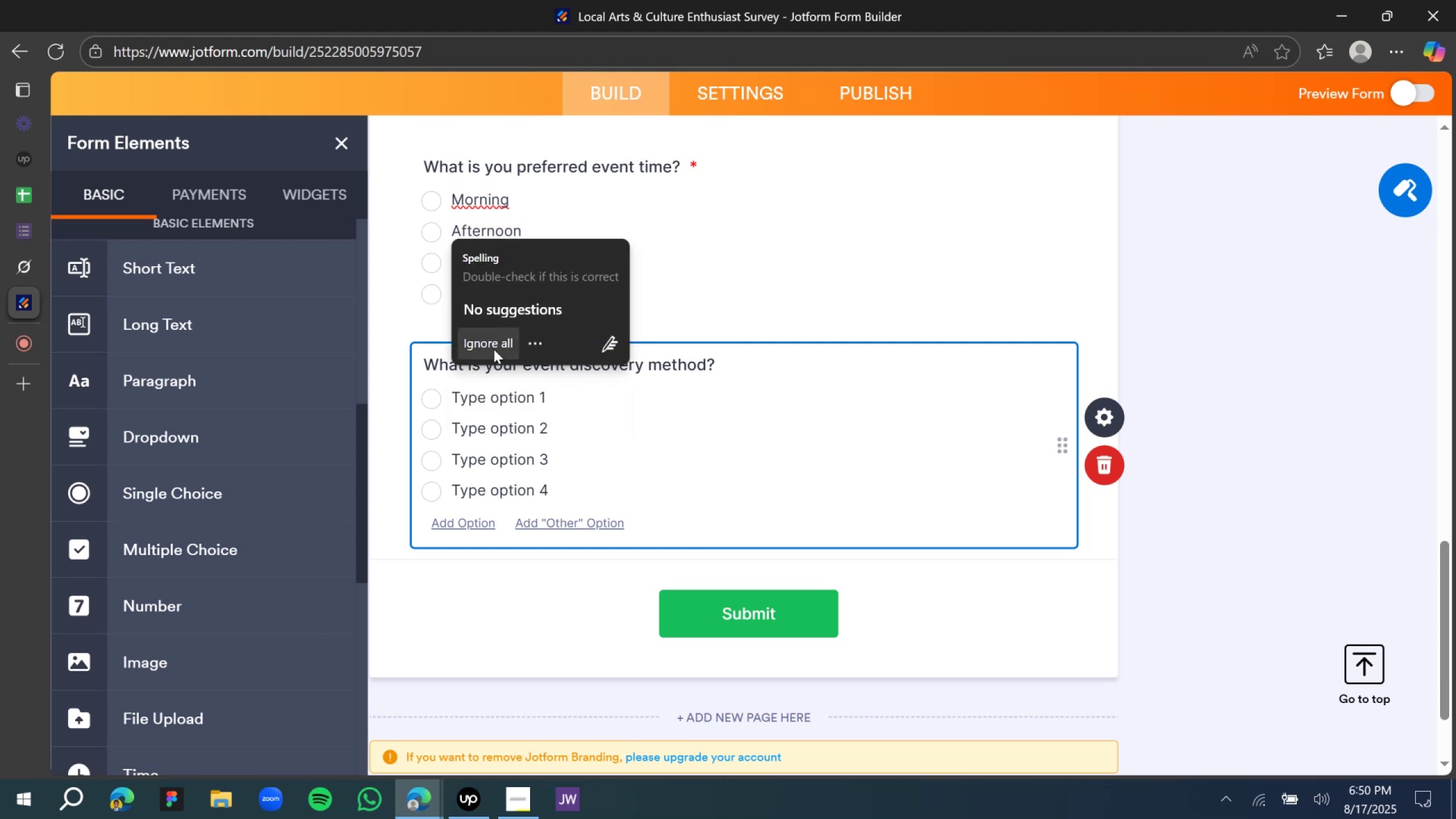 
left_click([494, 349])
 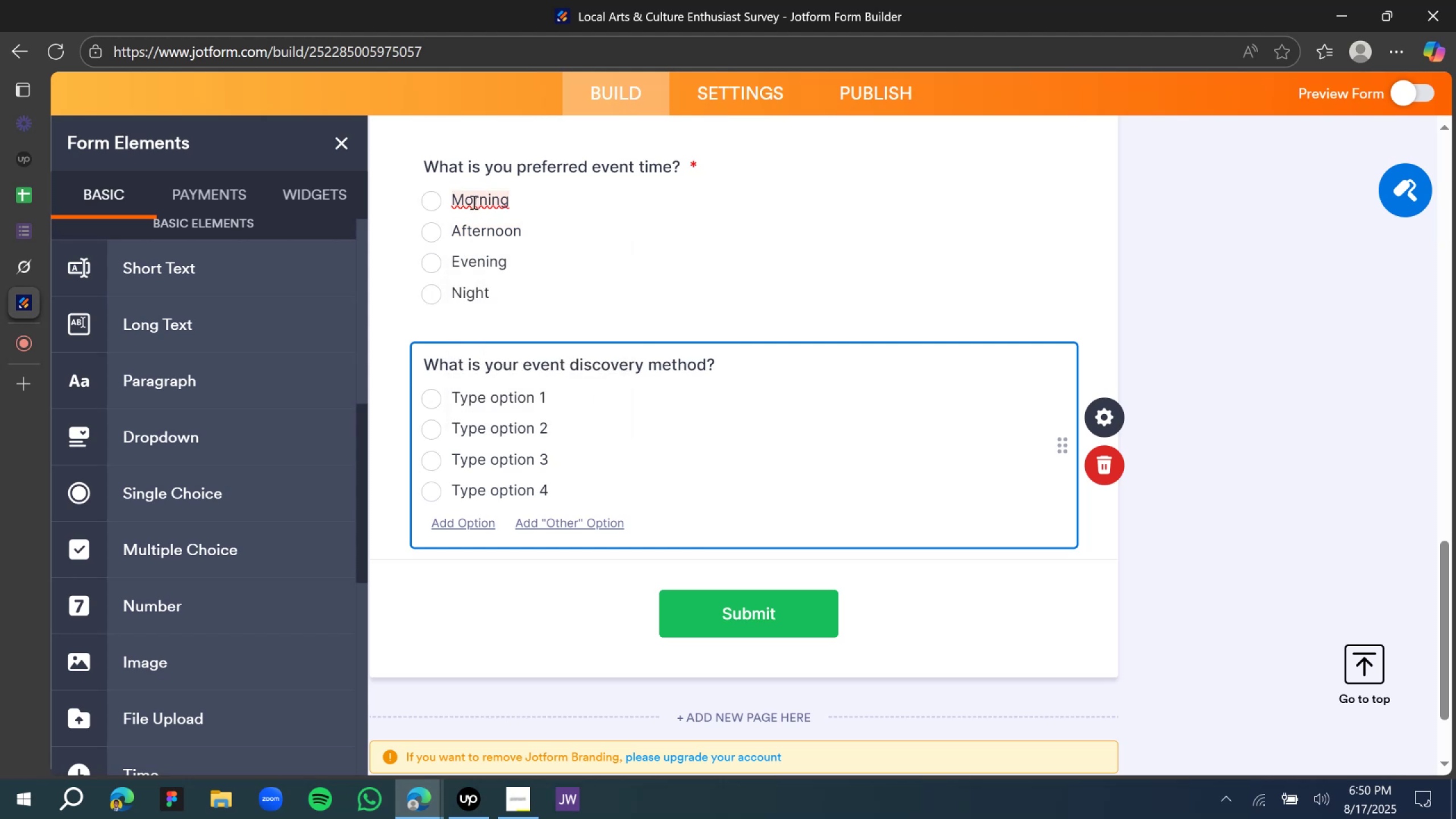 
left_click([471, 196])
 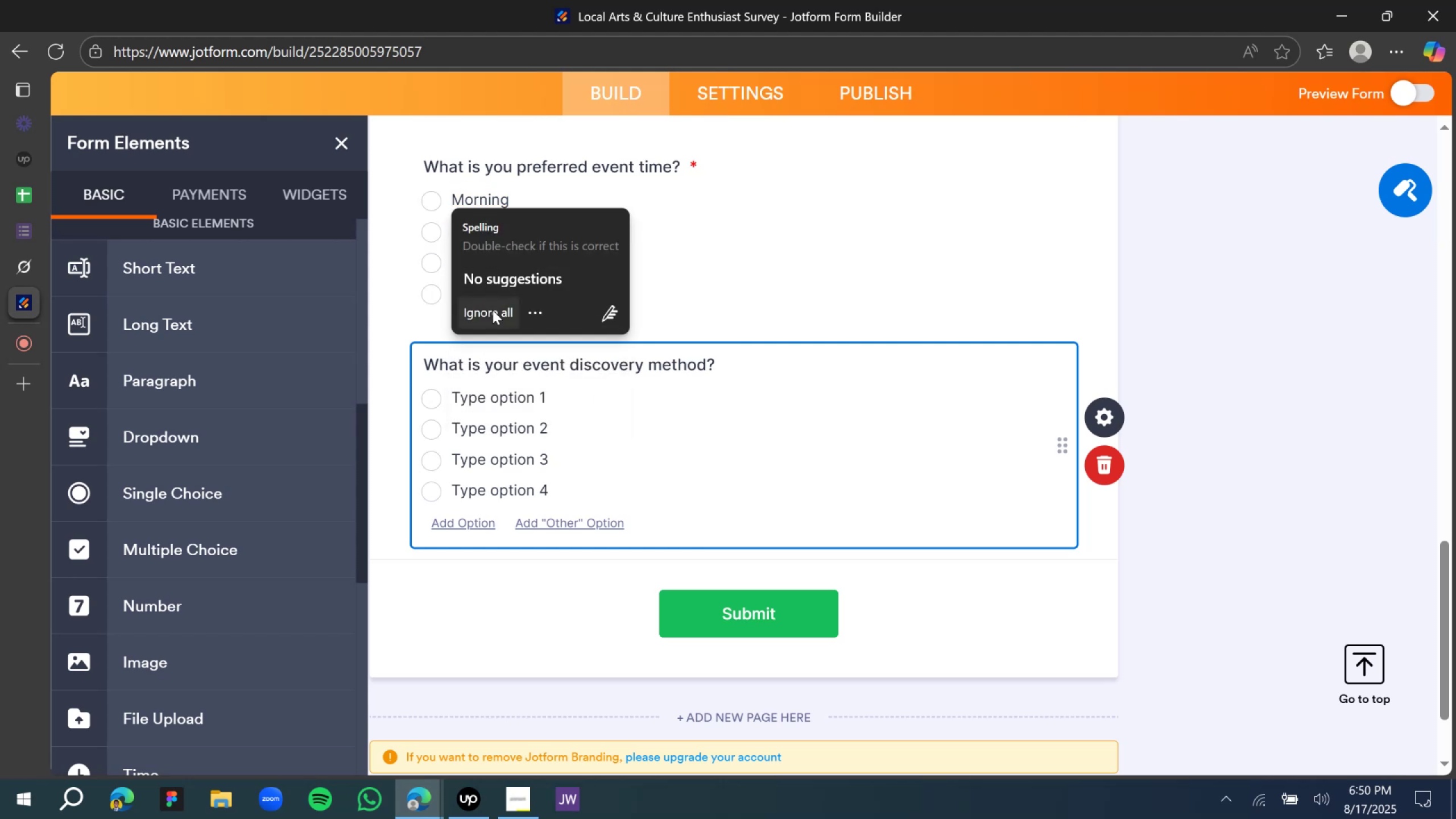 
left_click([493, 310])
 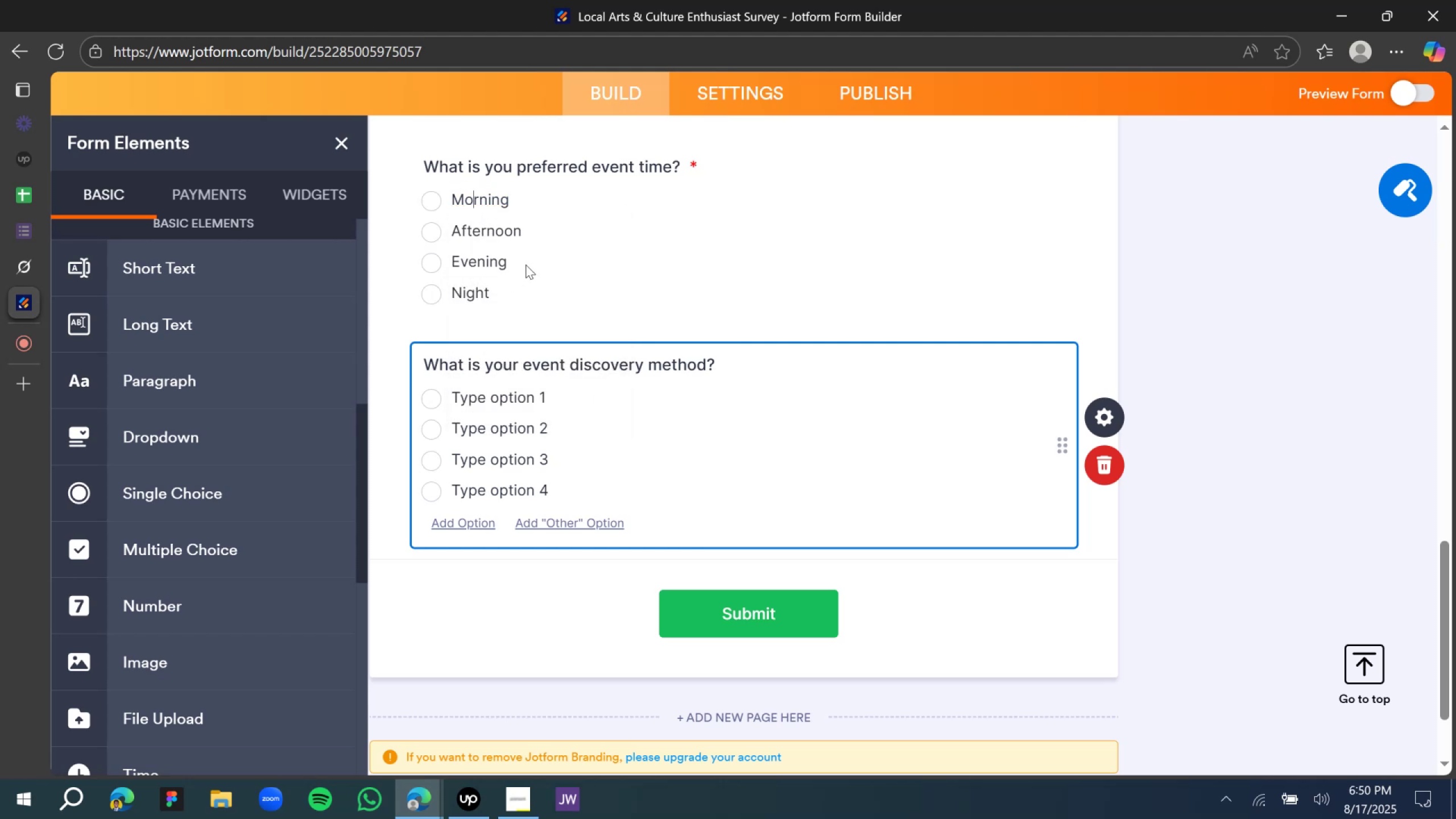 
left_click([526, 264])
 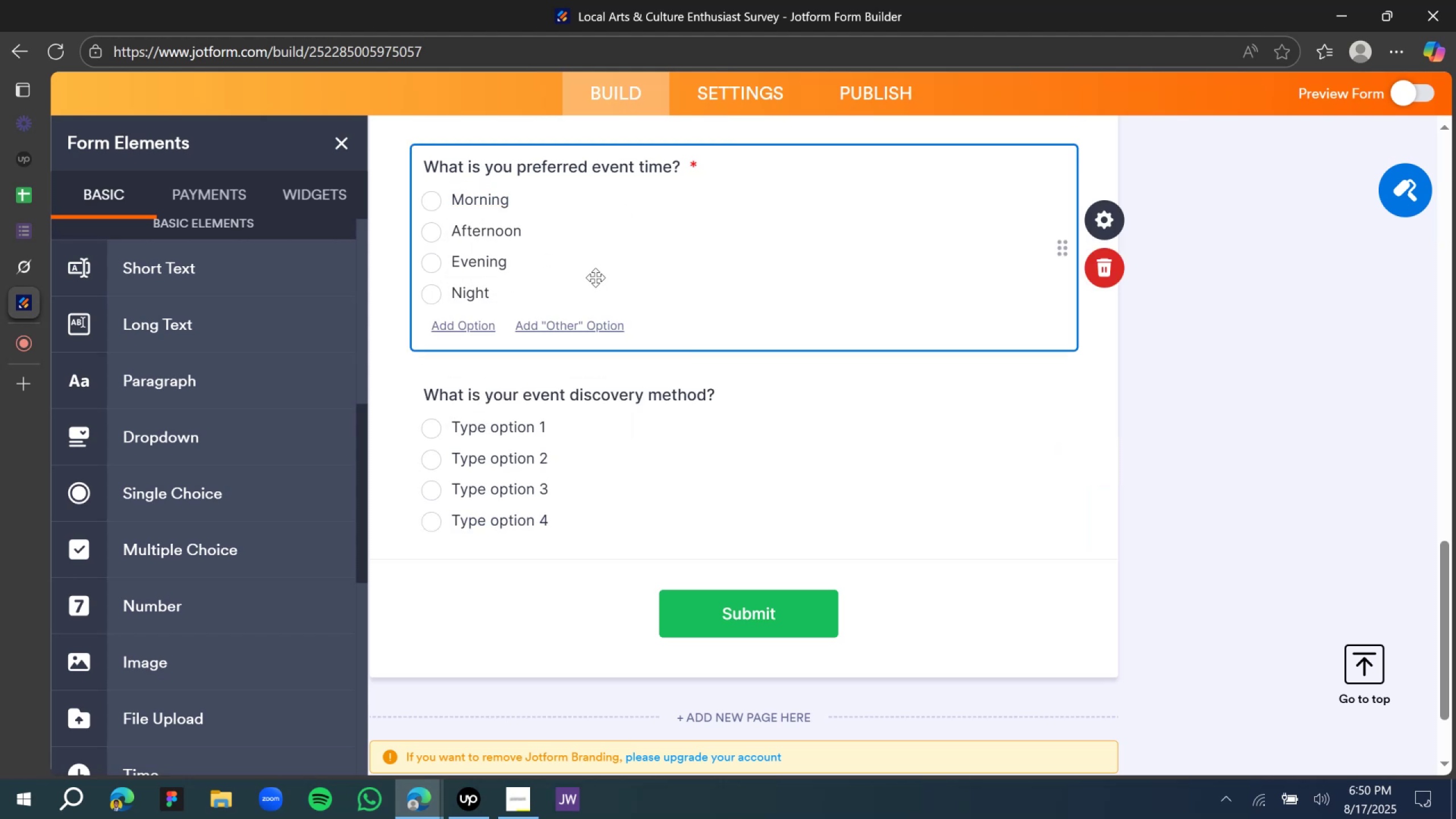 
scroll: coordinate [597, 302], scroll_direction: down, amount: 2.0
 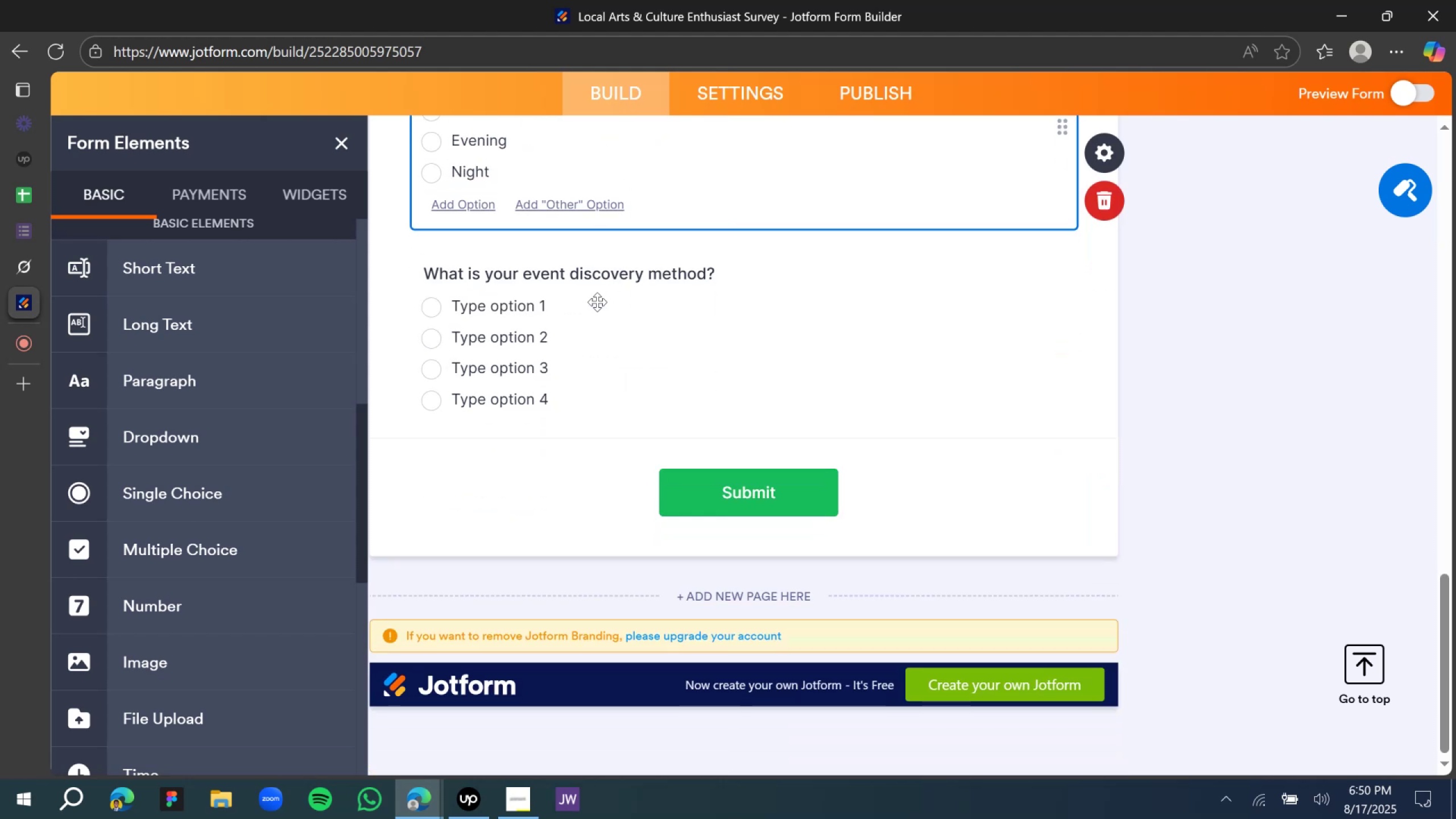 
mouse_move([580, 286])
 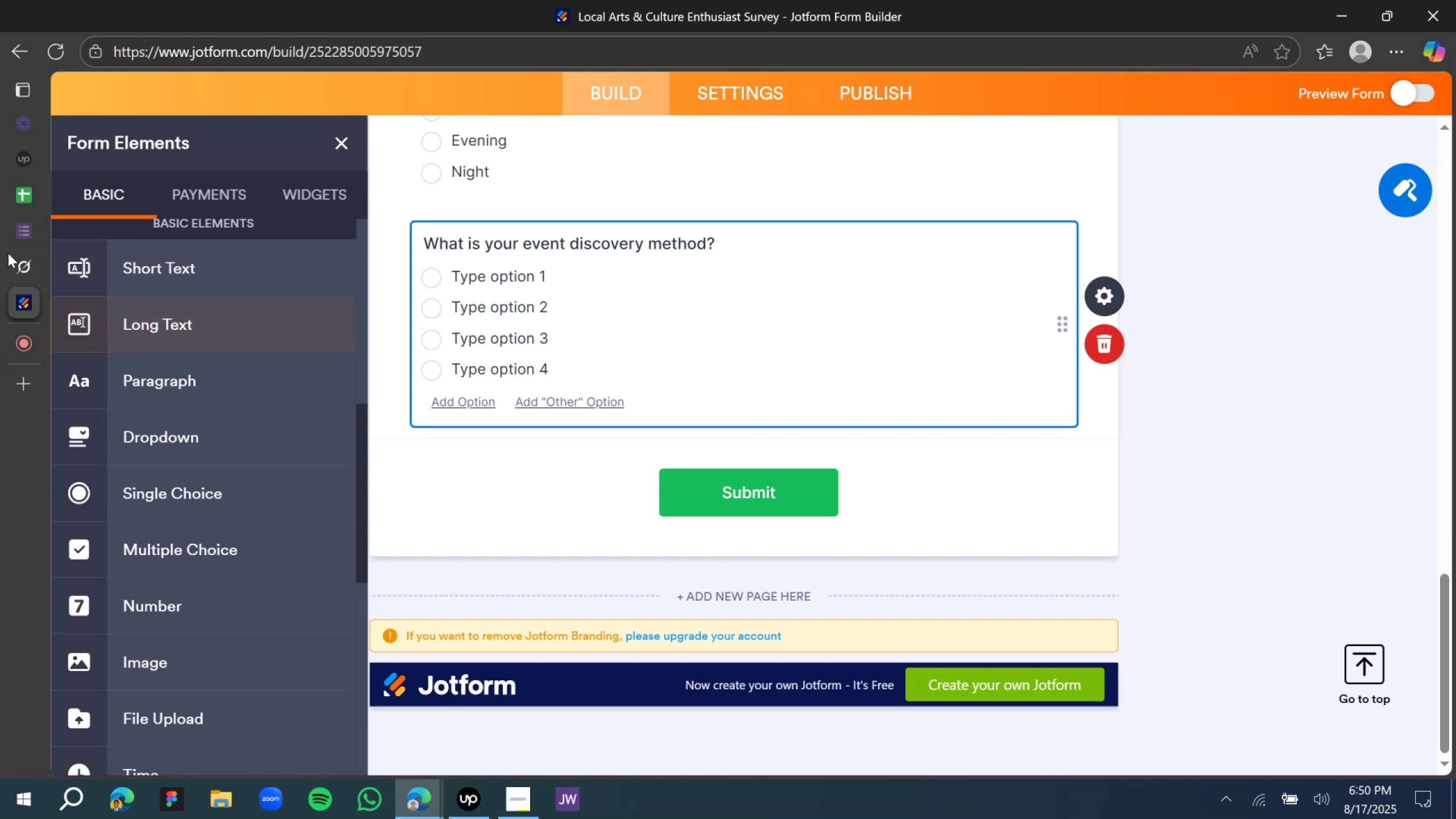 
left_click([21, 262])
 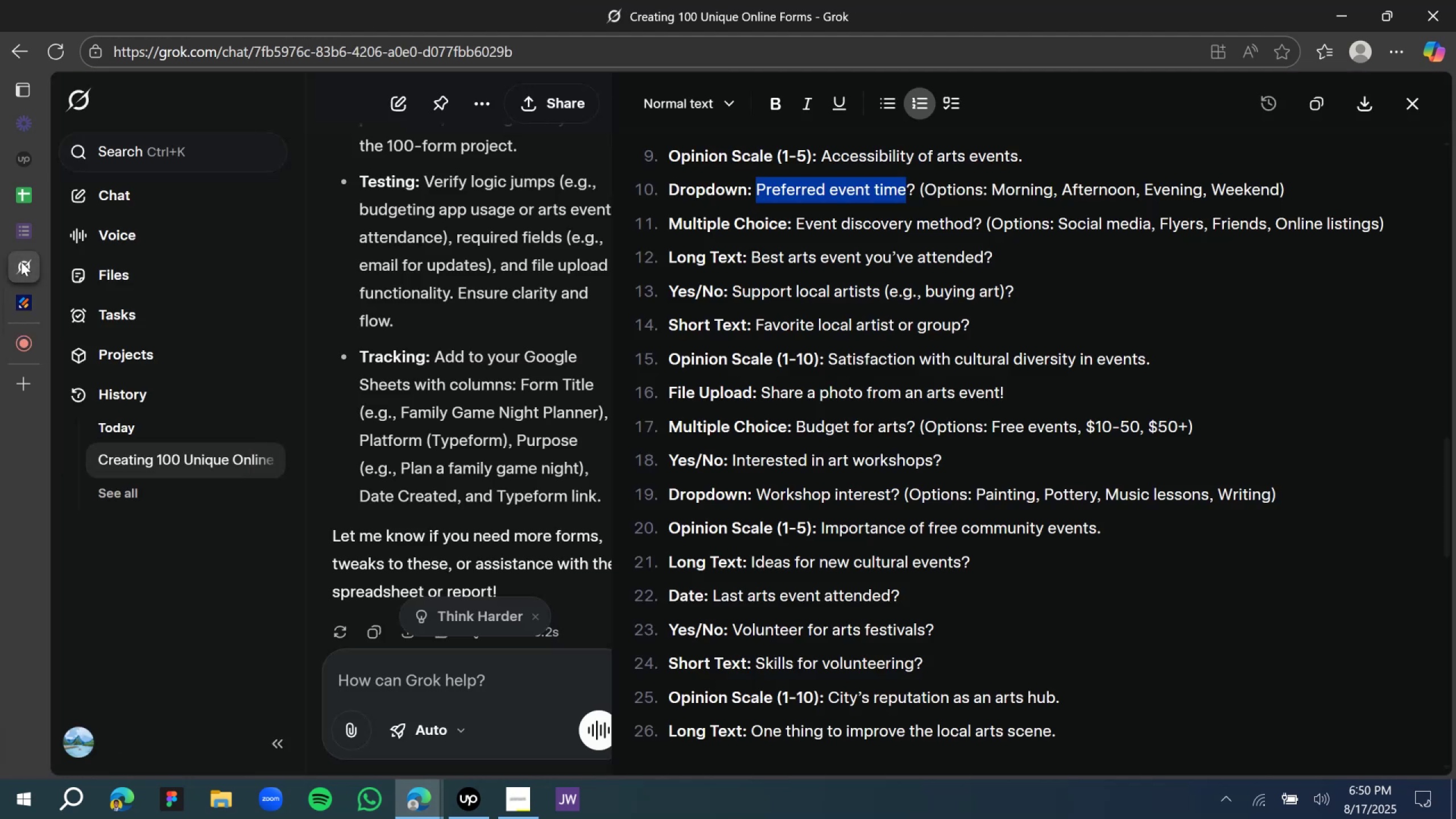 
left_click([23, 309])
 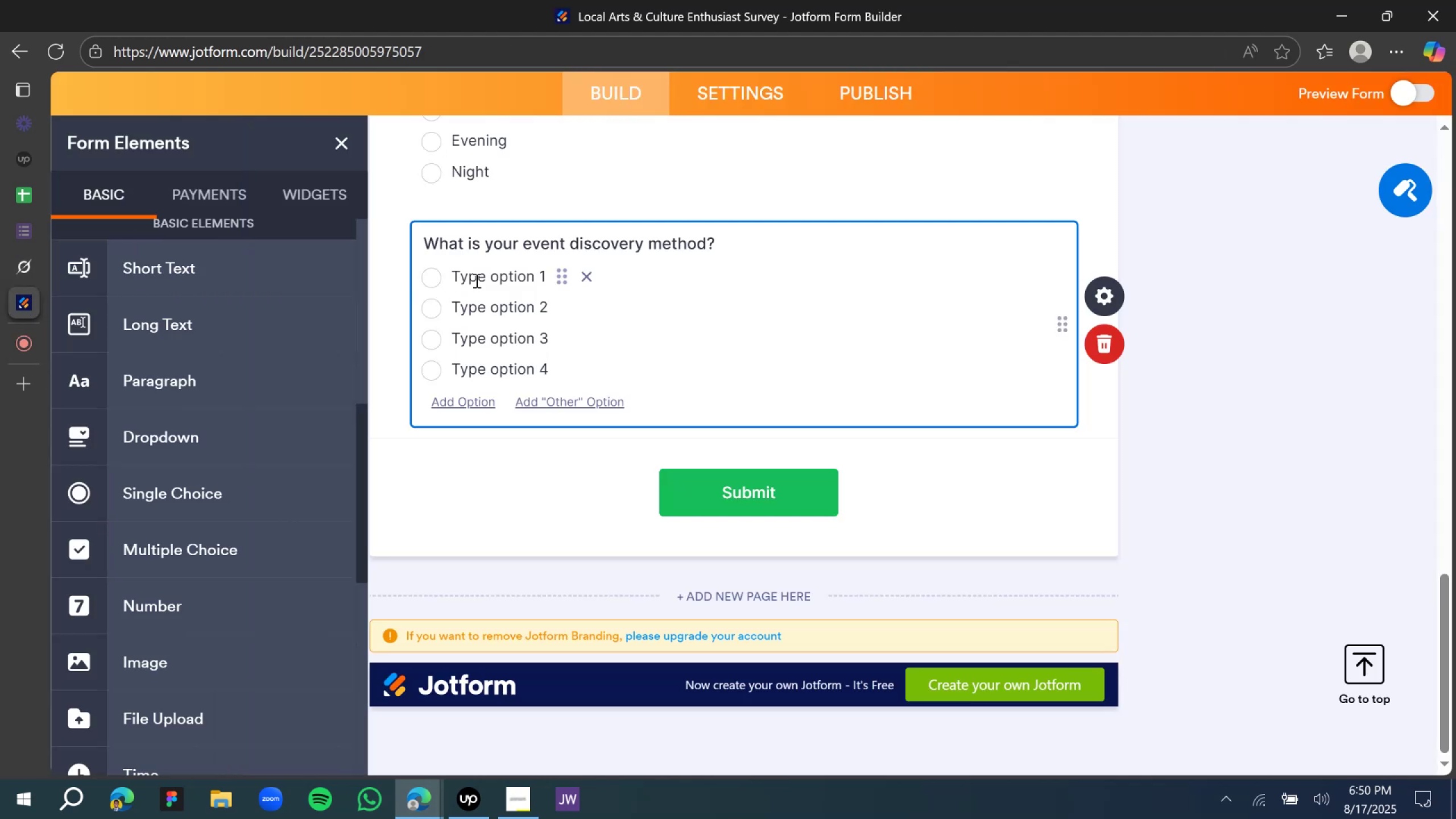 
double_click([475, 280])
 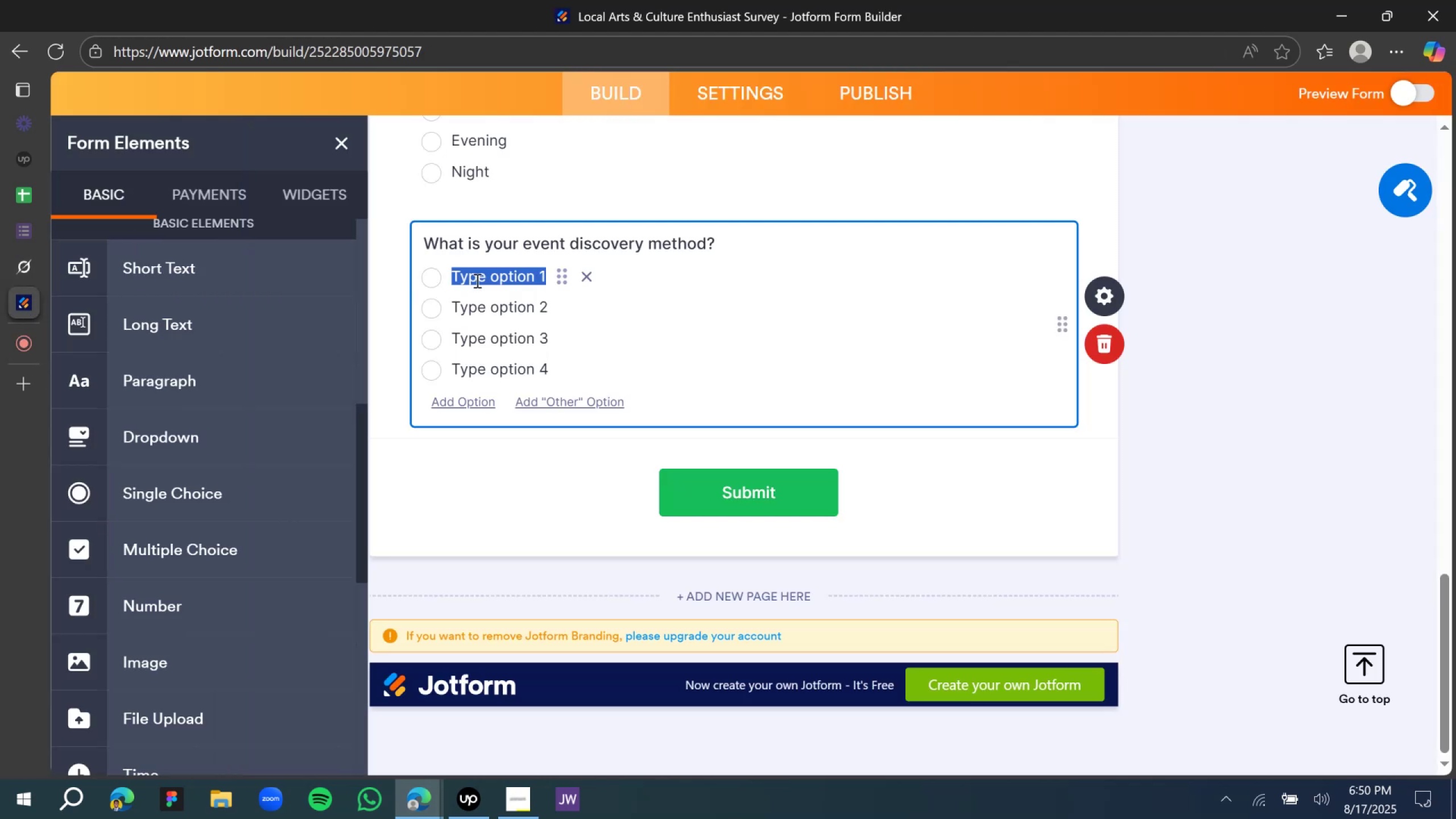 
type(Social media)
 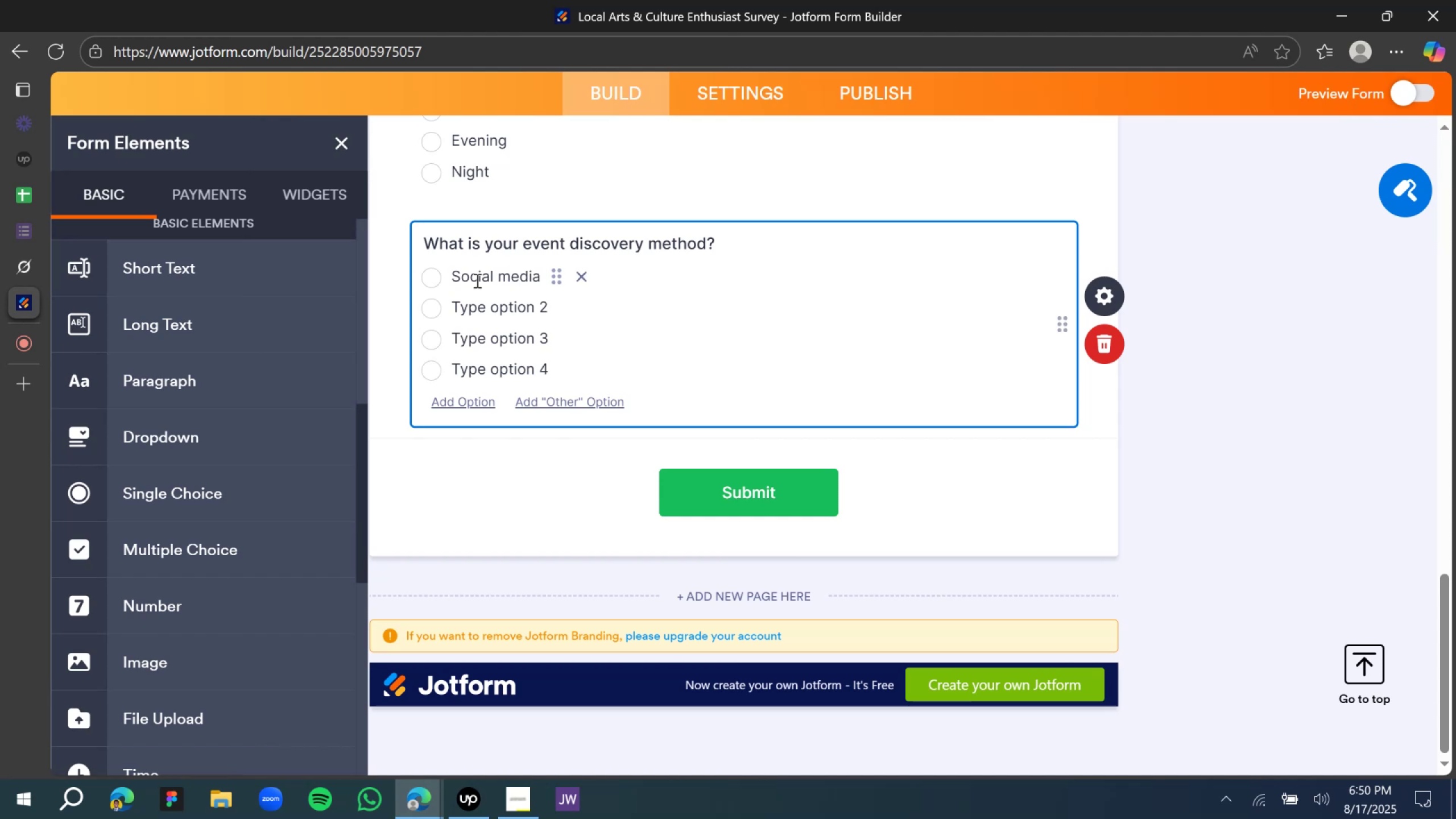 
left_click([476, 280])
 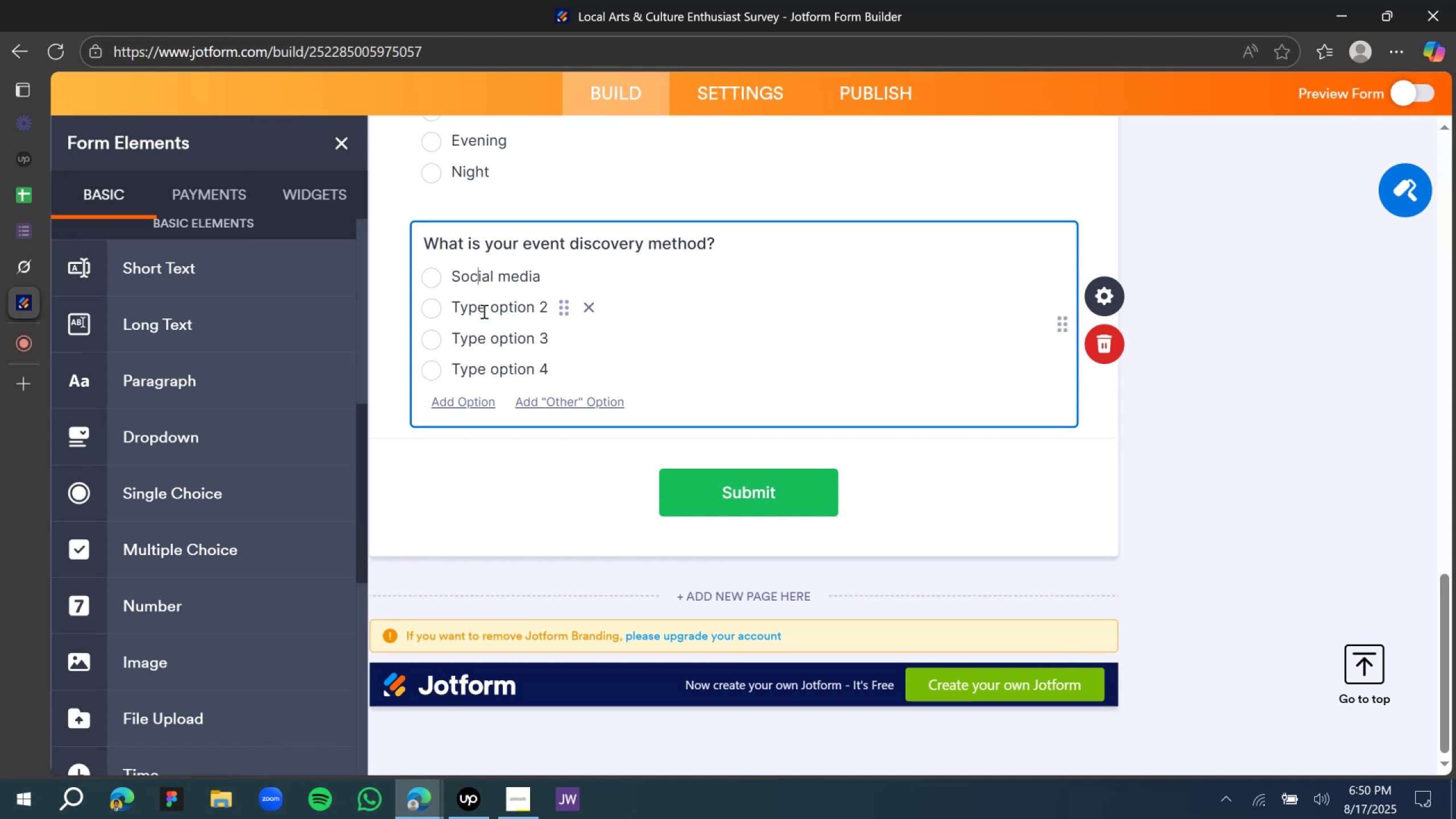 
double_click([483, 311])
 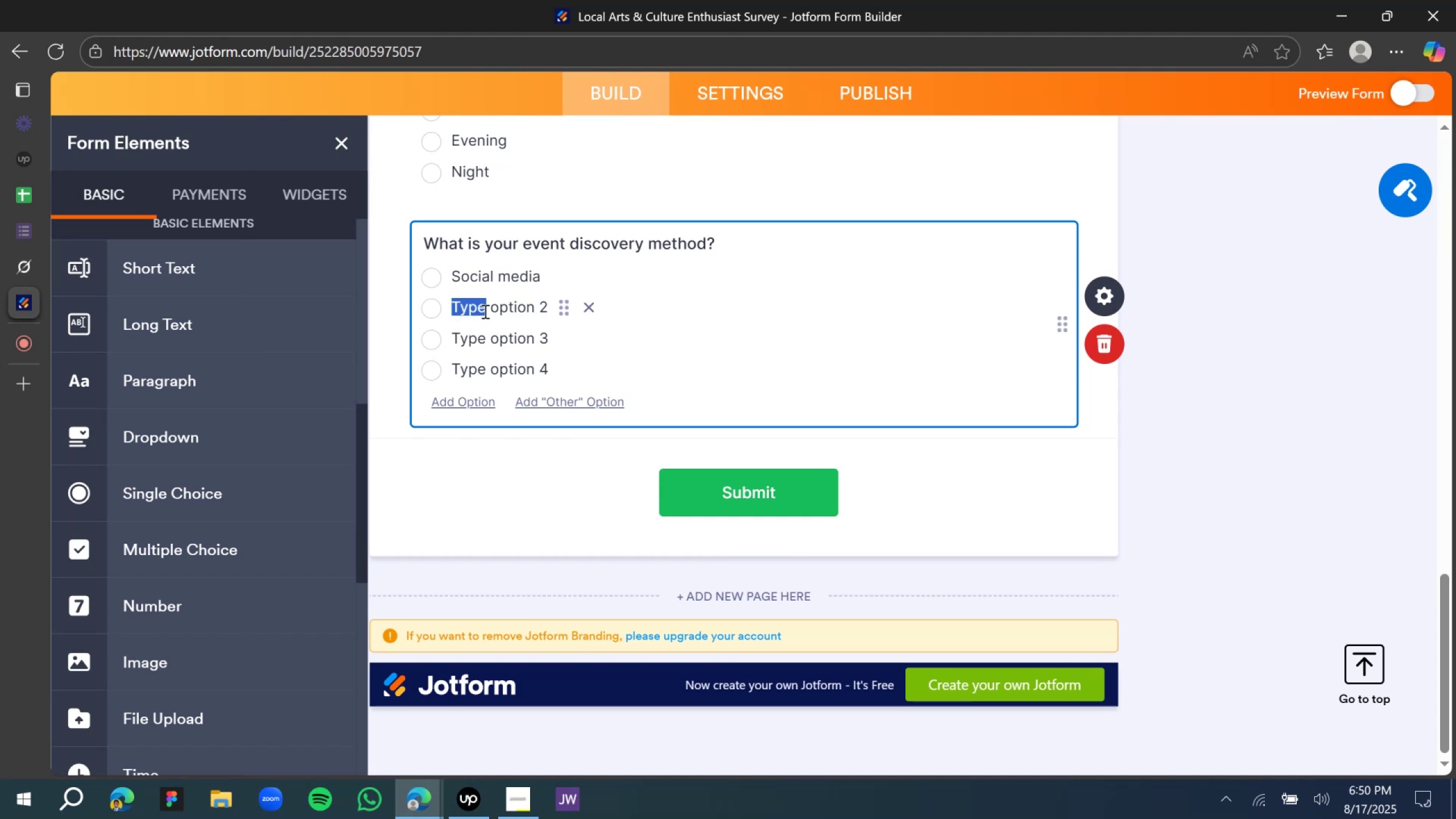 
key(Control+ControlLeft)
 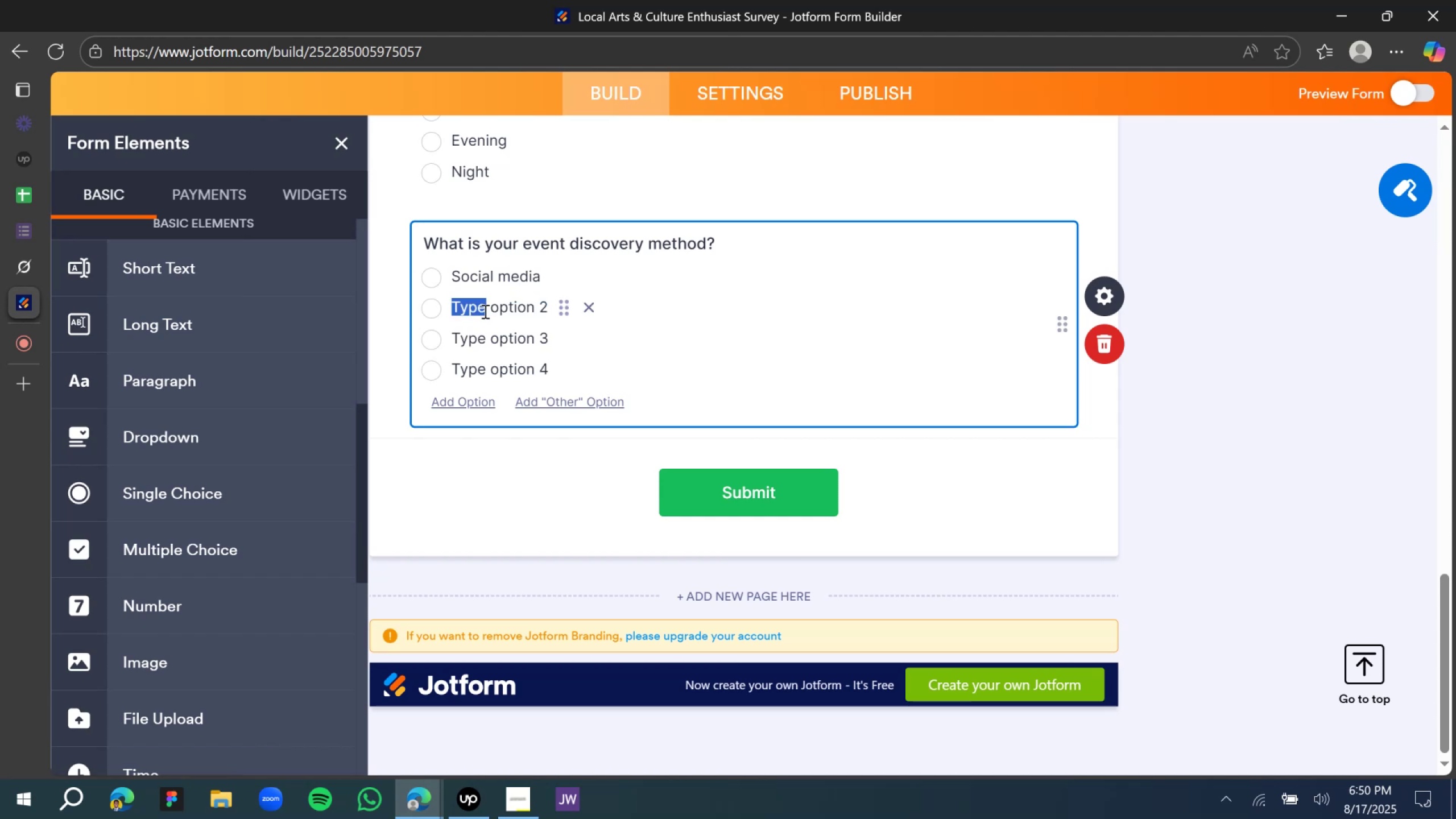 
key(Control+A)
 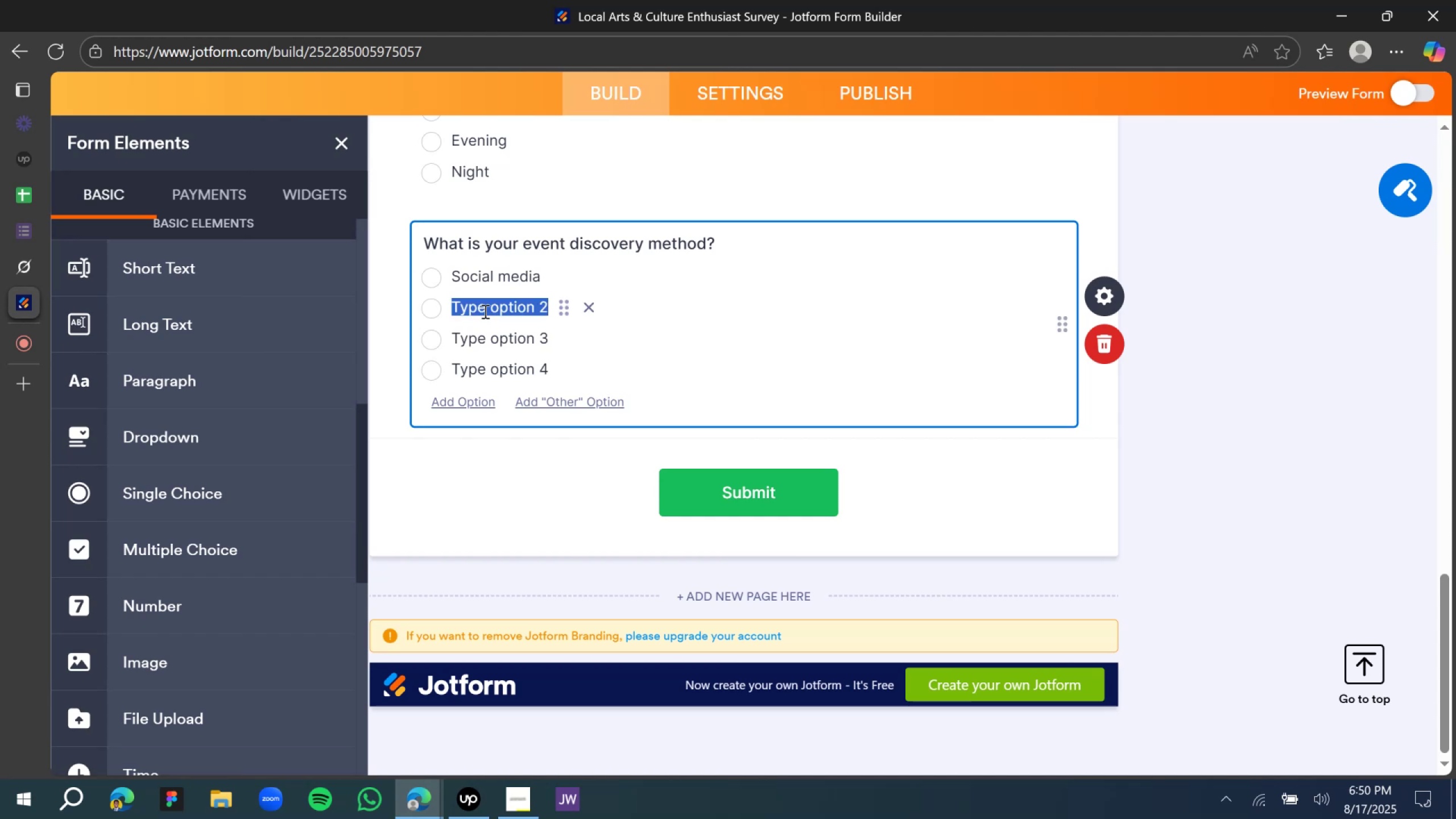 
type(Flyers)
 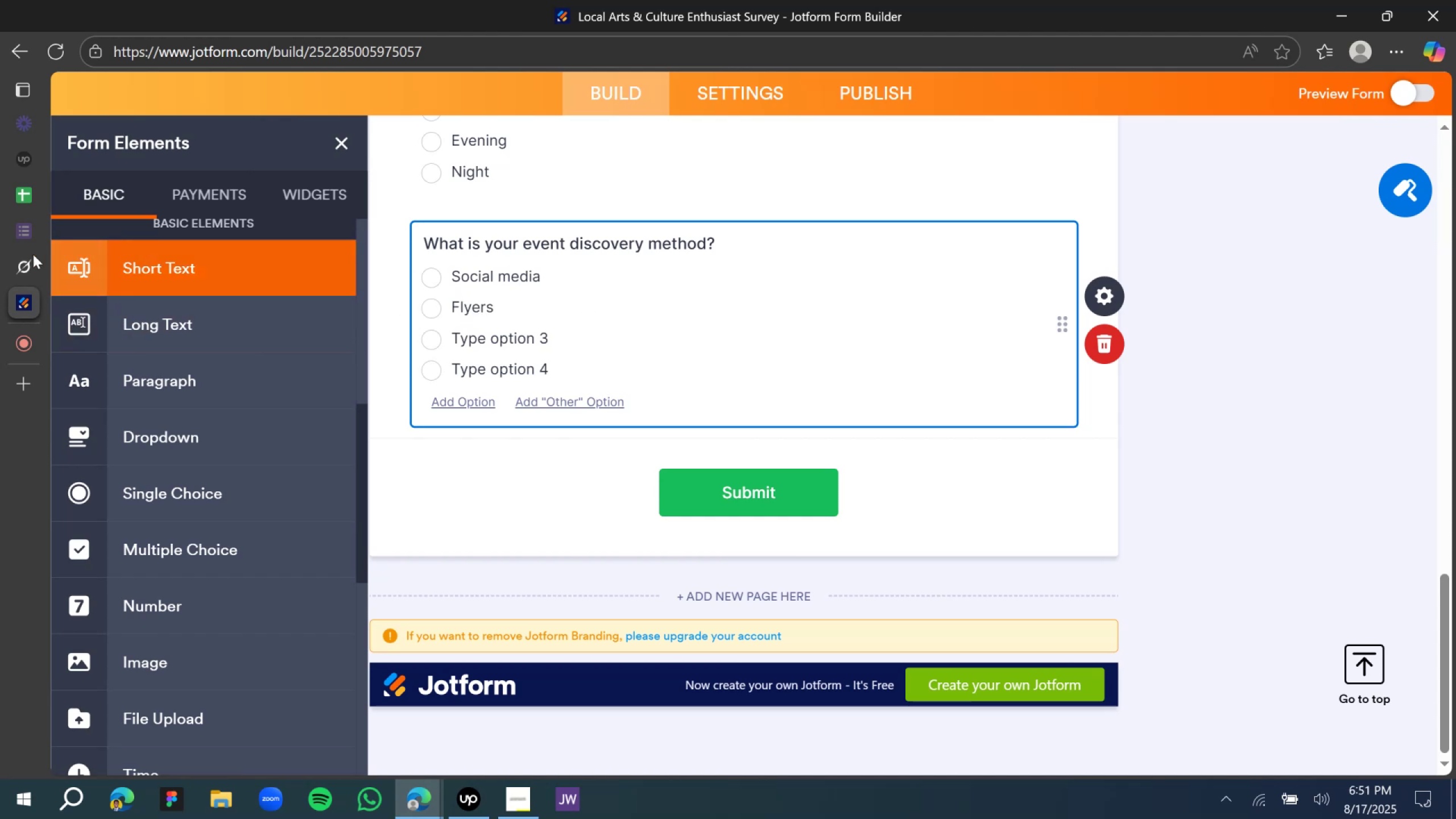 
left_click([19, 266])
 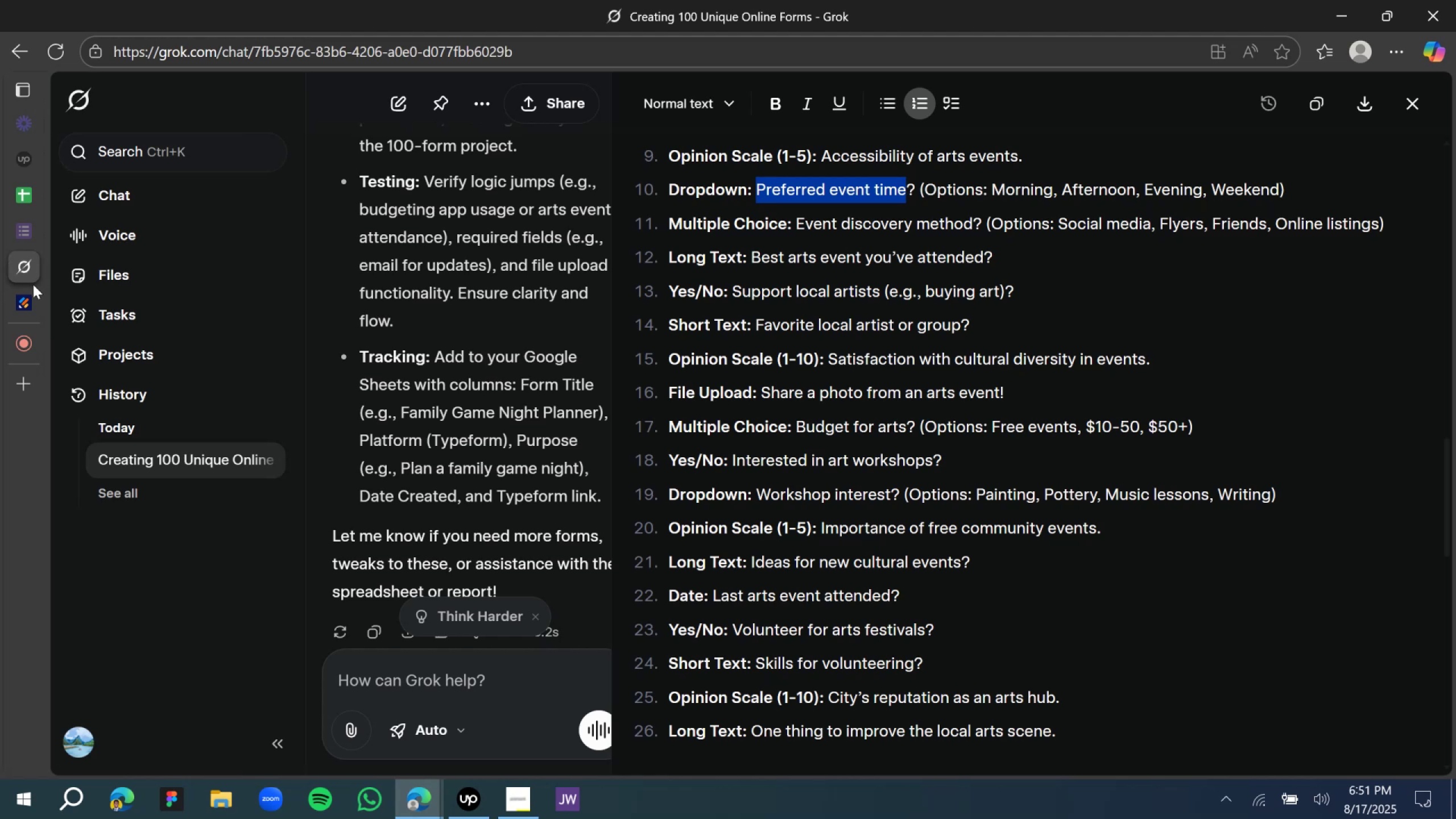 
wait(6.43)
 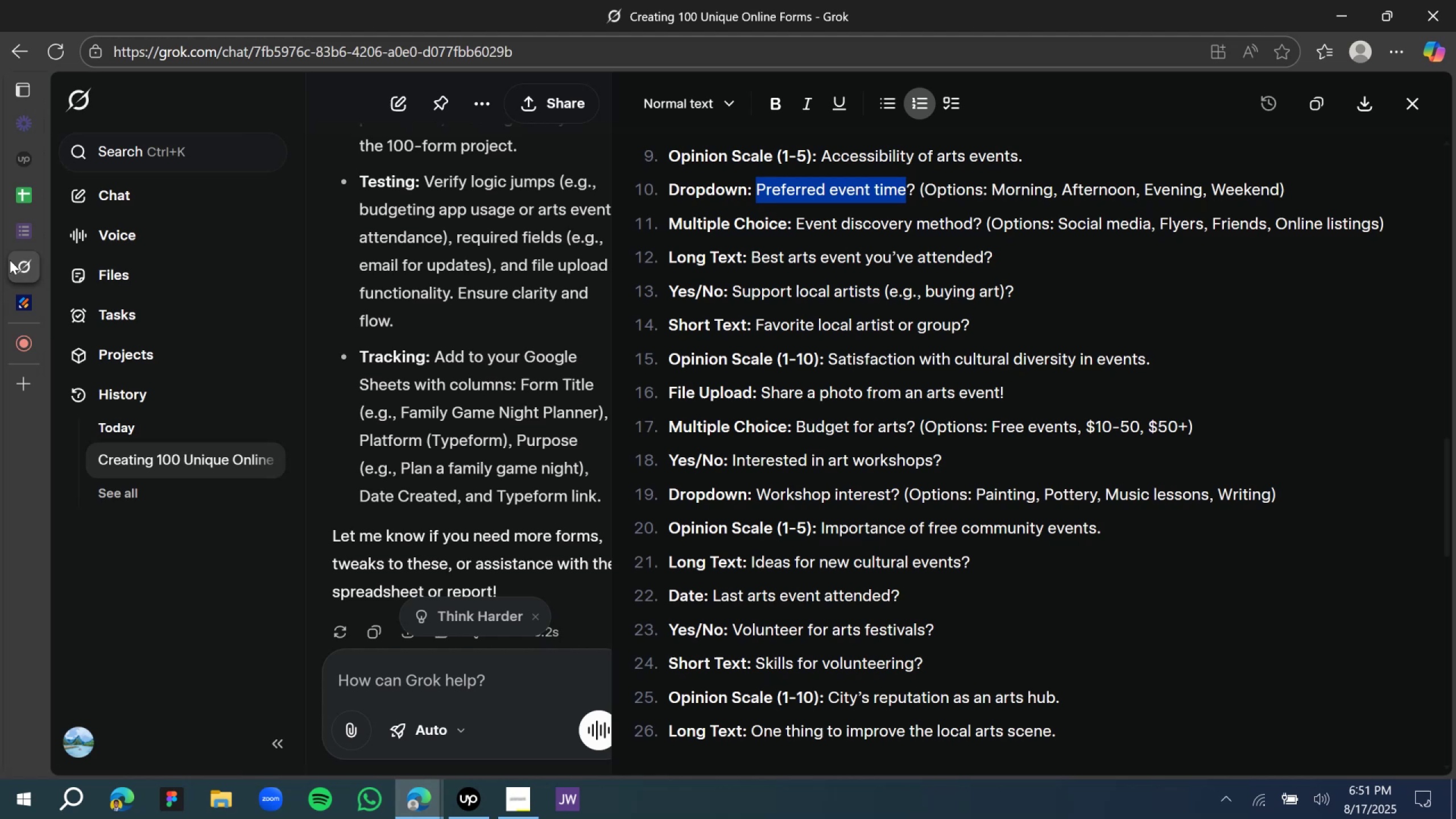 
left_click([482, 348])
 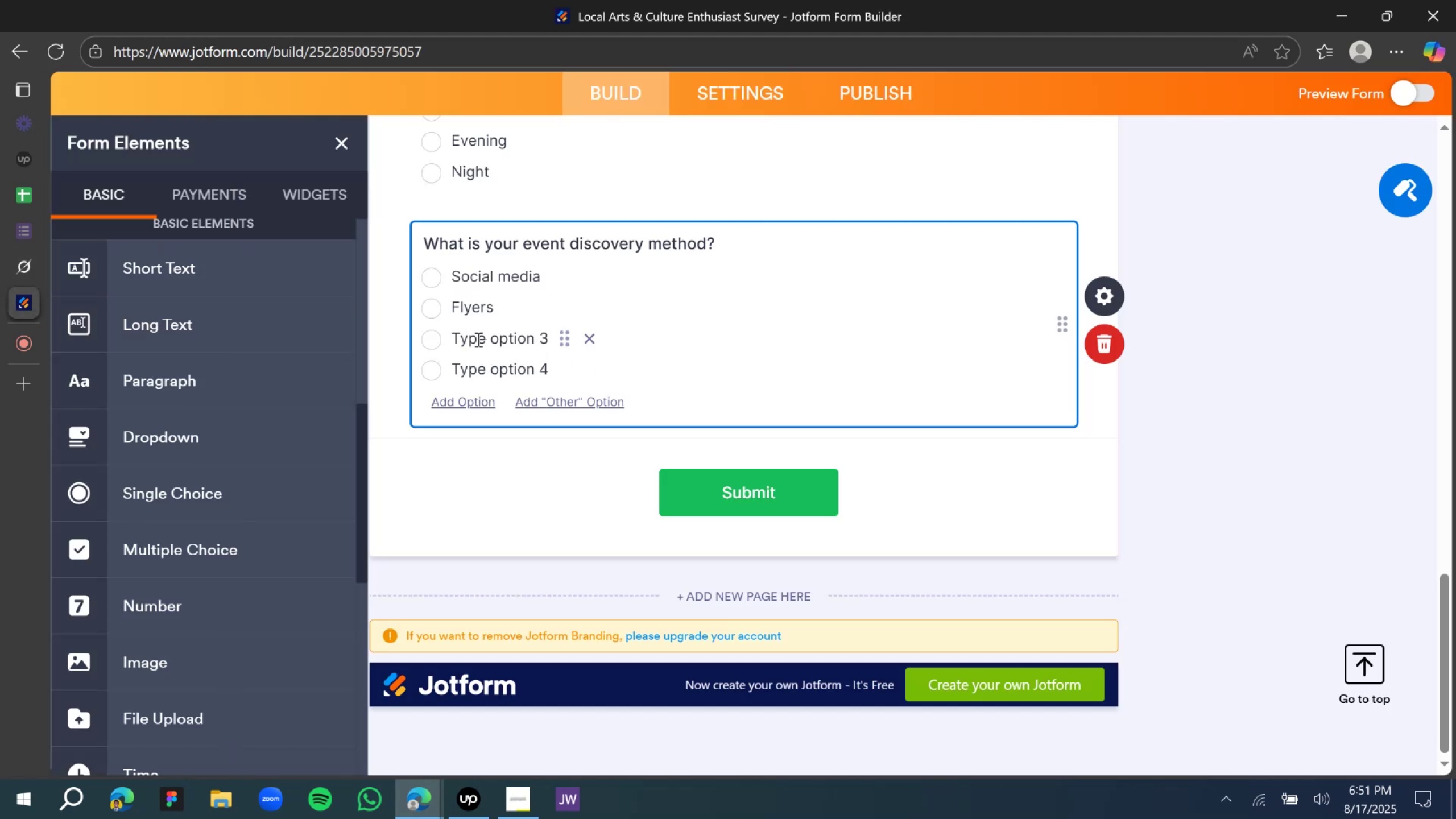 
double_click([477, 339])
 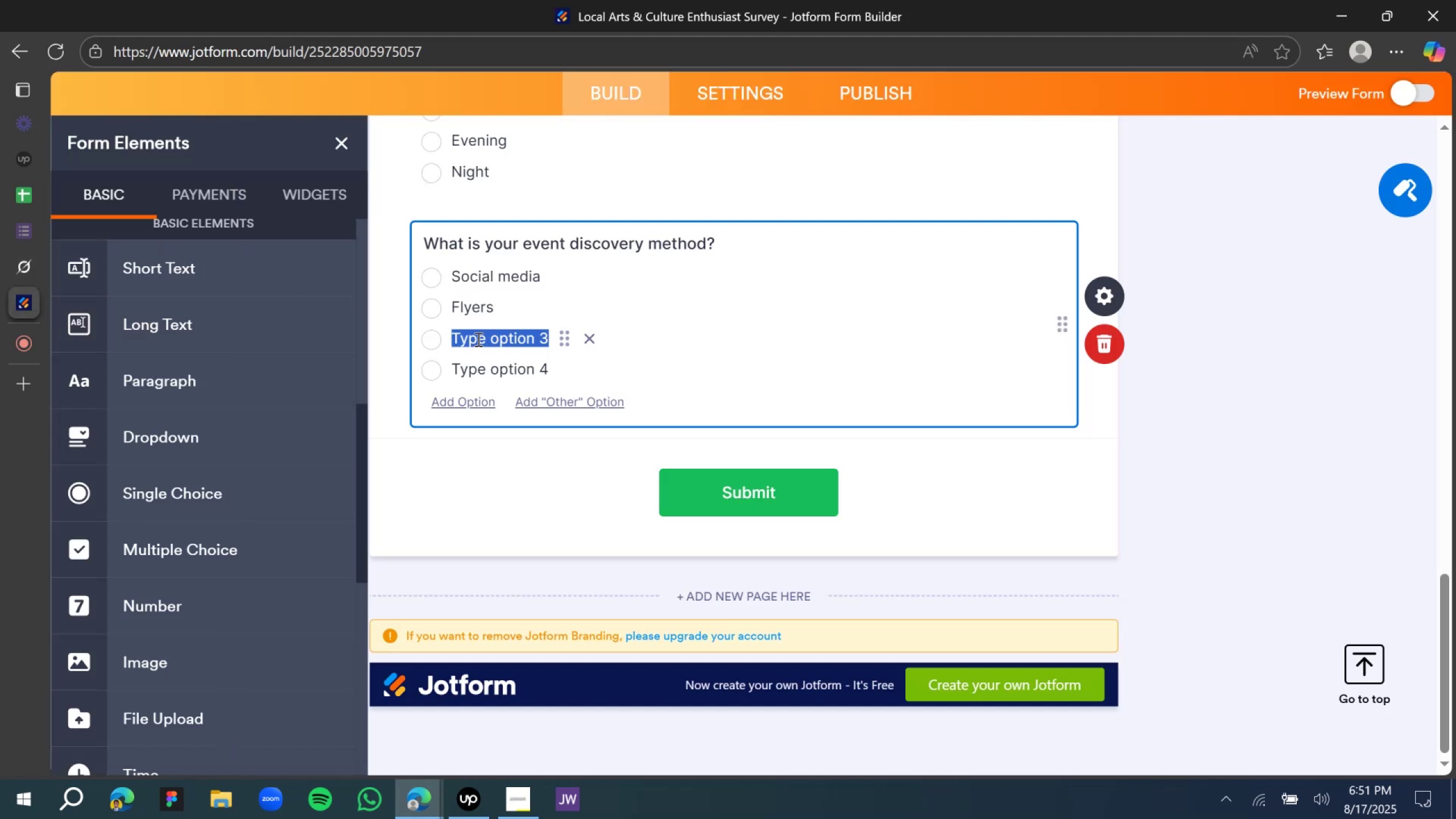 
triple_click([477, 339])
 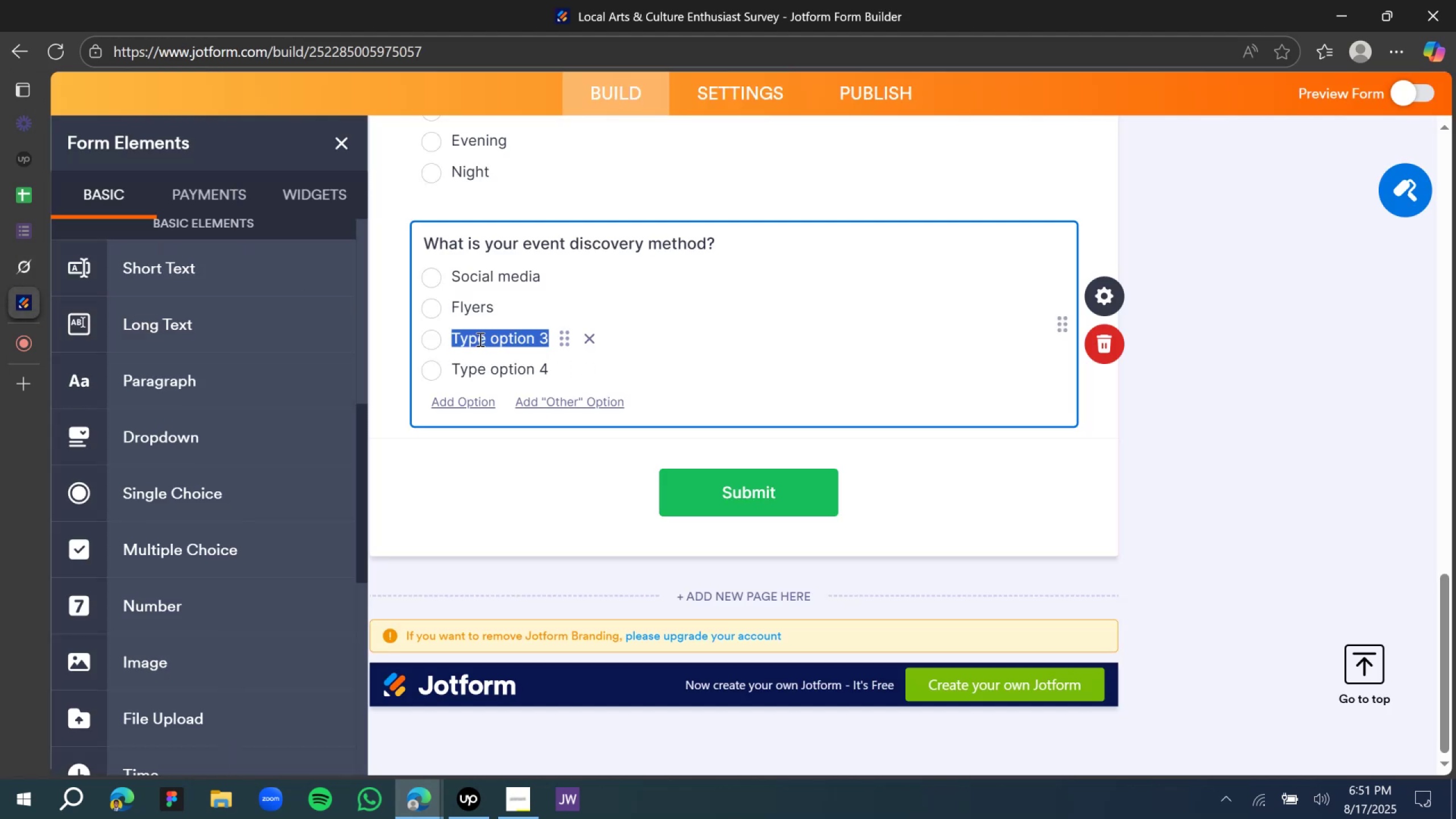 
type(Friends)
 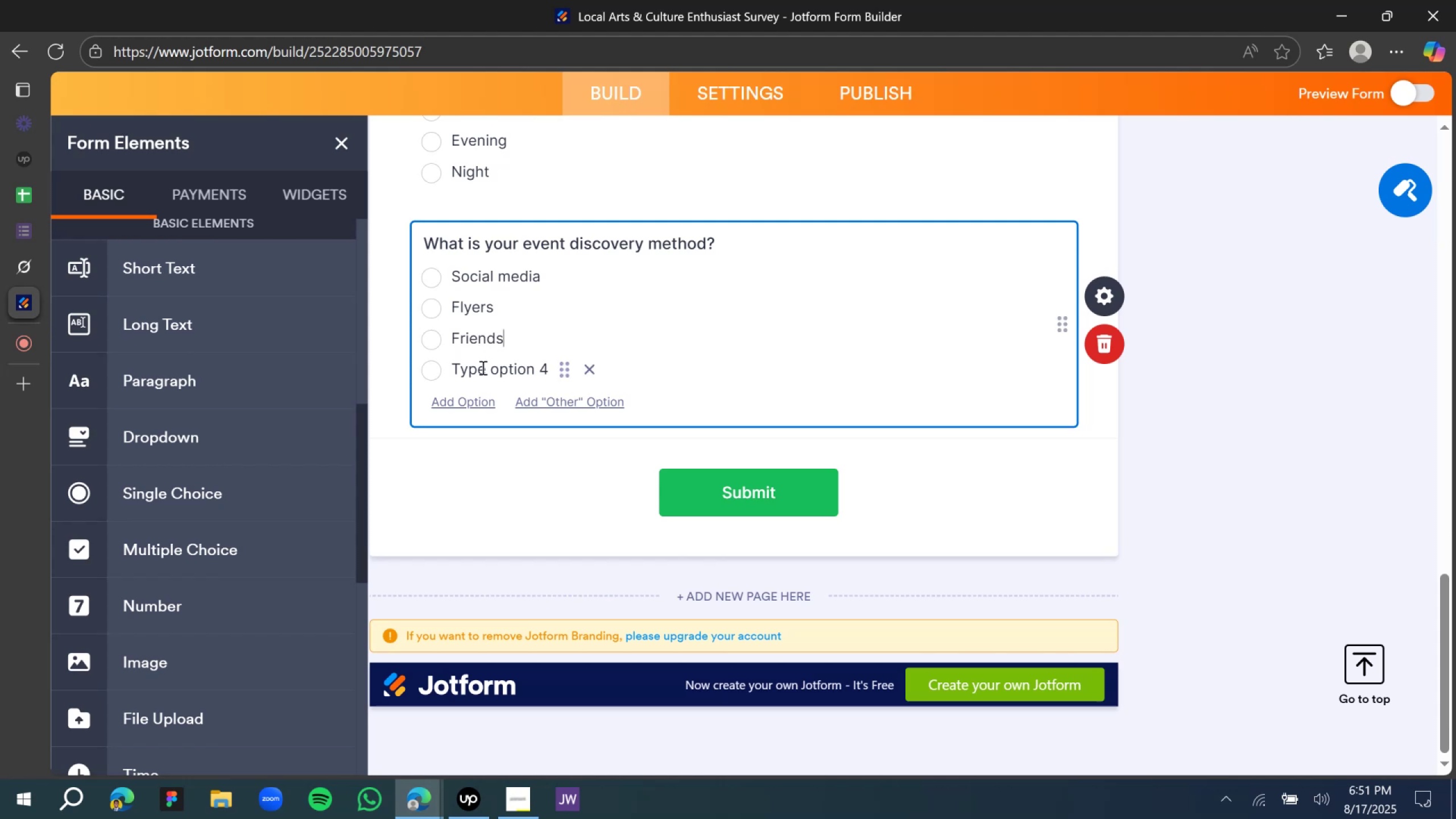 
double_click([486, 379])
 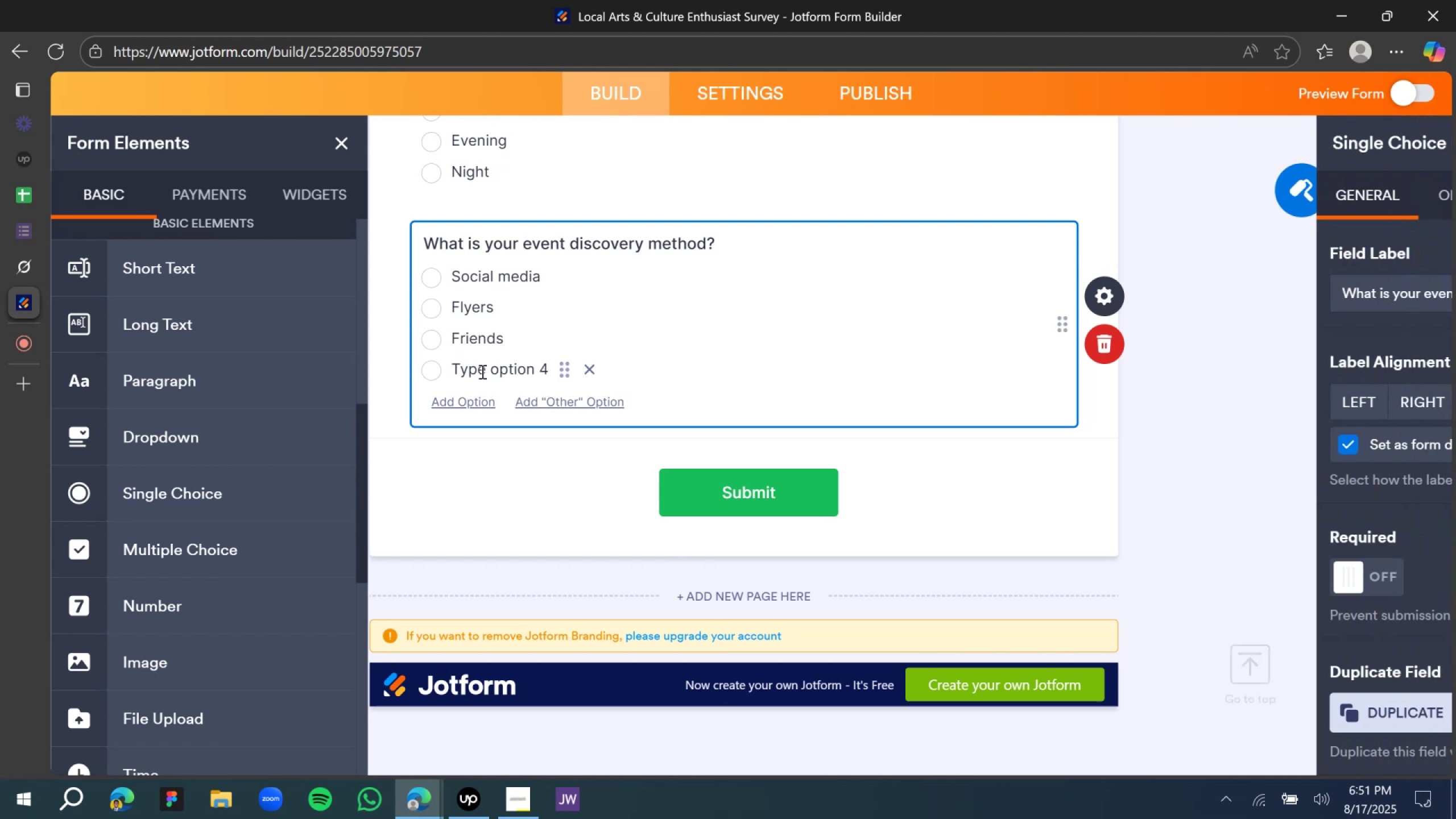 
triple_click([481, 371])
 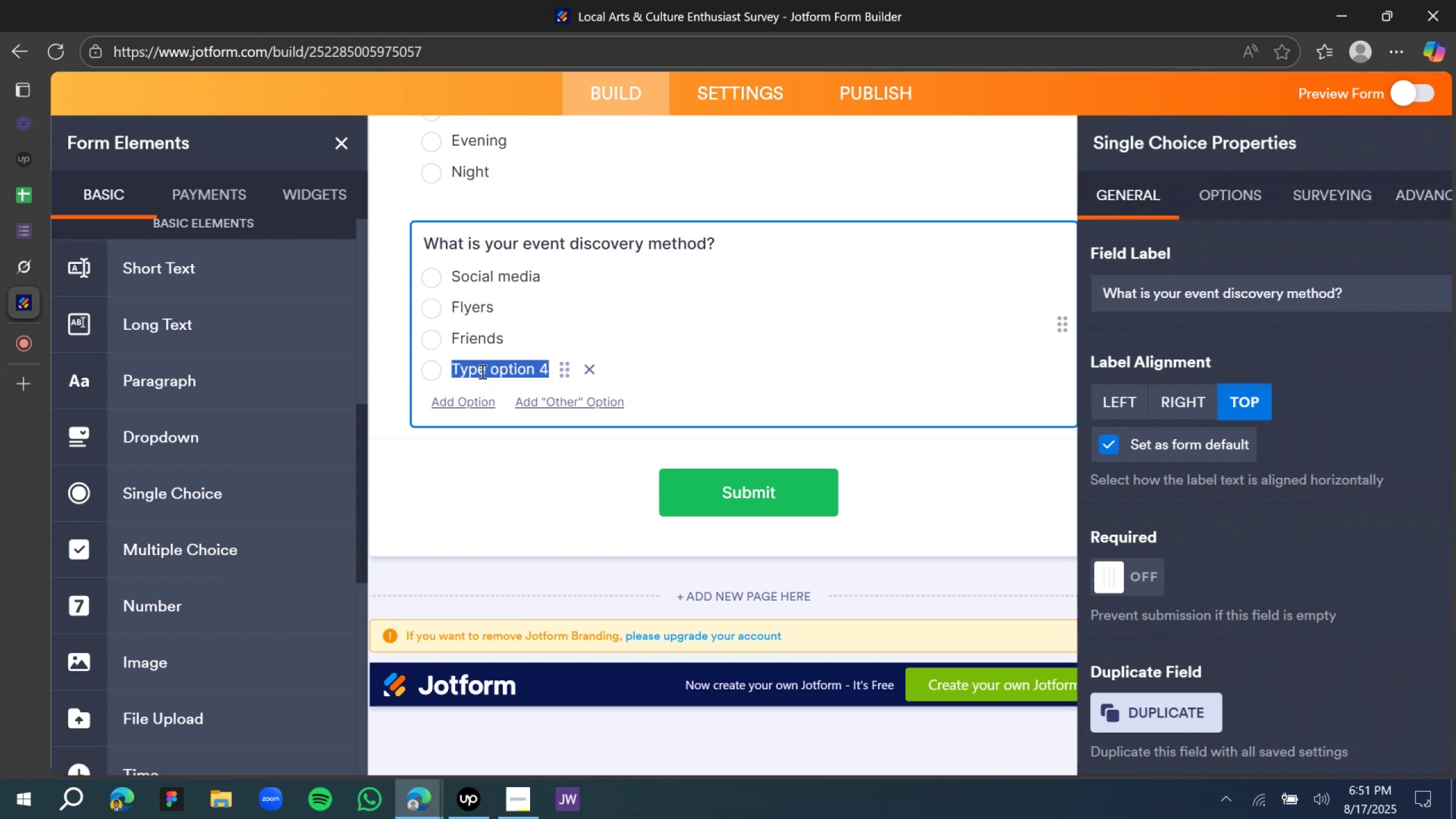 
triple_click([481, 371])
 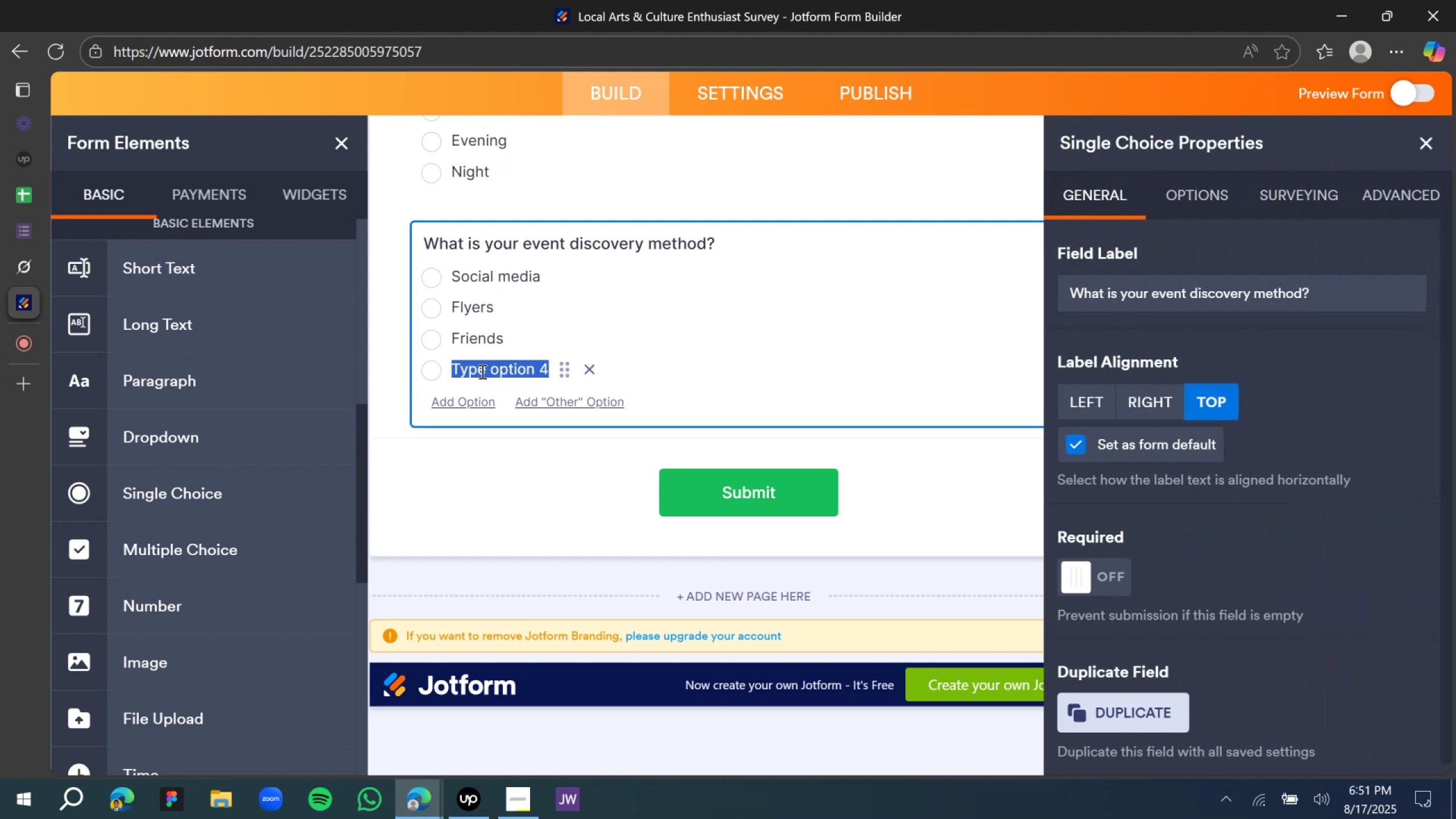 
type(Online searching)
 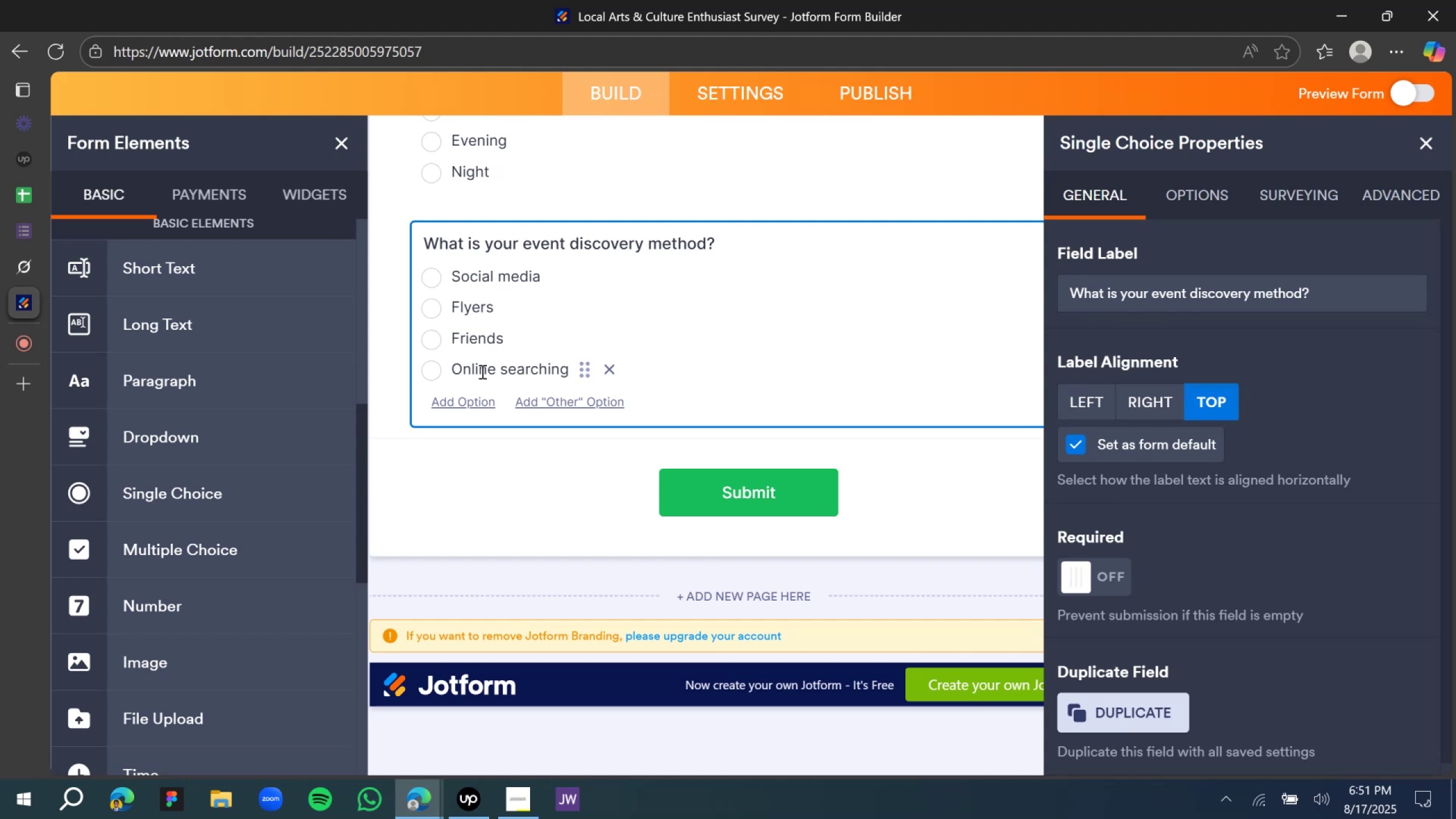 
scroll: coordinate [1149, 555], scroll_direction: down, amount: 3.0
 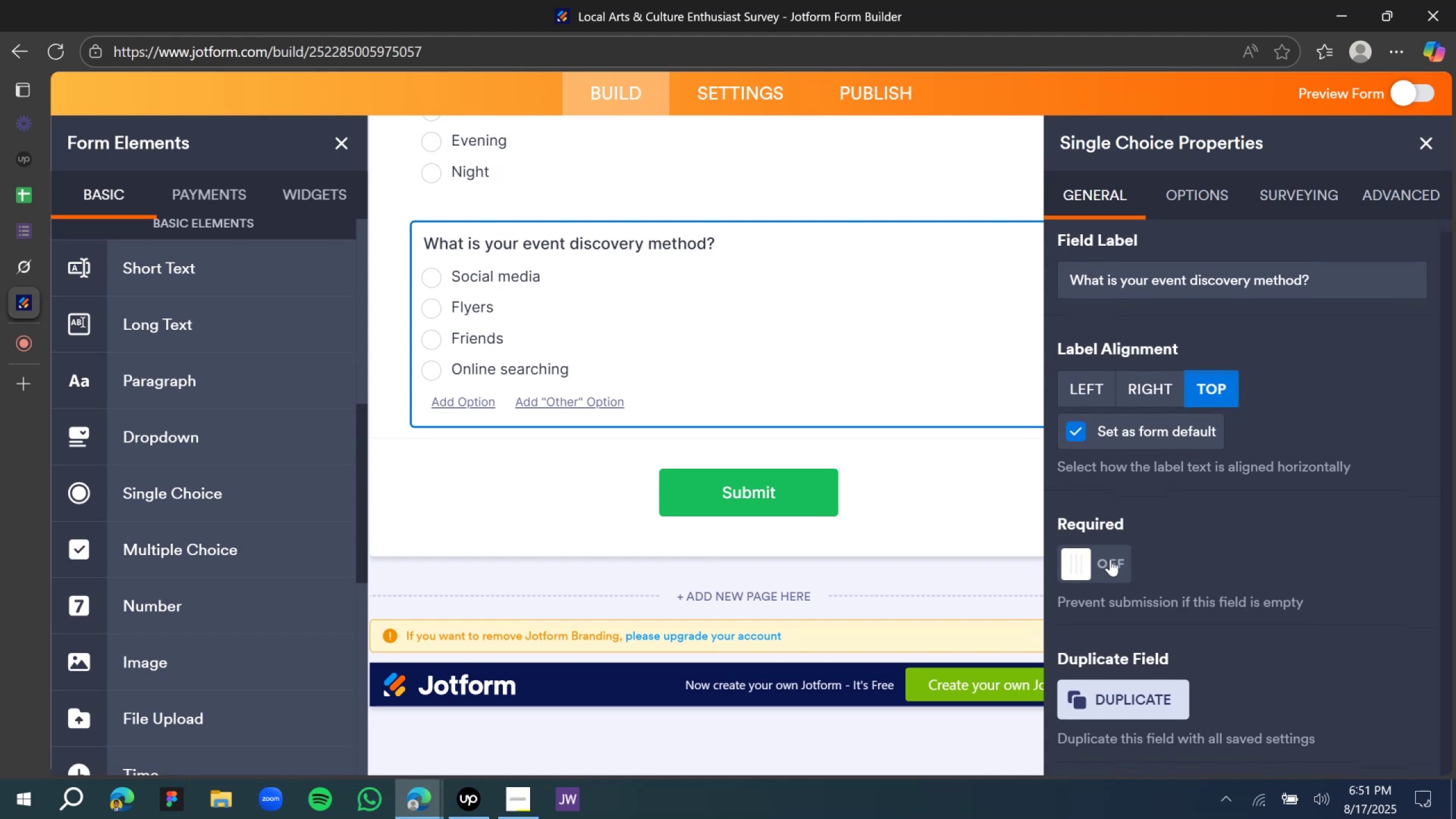 
left_click([1110, 559])
 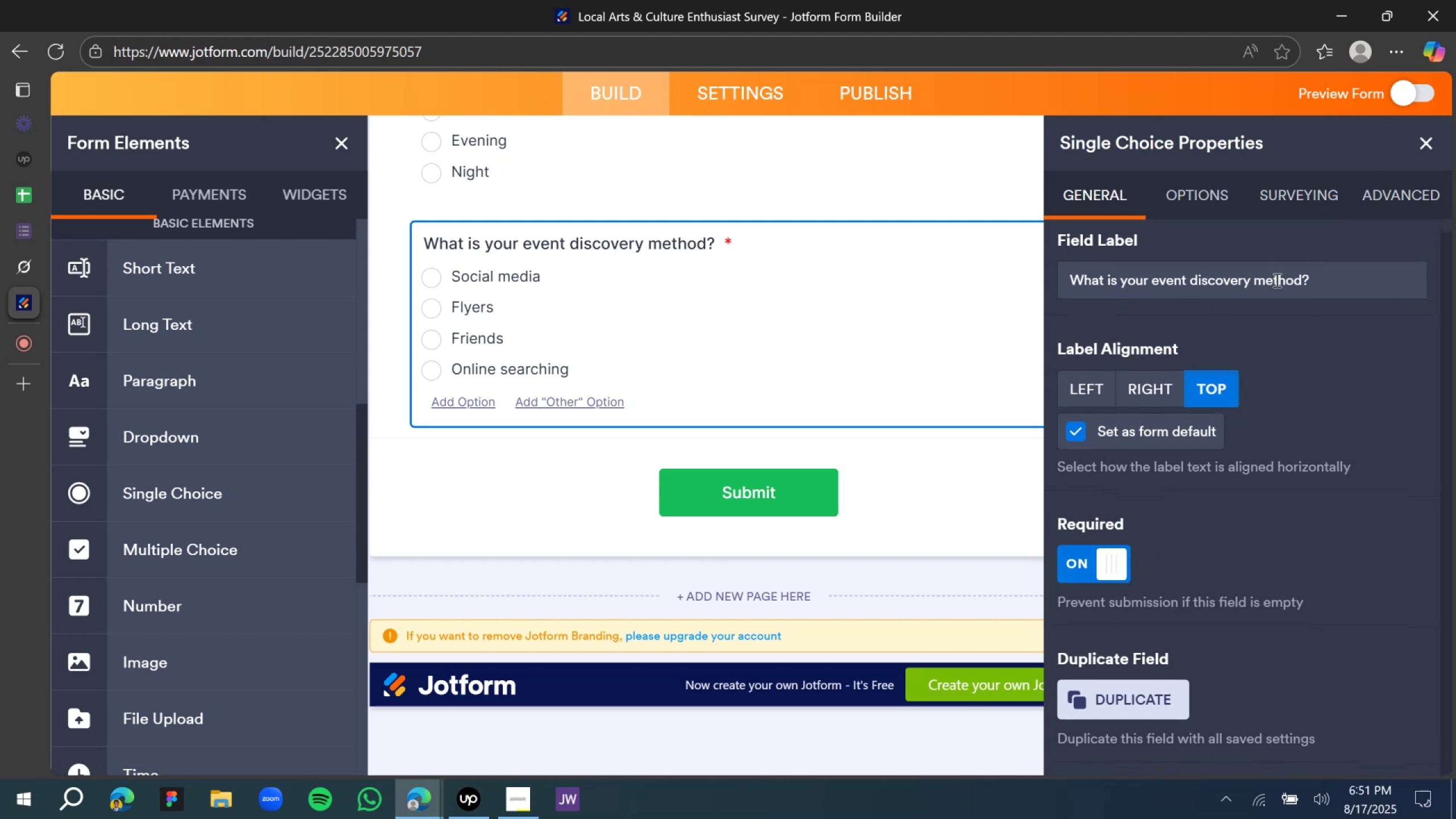 
scroll: coordinate [1232, 492], scroll_direction: down, amount: 5.0
 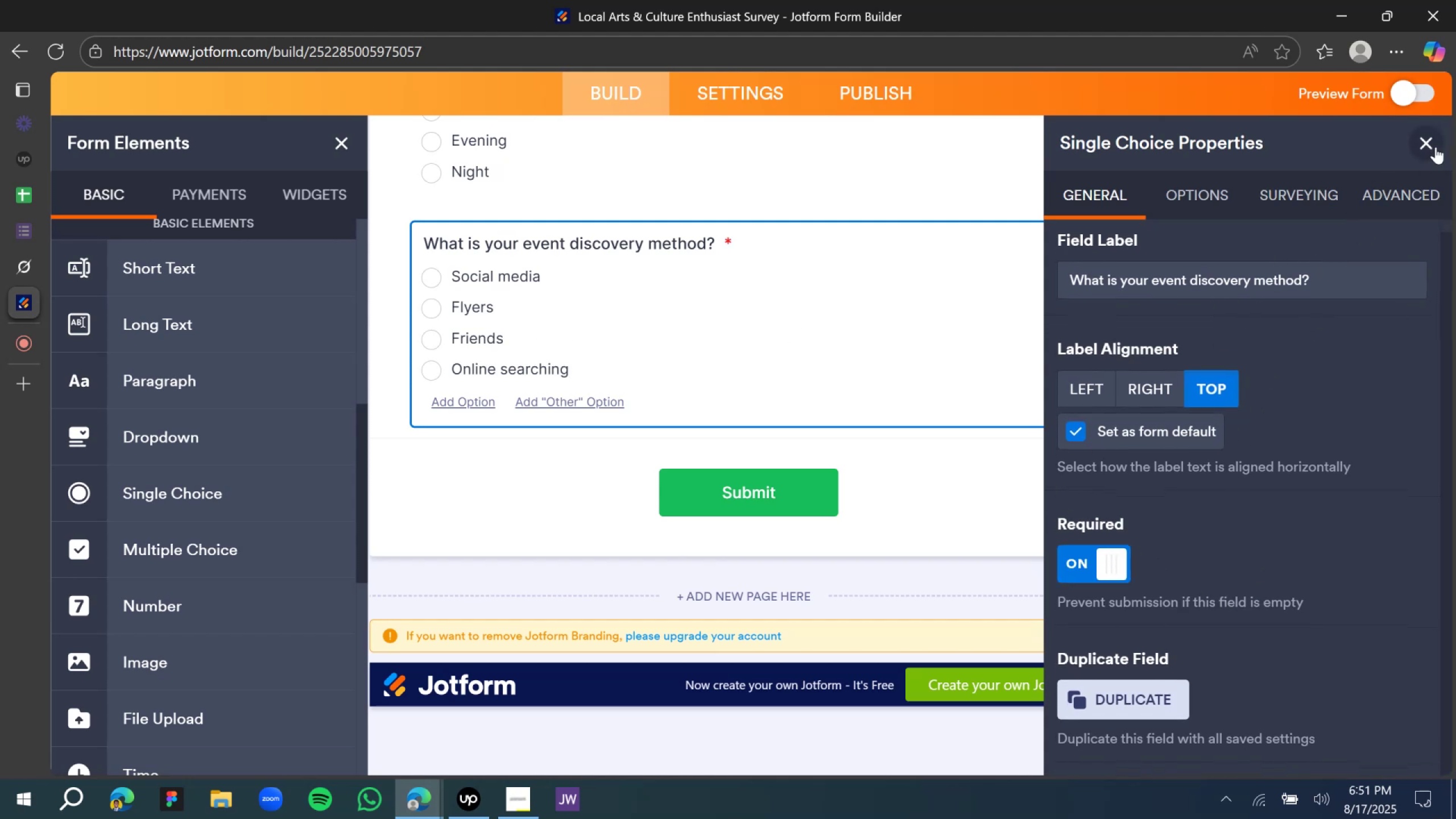 
left_click([1434, 147])
 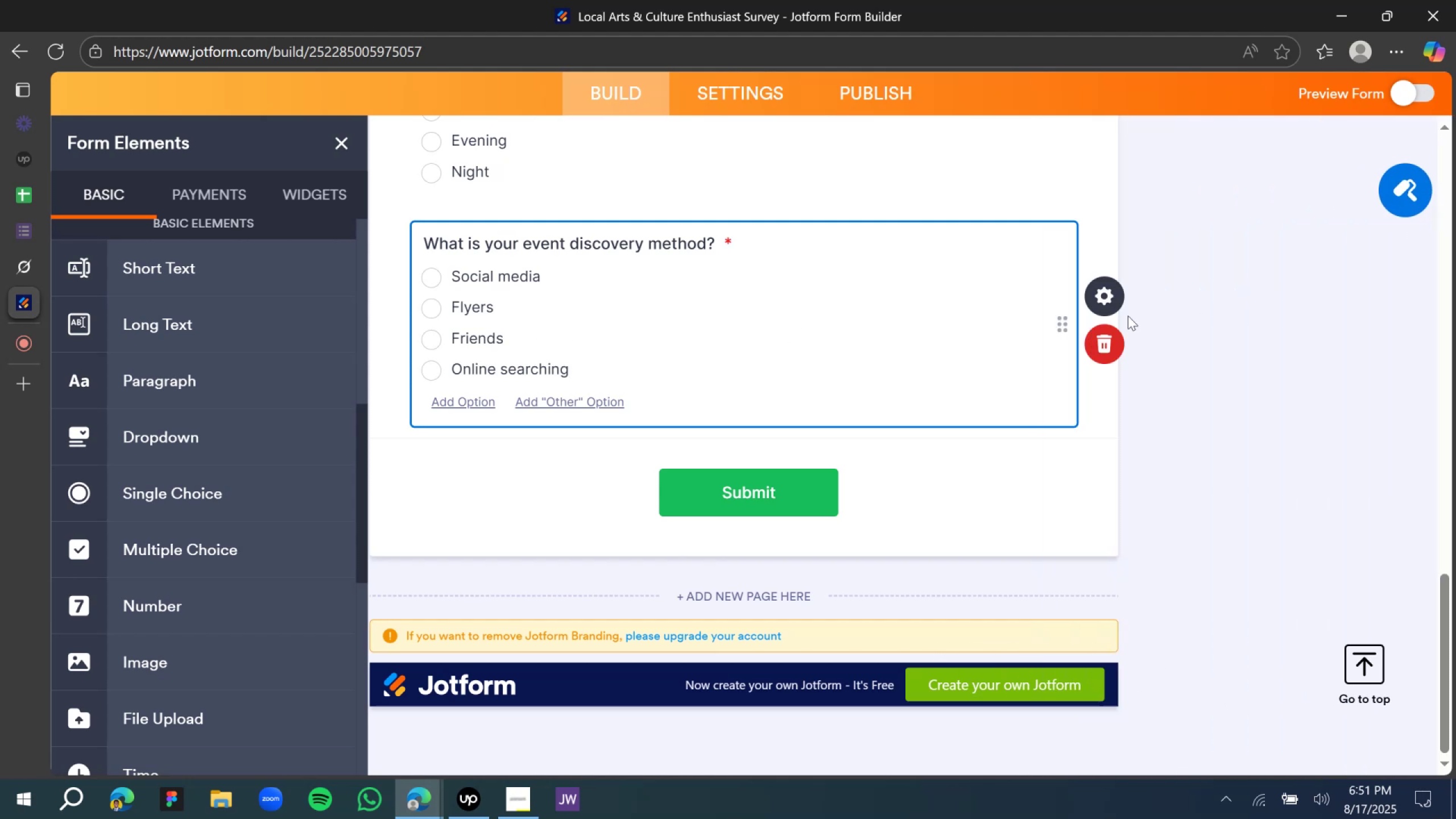 
left_click([1112, 299])
 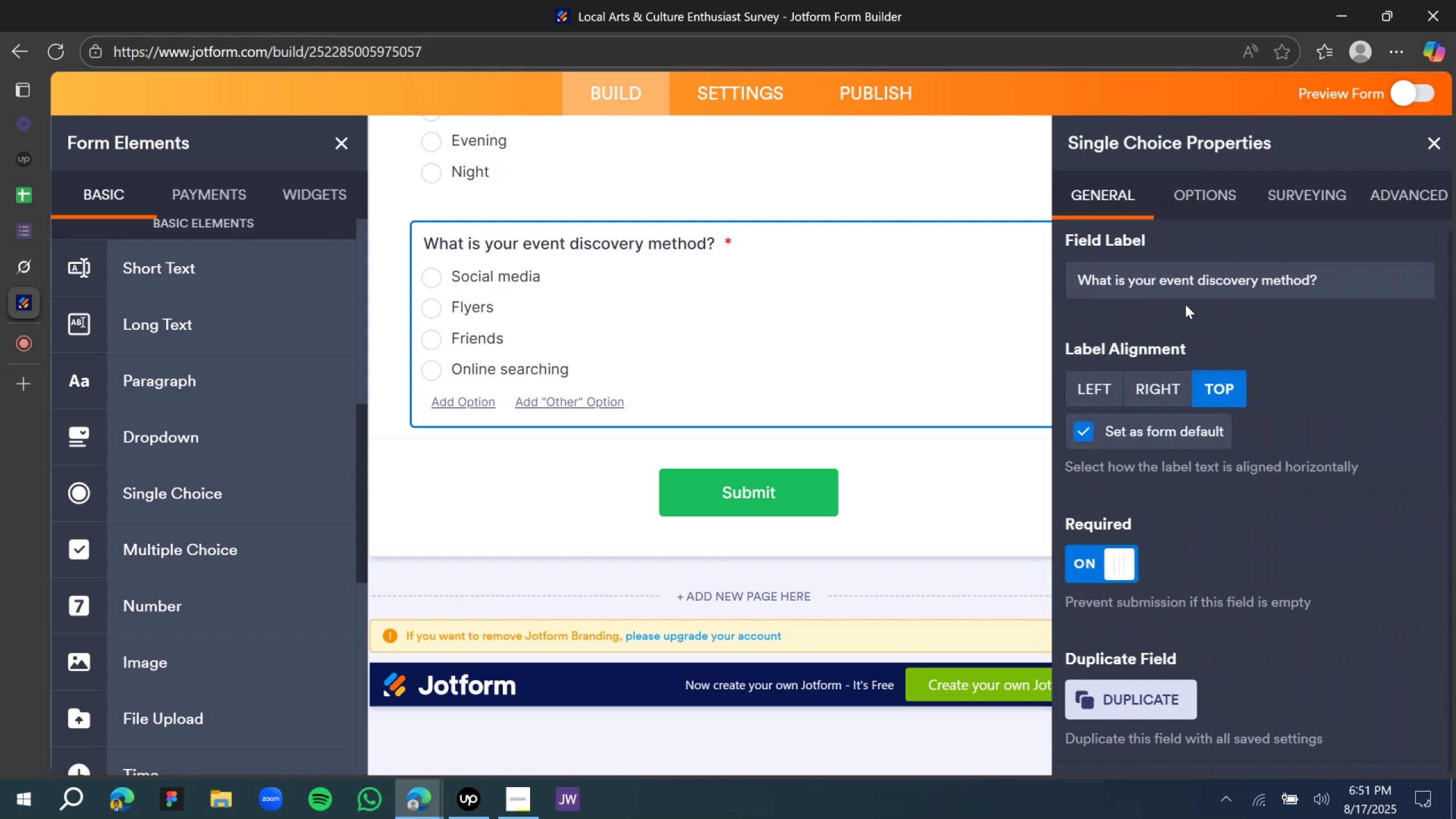 
scroll: coordinate [1198, 486], scroll_direction: down, amount: 6.0
 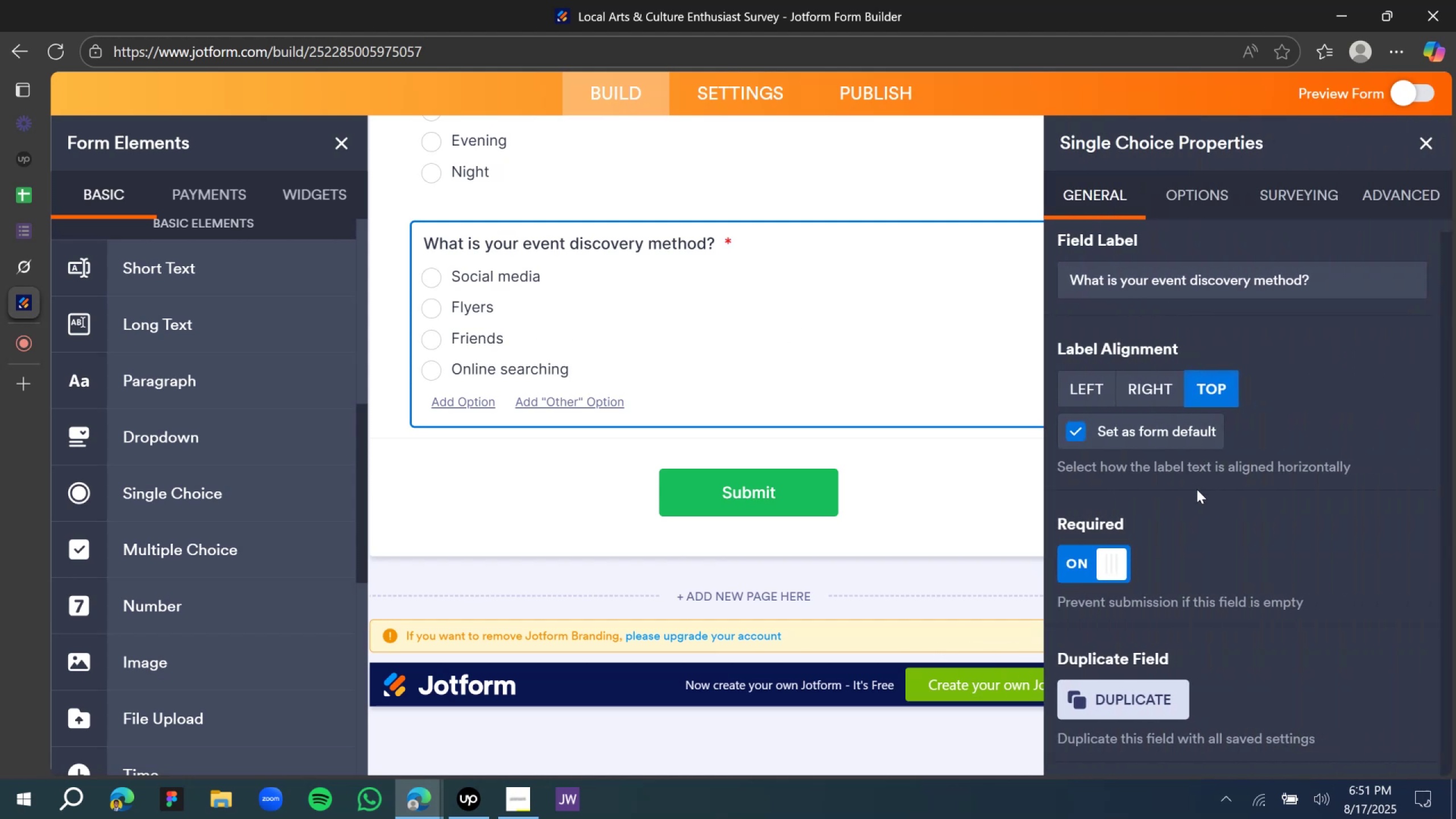 
scroll: coordinate [1156, 456], scroll_direction: up, amount: 3.0
 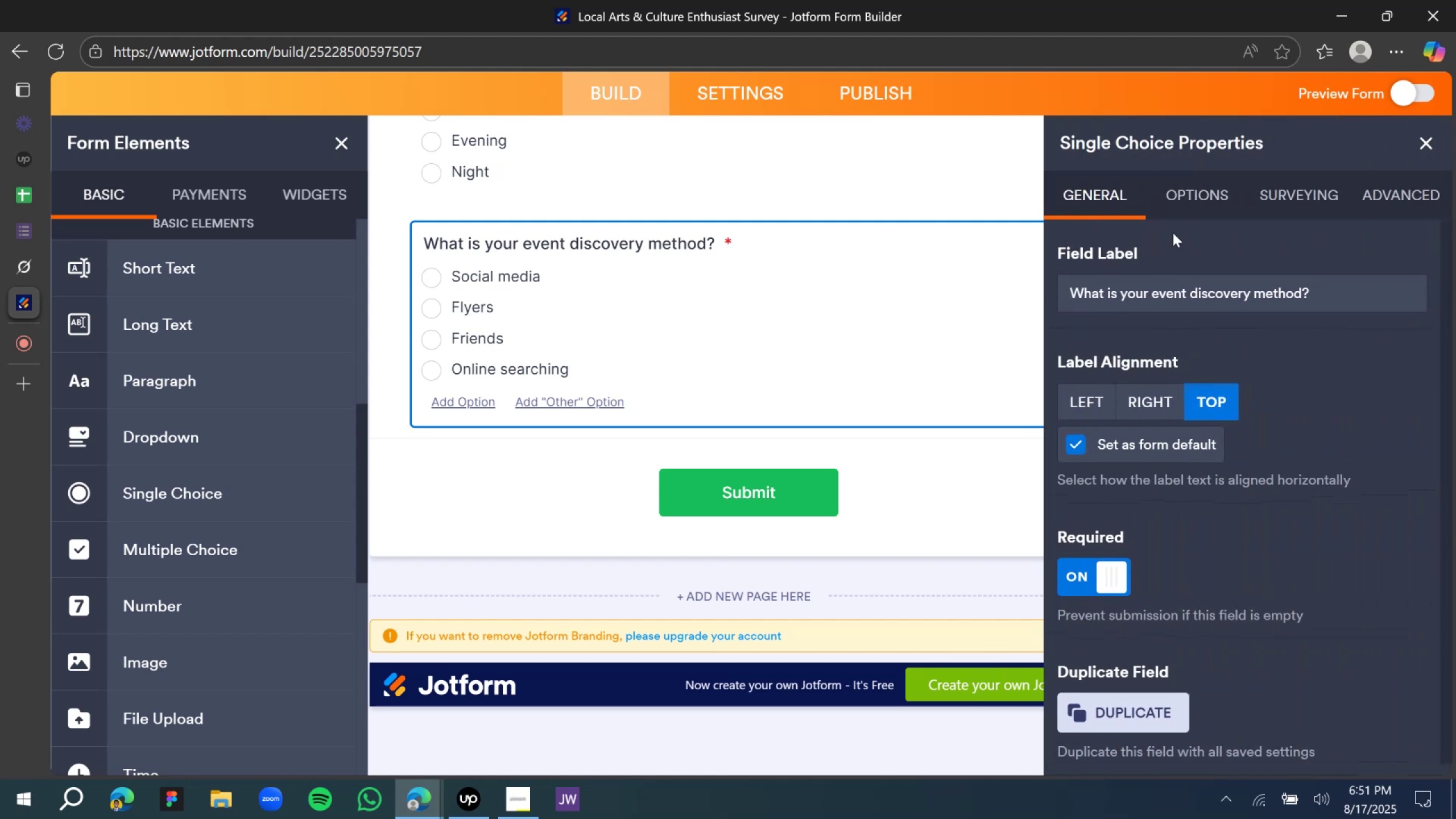 
scroll: coordinate [1178, 230], scroll_direction: down, amount: 4.0
 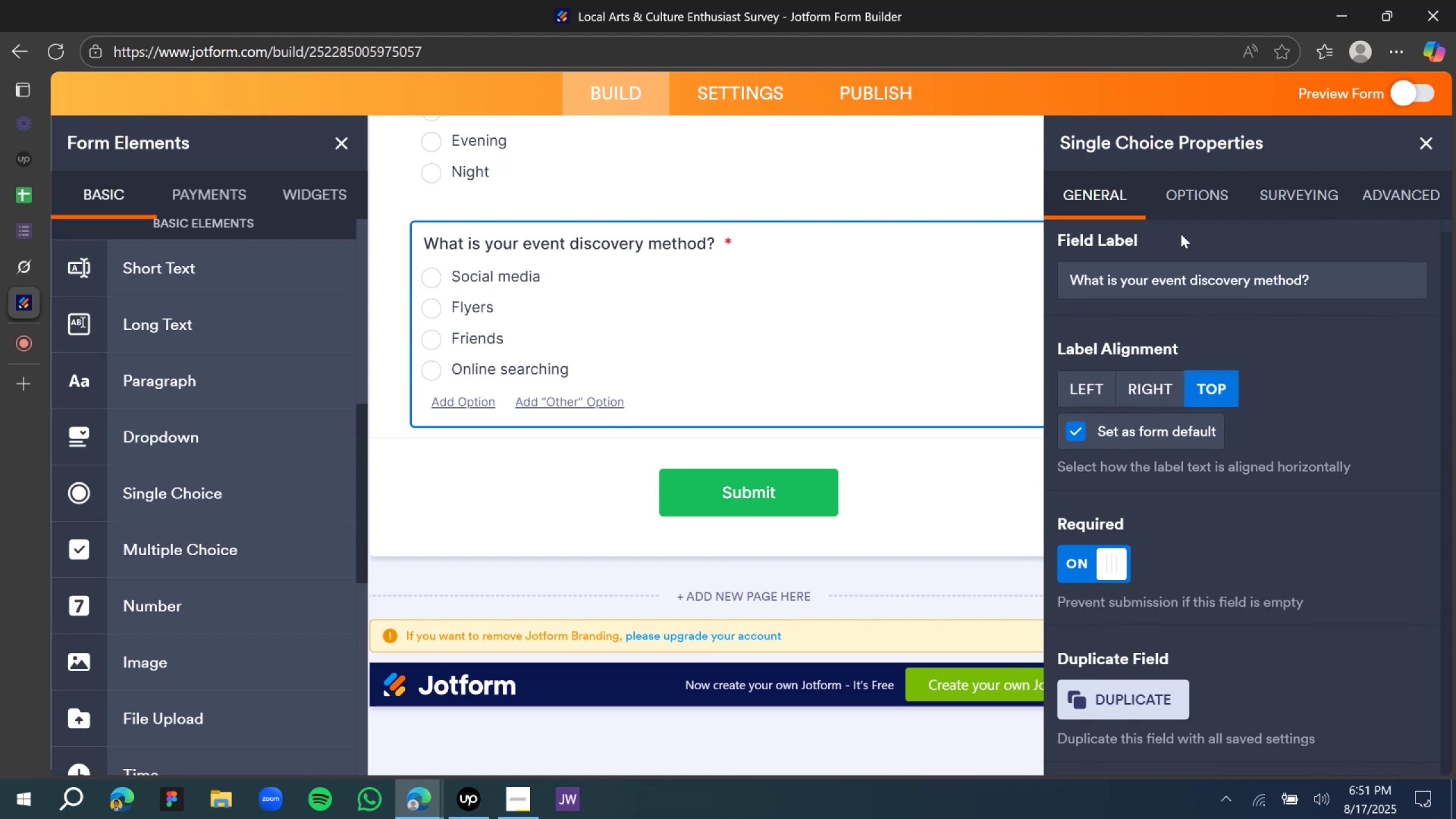 
wait(5.7)
 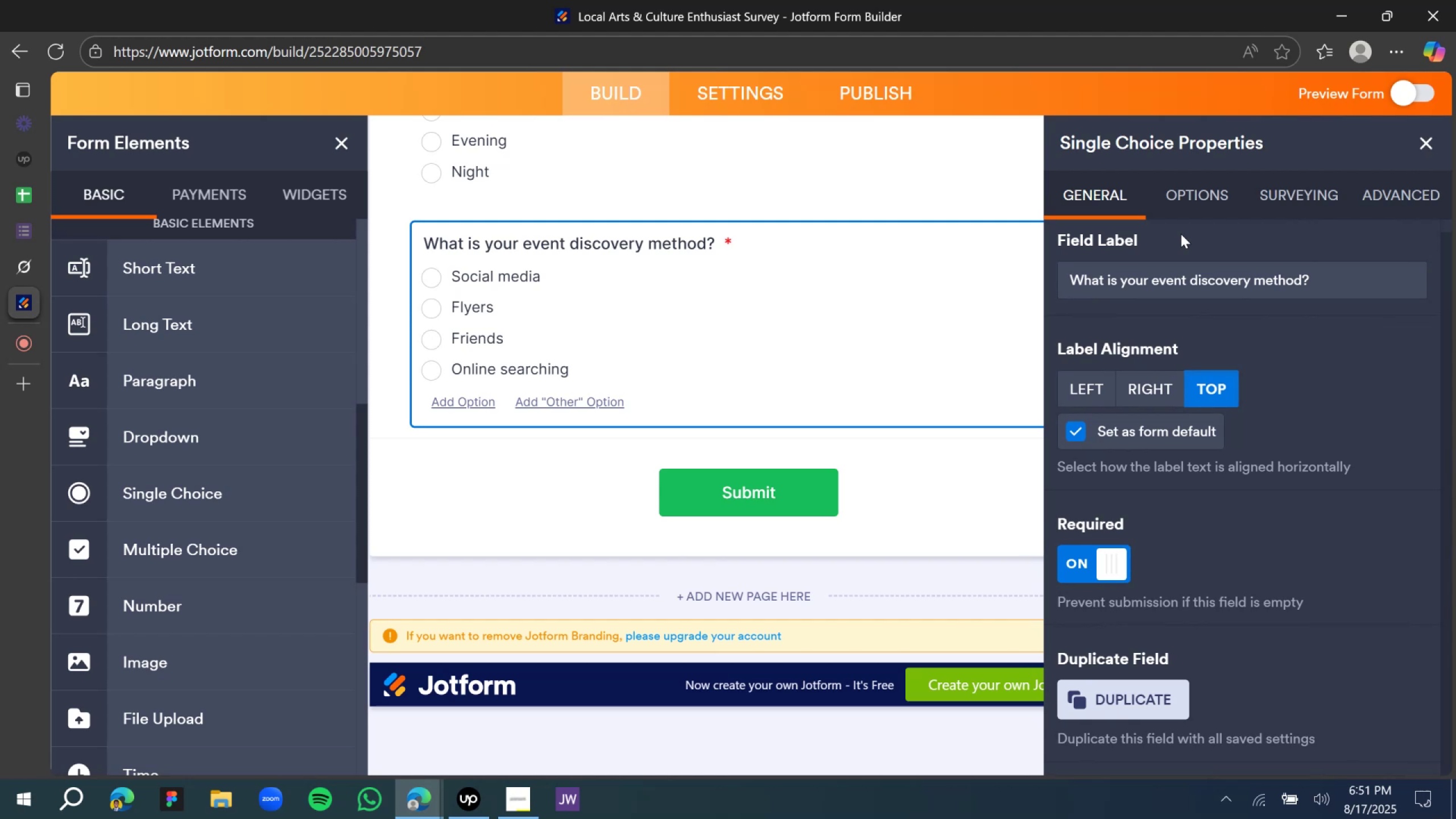 
left_click([548, 406])
 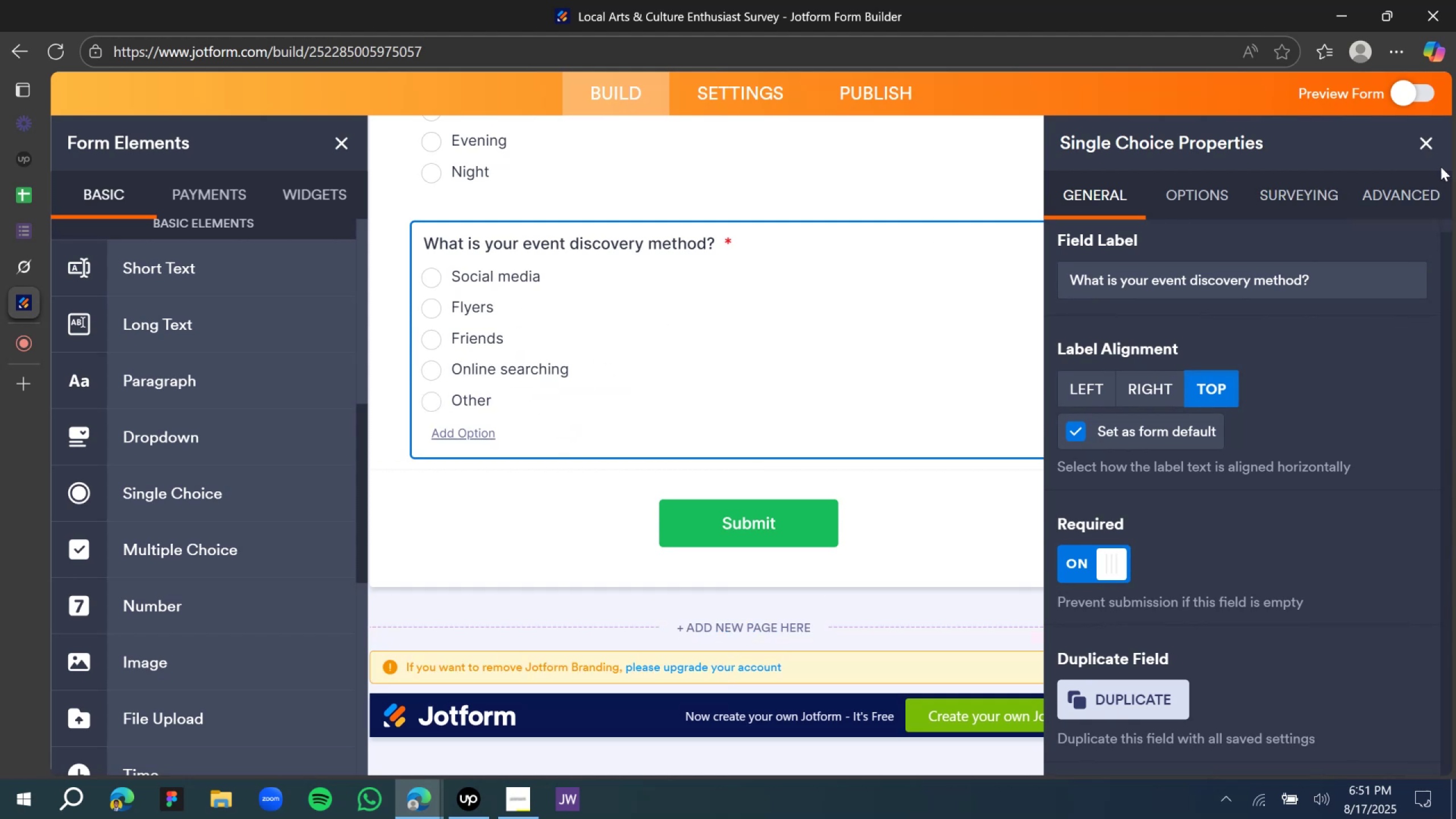 
left_click([1430, 144])
 